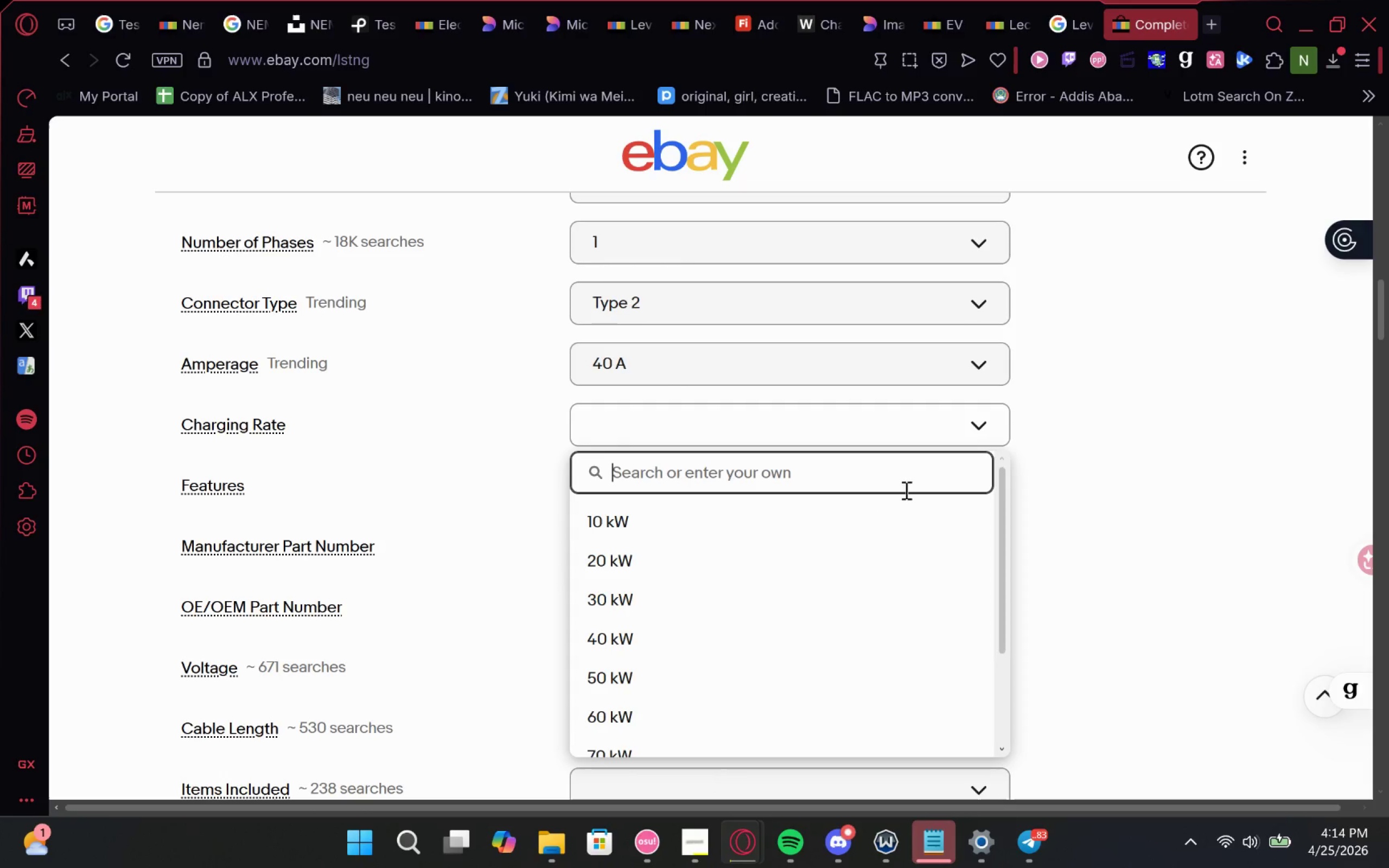 
left_click([1135, 513])
 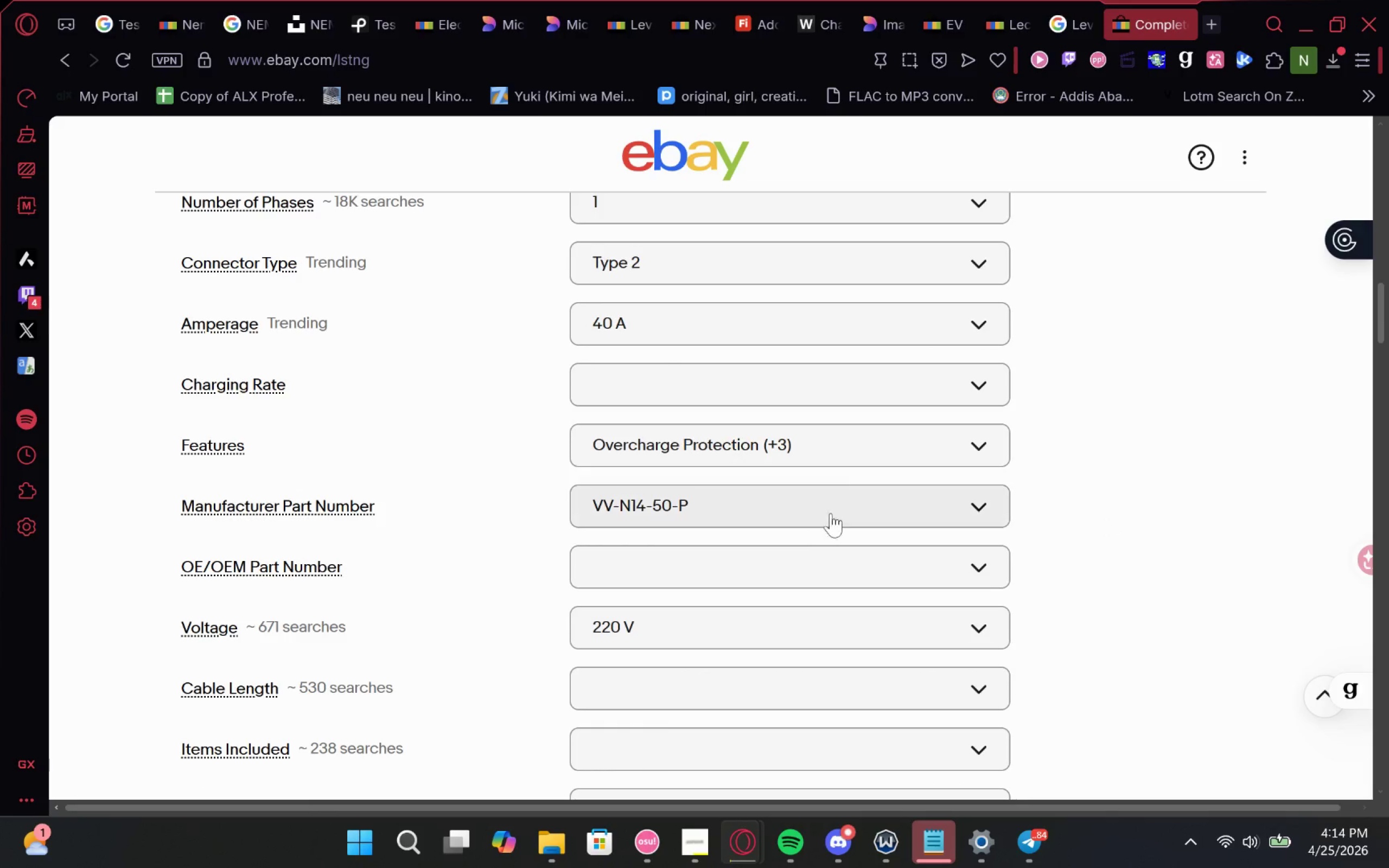 
left_click([719, 501])
 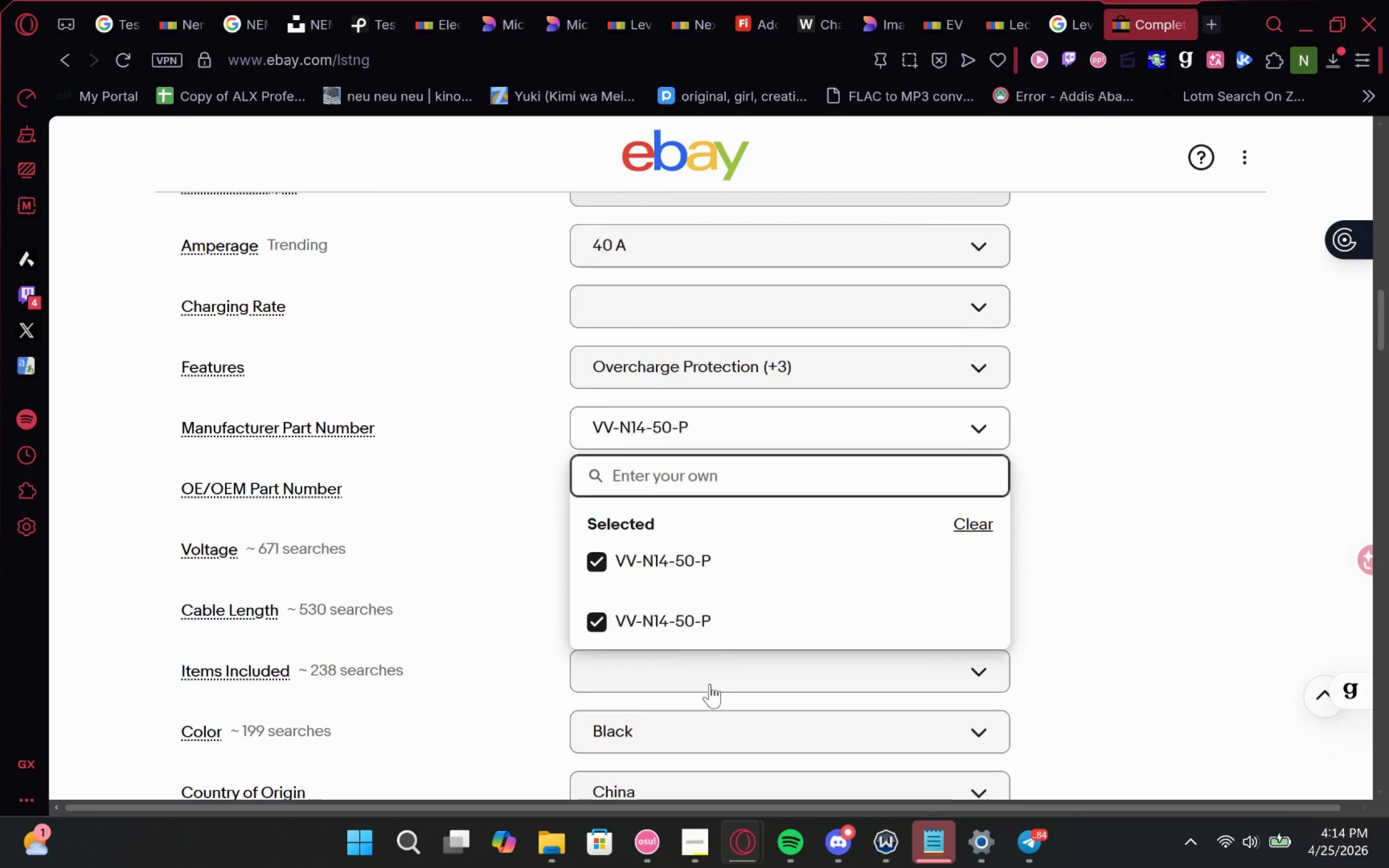 
wait(8.38)
 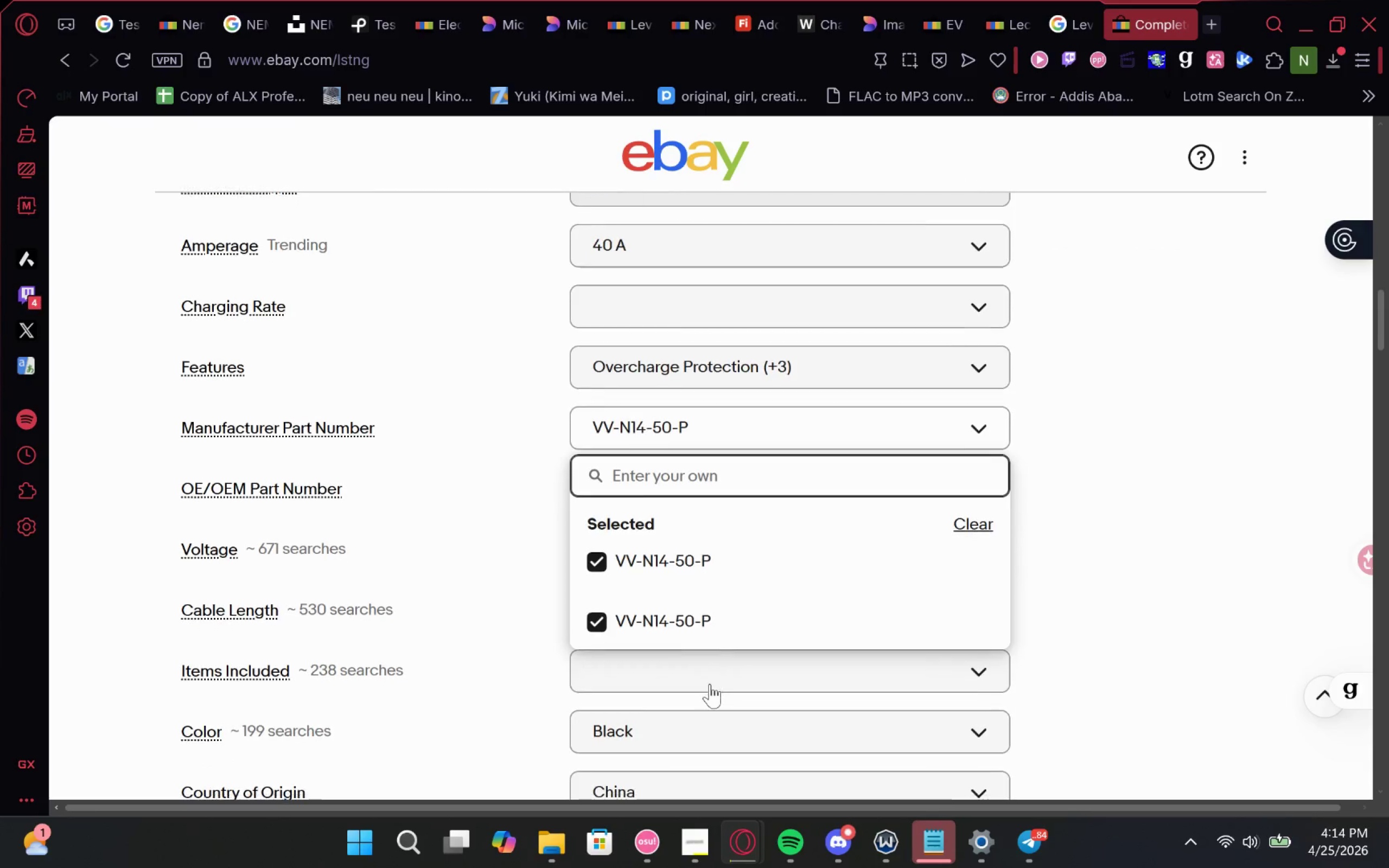 
left_click([1053, 0])
 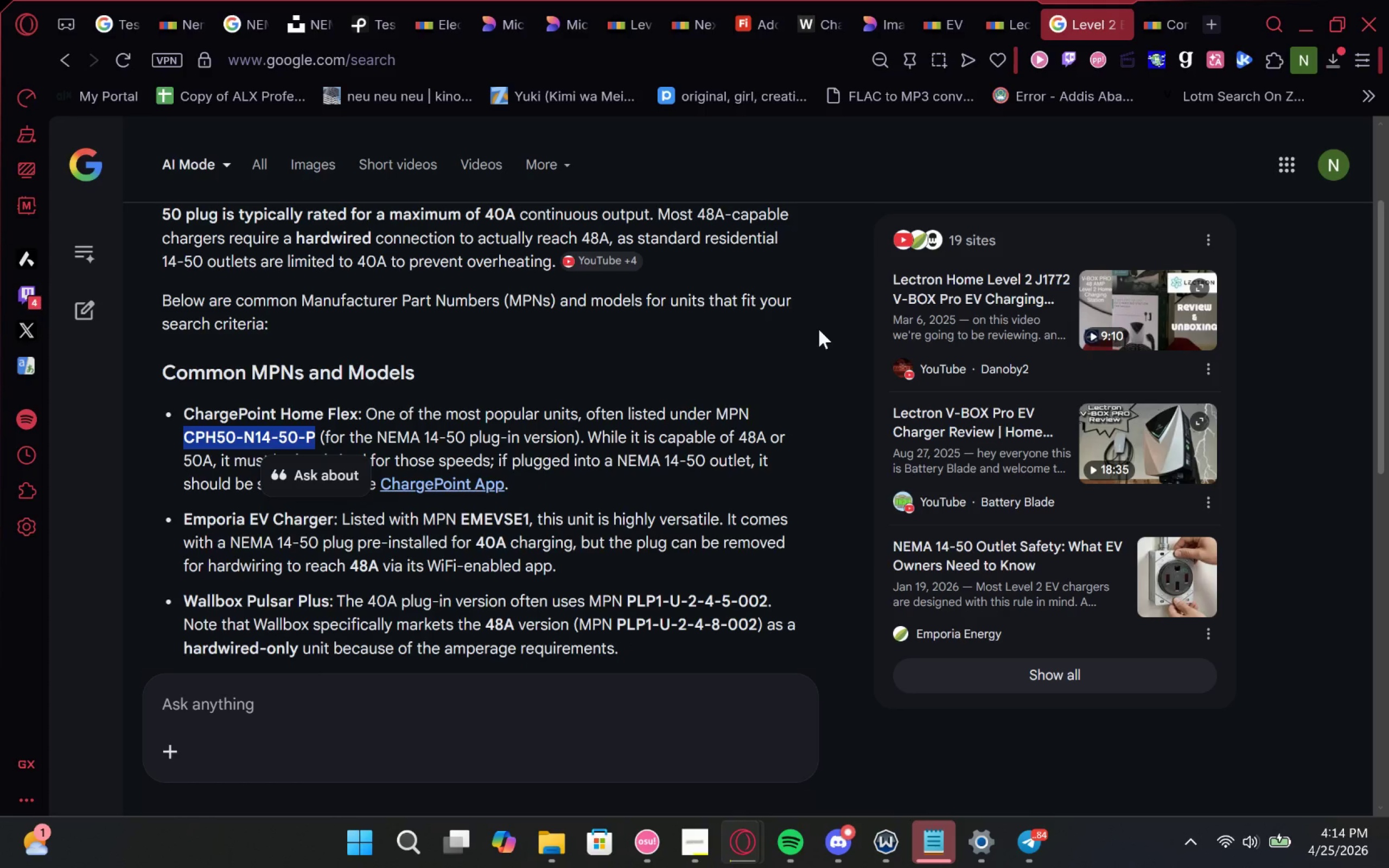 
mouse_move([1083, -5])
 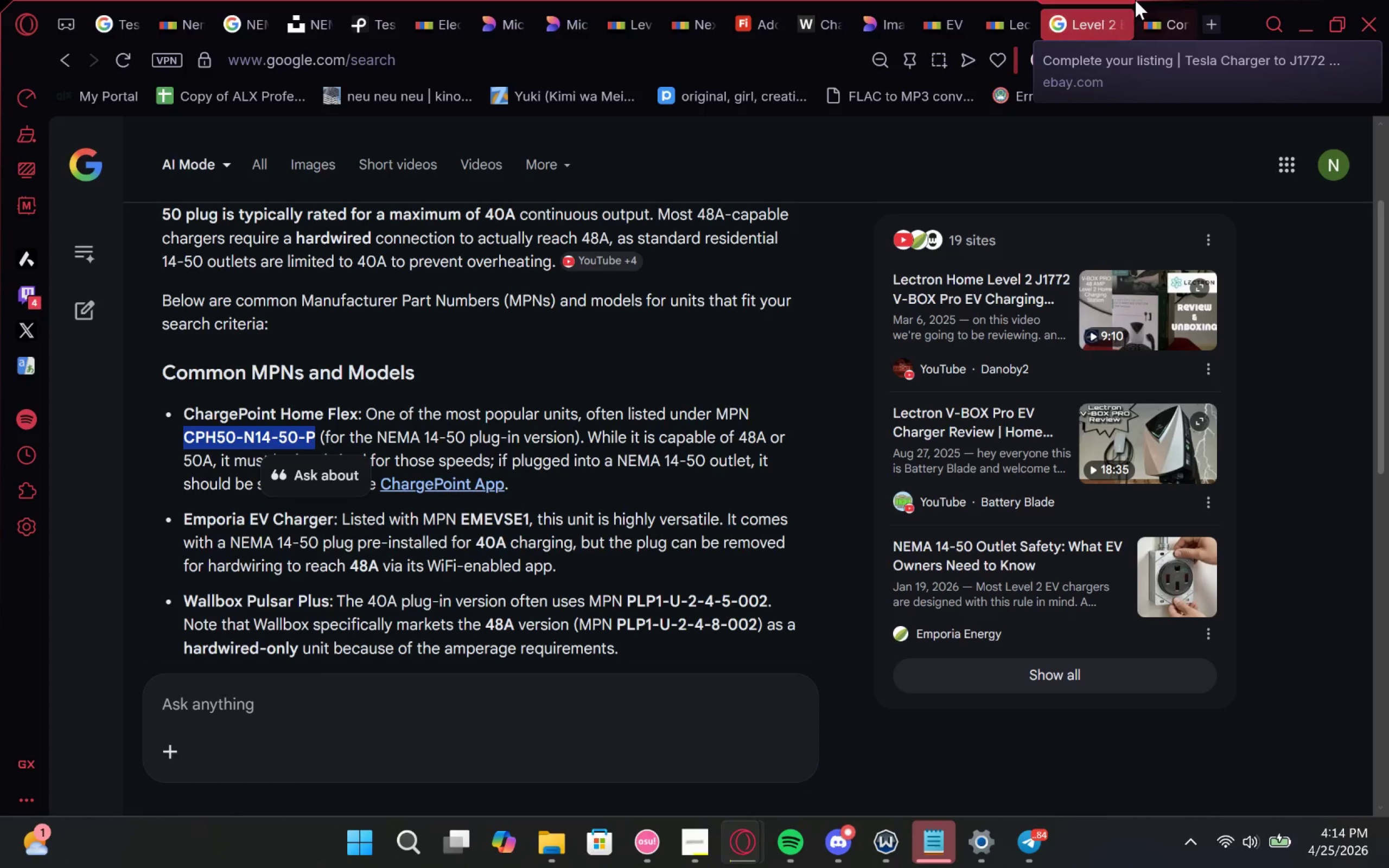 
left_click([1135, 0])
 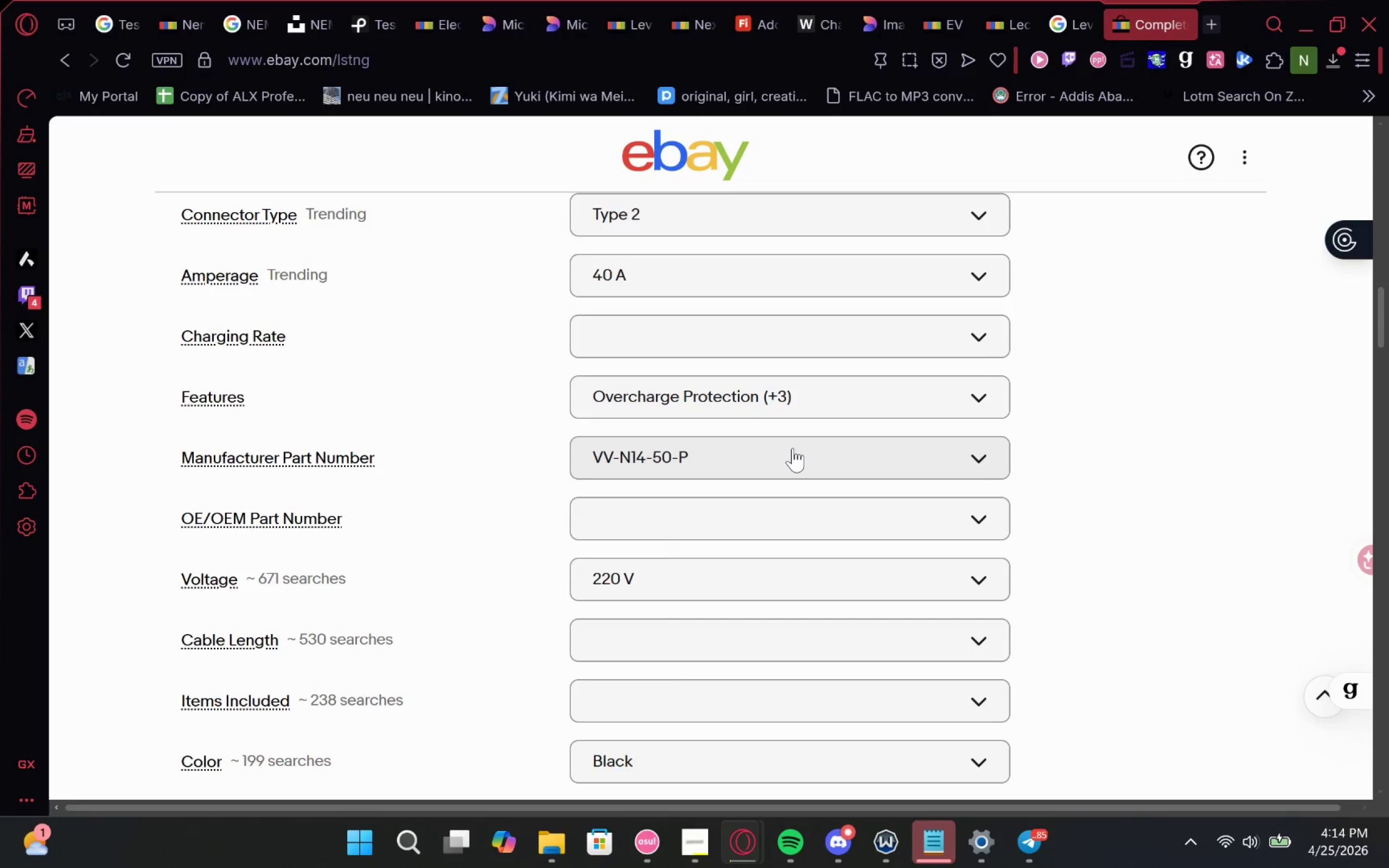 
wait(5.42)
 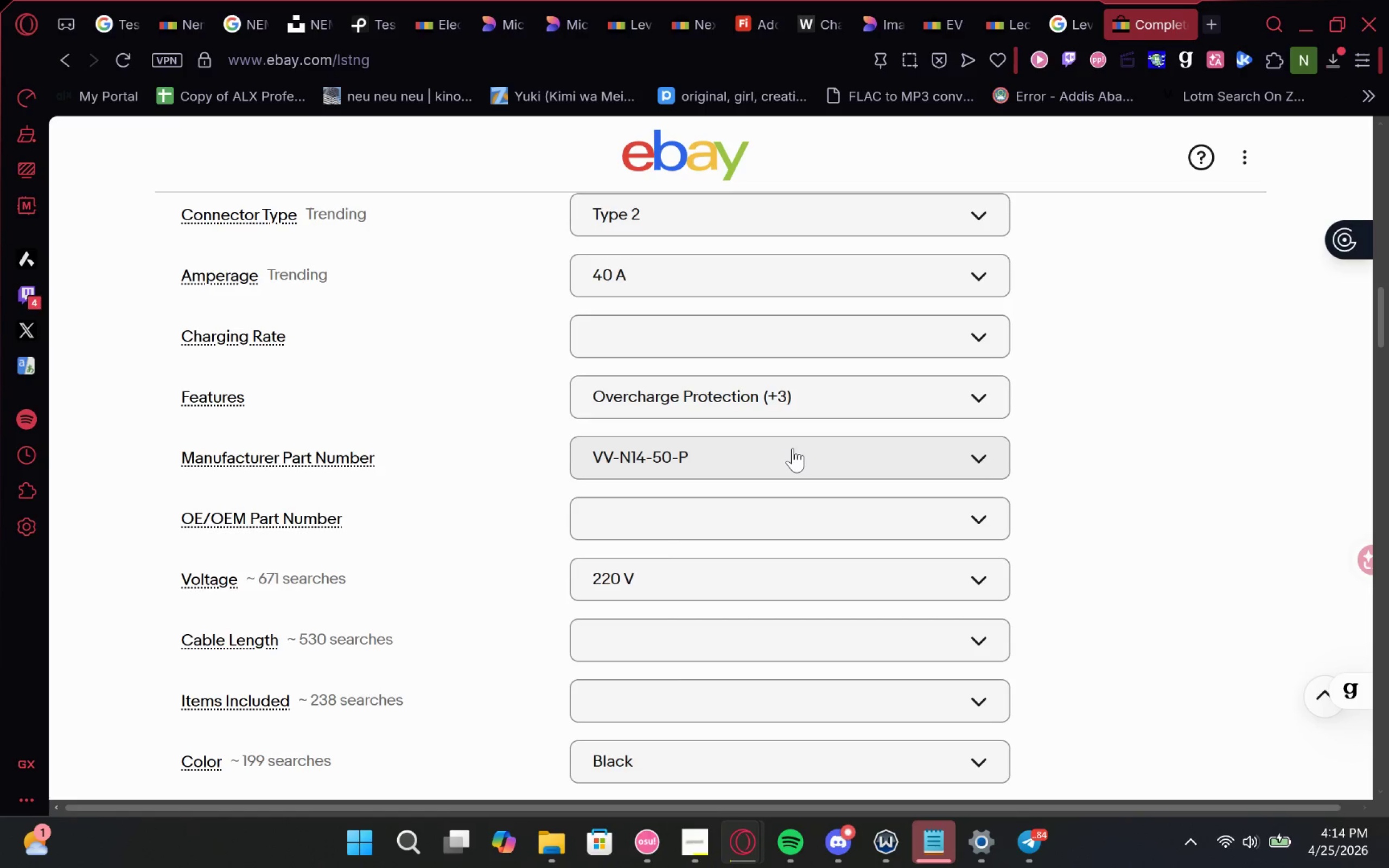 
left_click([1074, 0])
 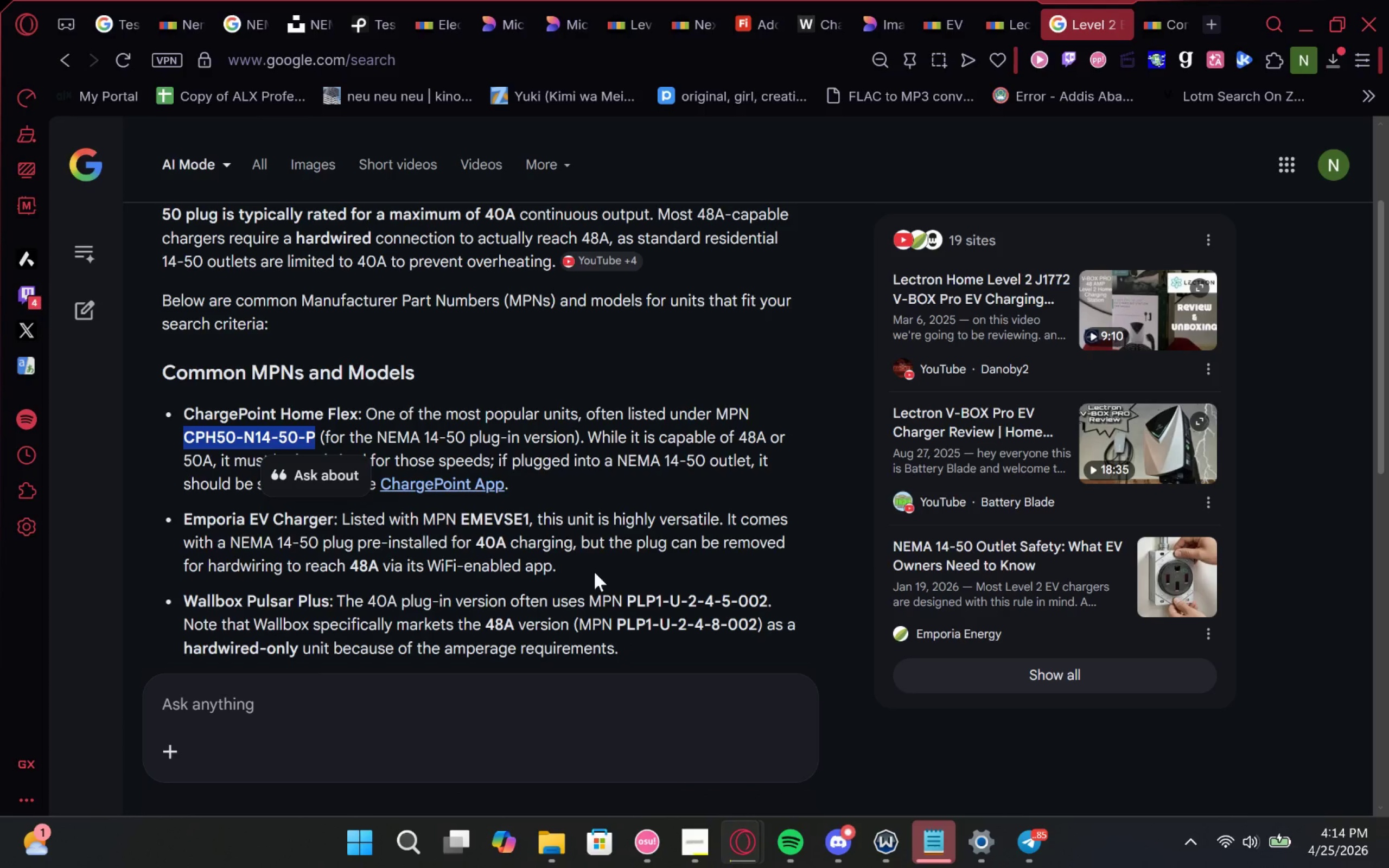 
left_click([594, 572])
 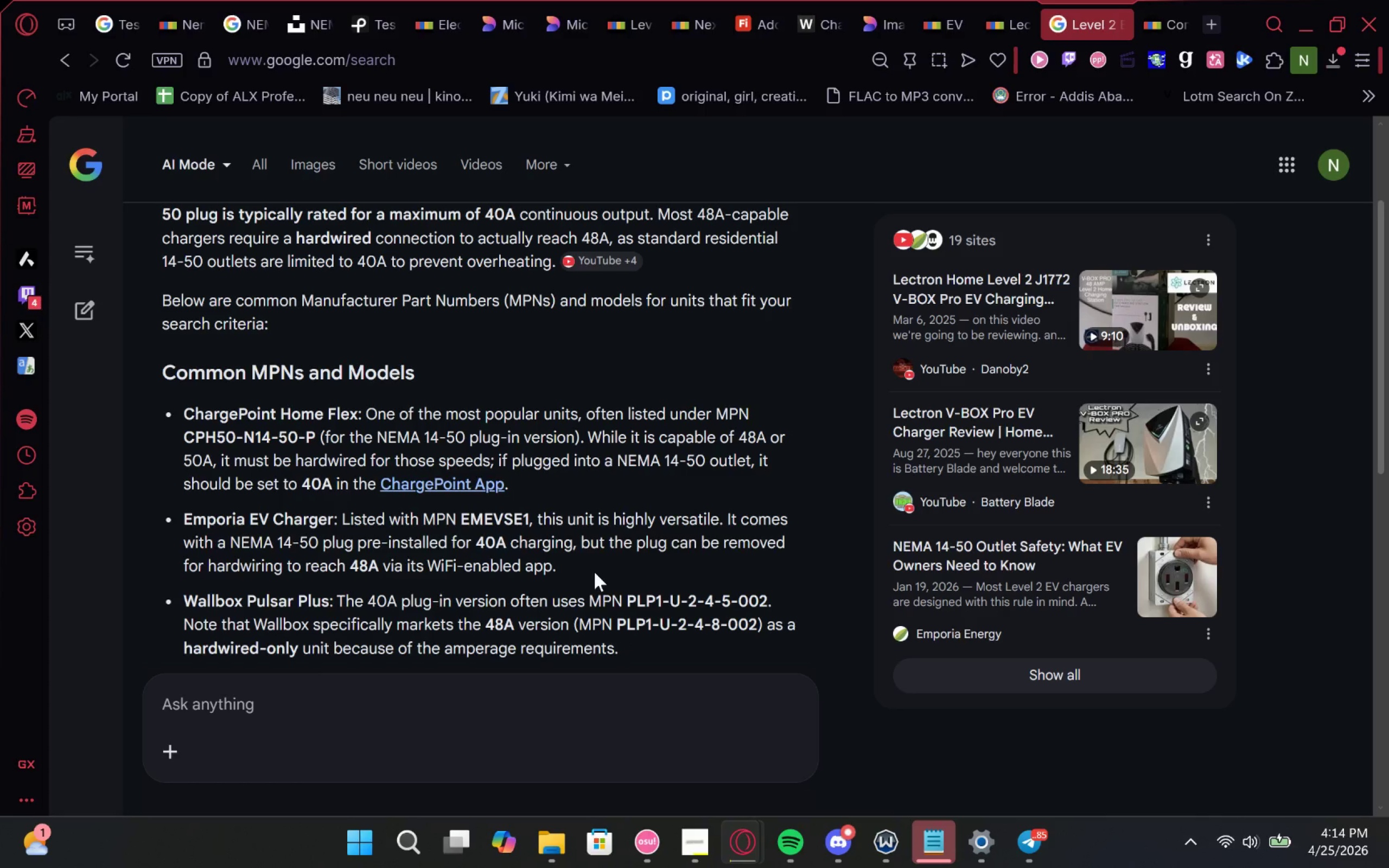 
left_click([594, 572])
 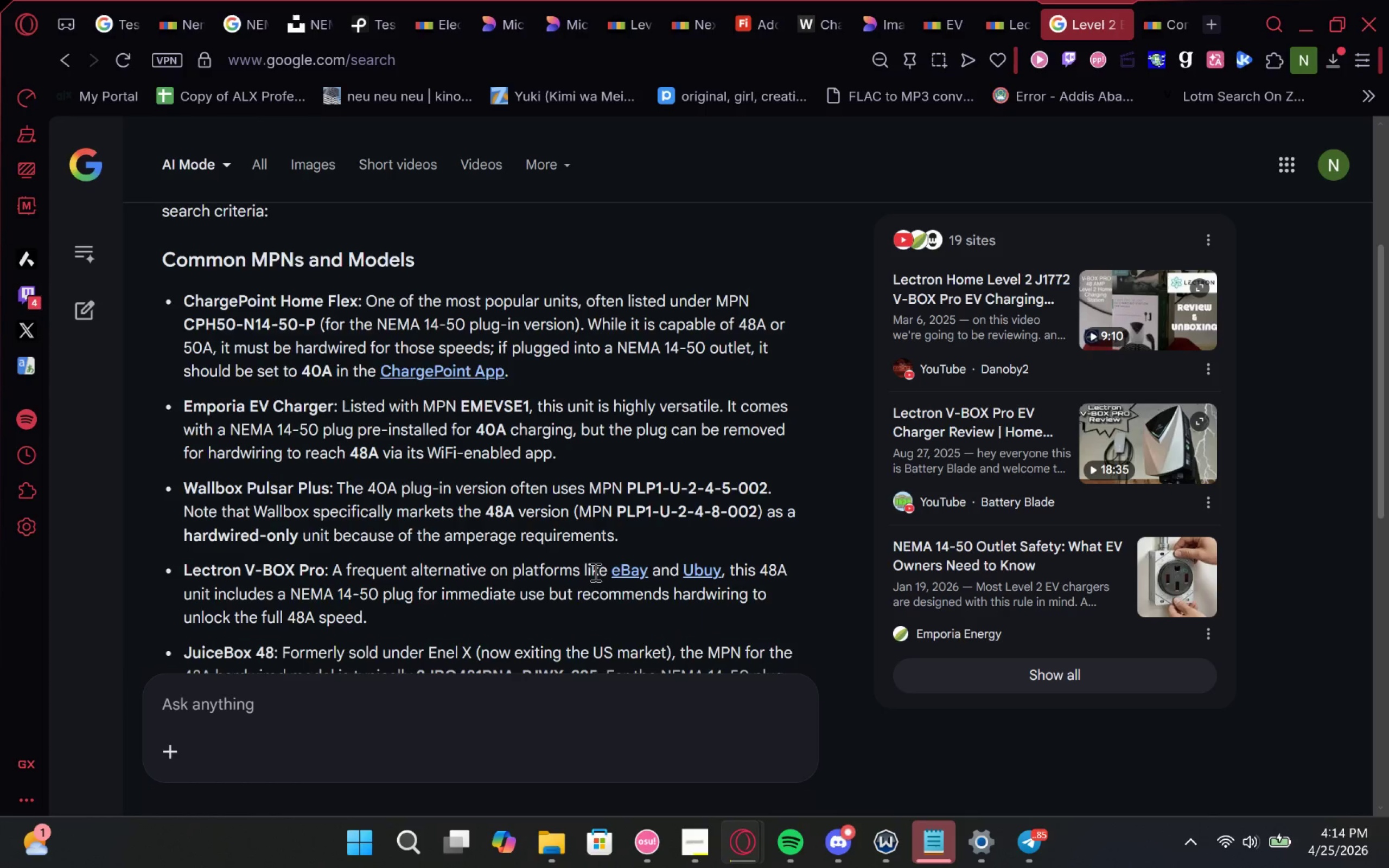 
left_click([1138, 0])
 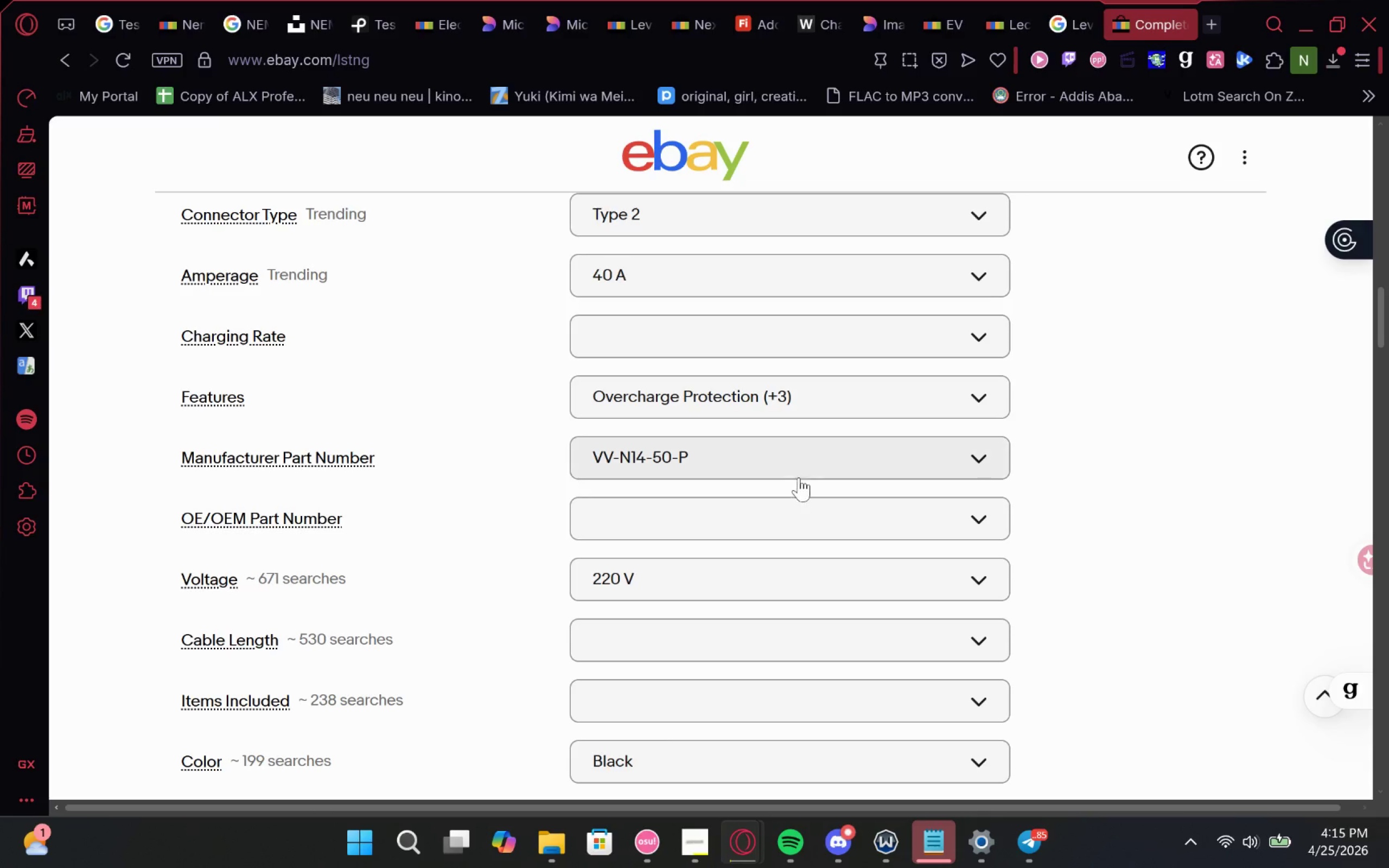 
left_click([801, 472])
 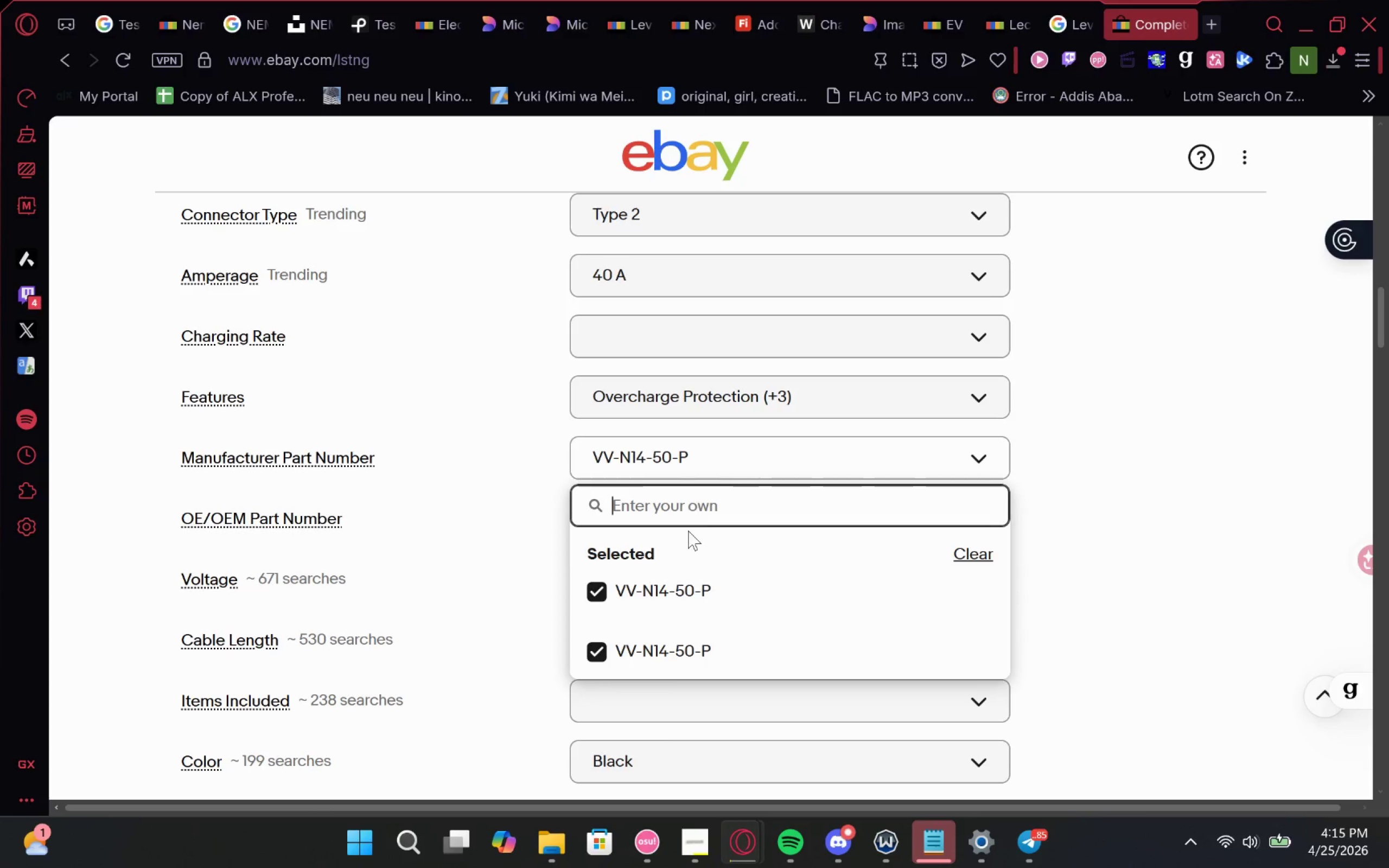 
key(Control+V)
 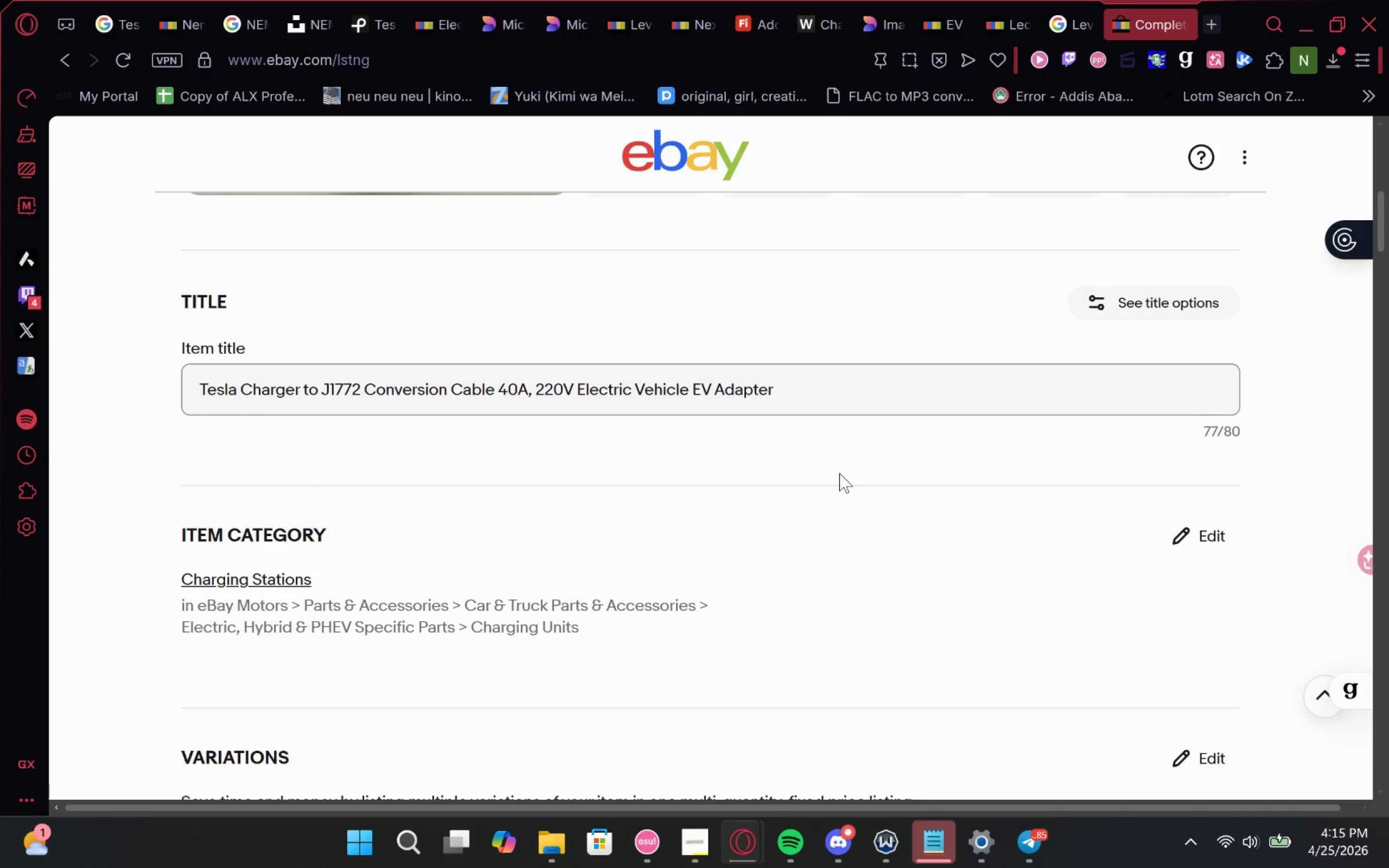 
wait(9.95)
 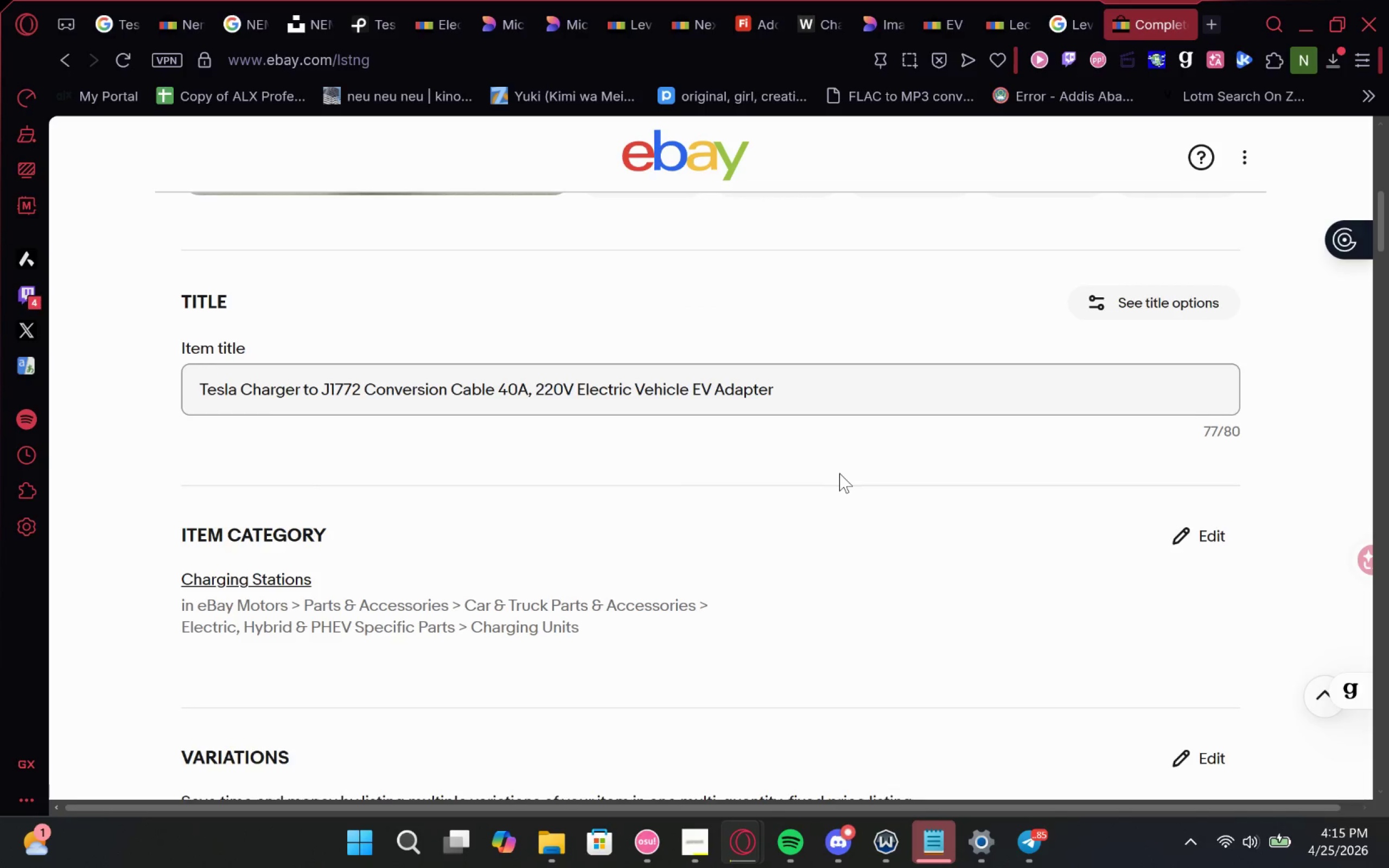 
left_click_drag(start_coordinate=[357, 366], to_coordinate=[35, 416])
 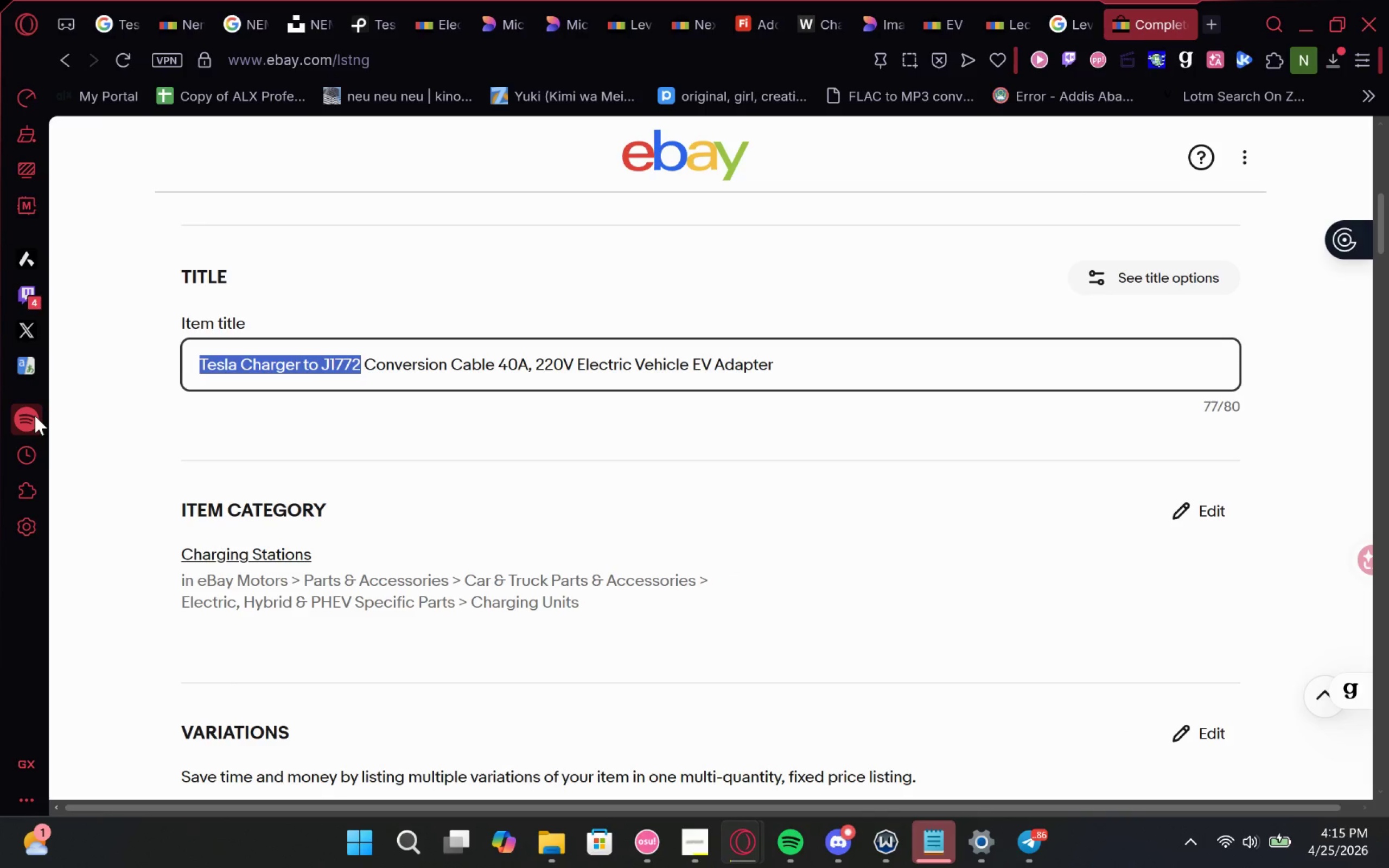 
key(Control+C)
 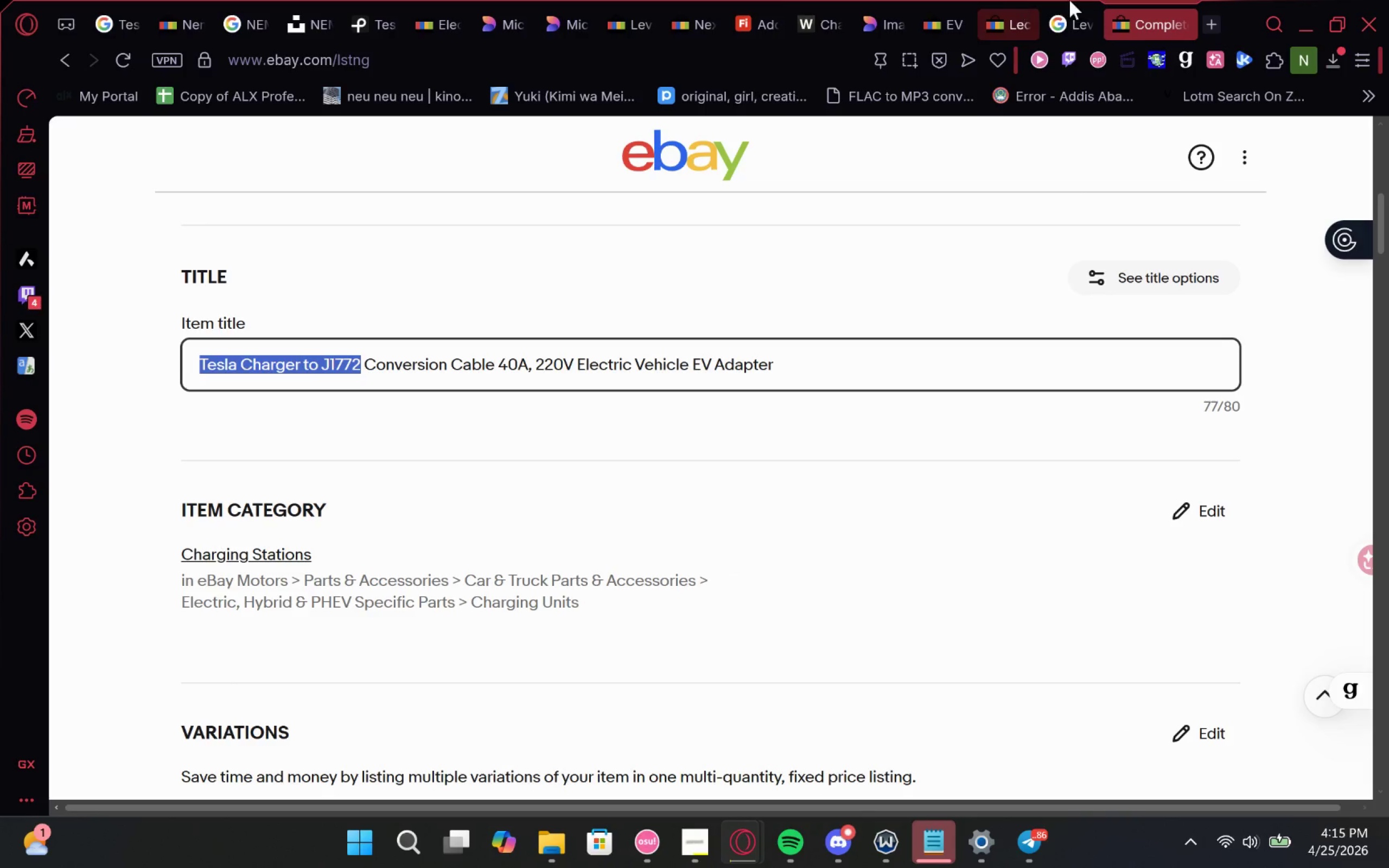 
left_click([1081, 0])
 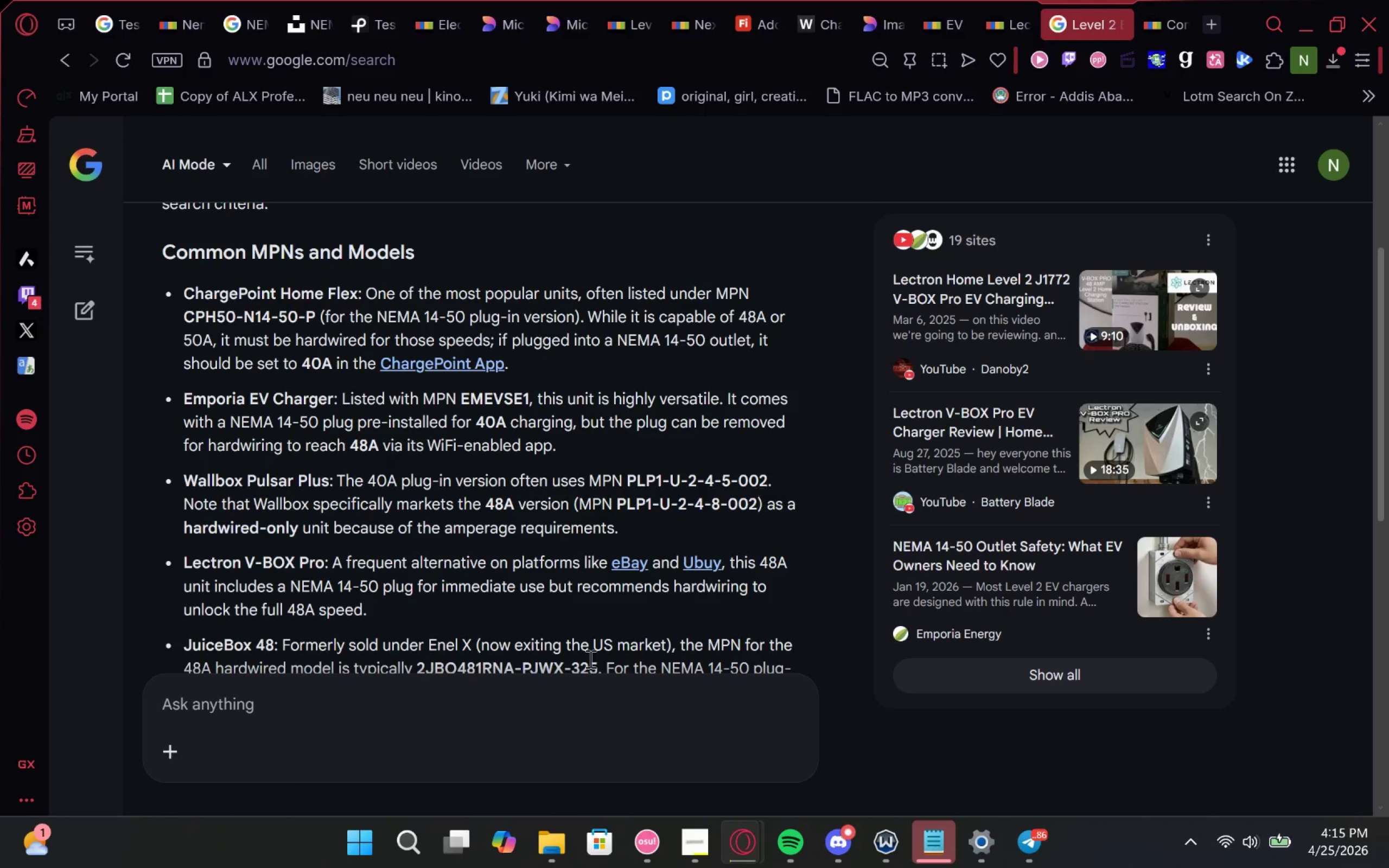 
left_click([556, 688])
 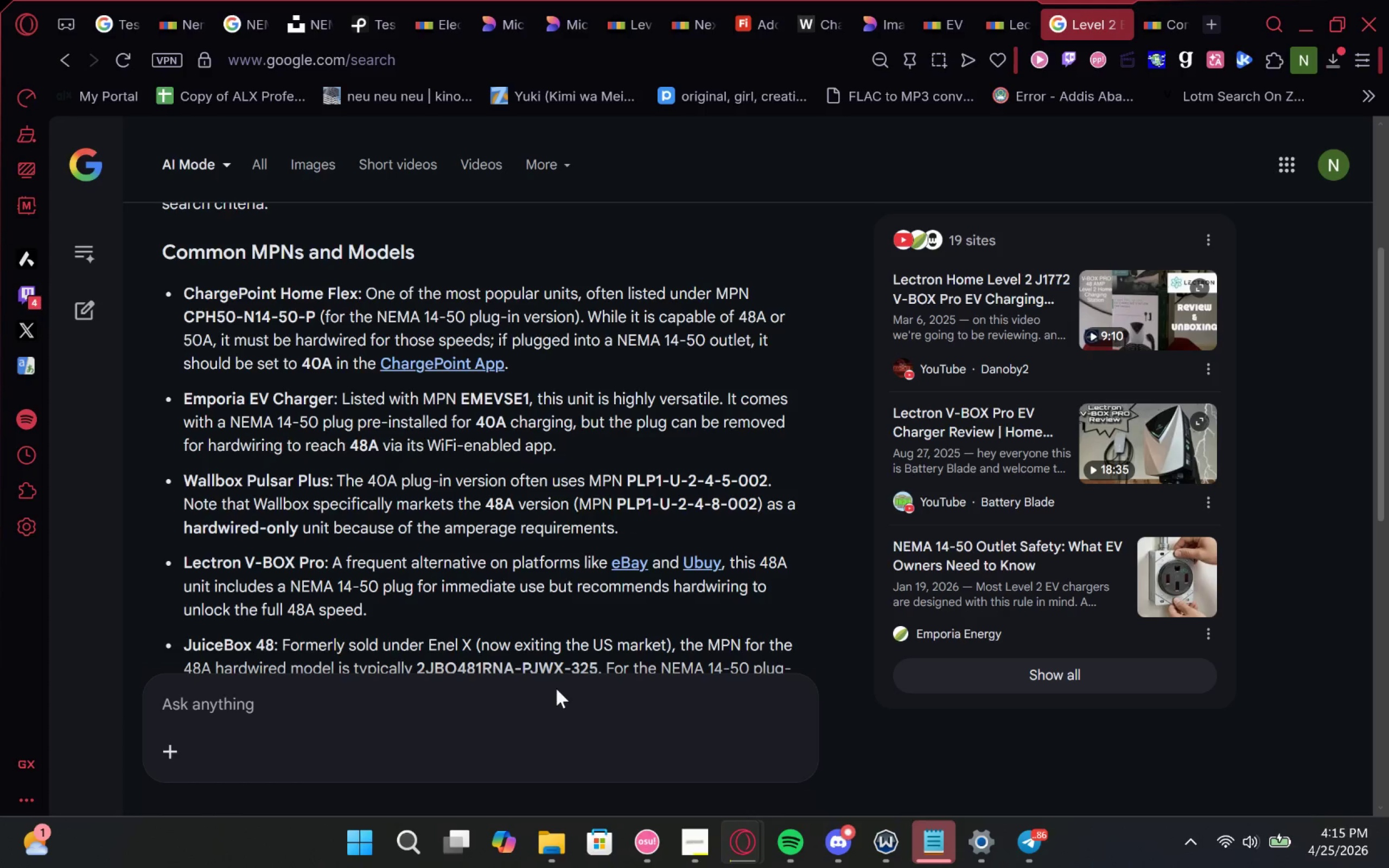 
key(Control+V)
 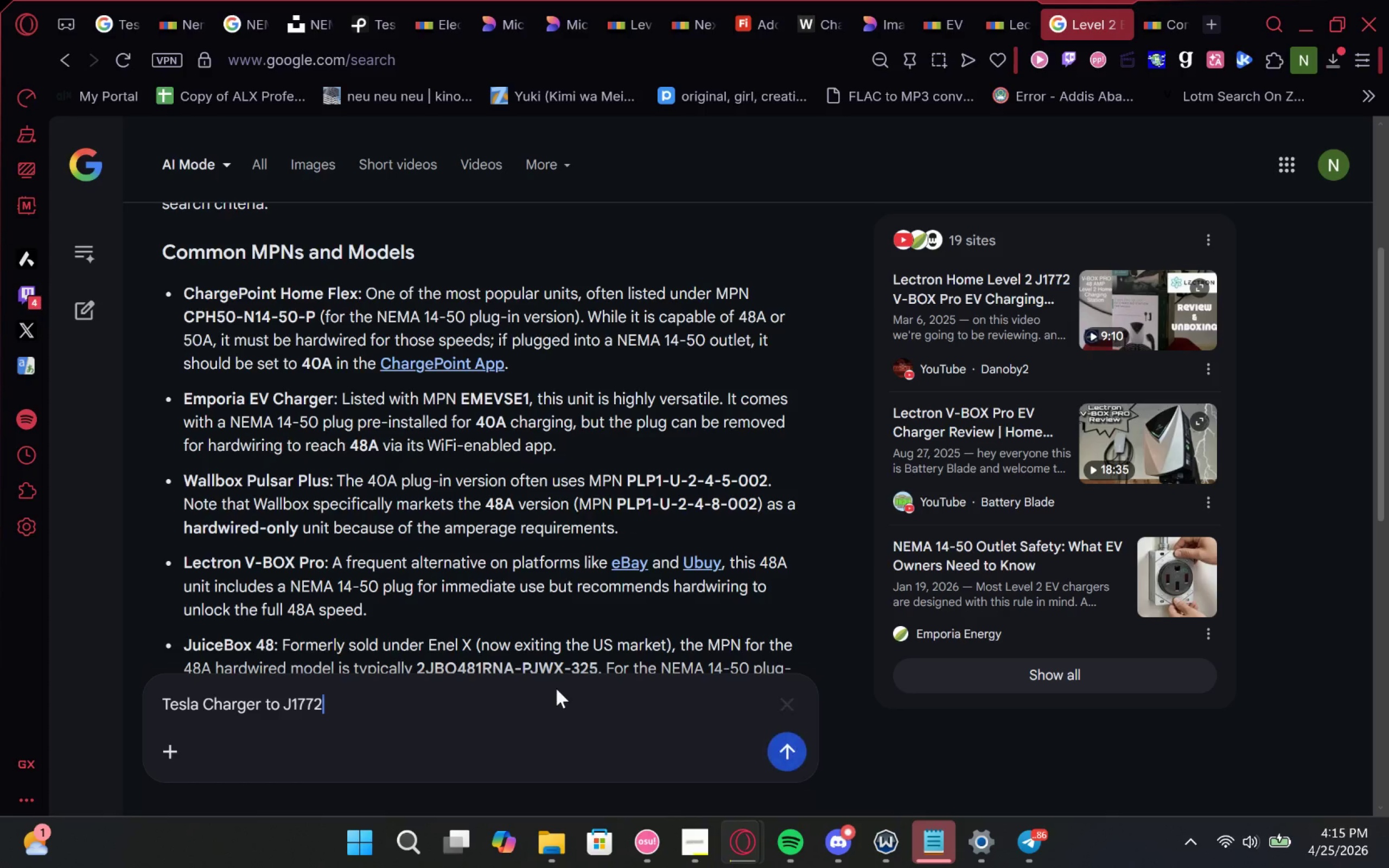 
key(Enter)
 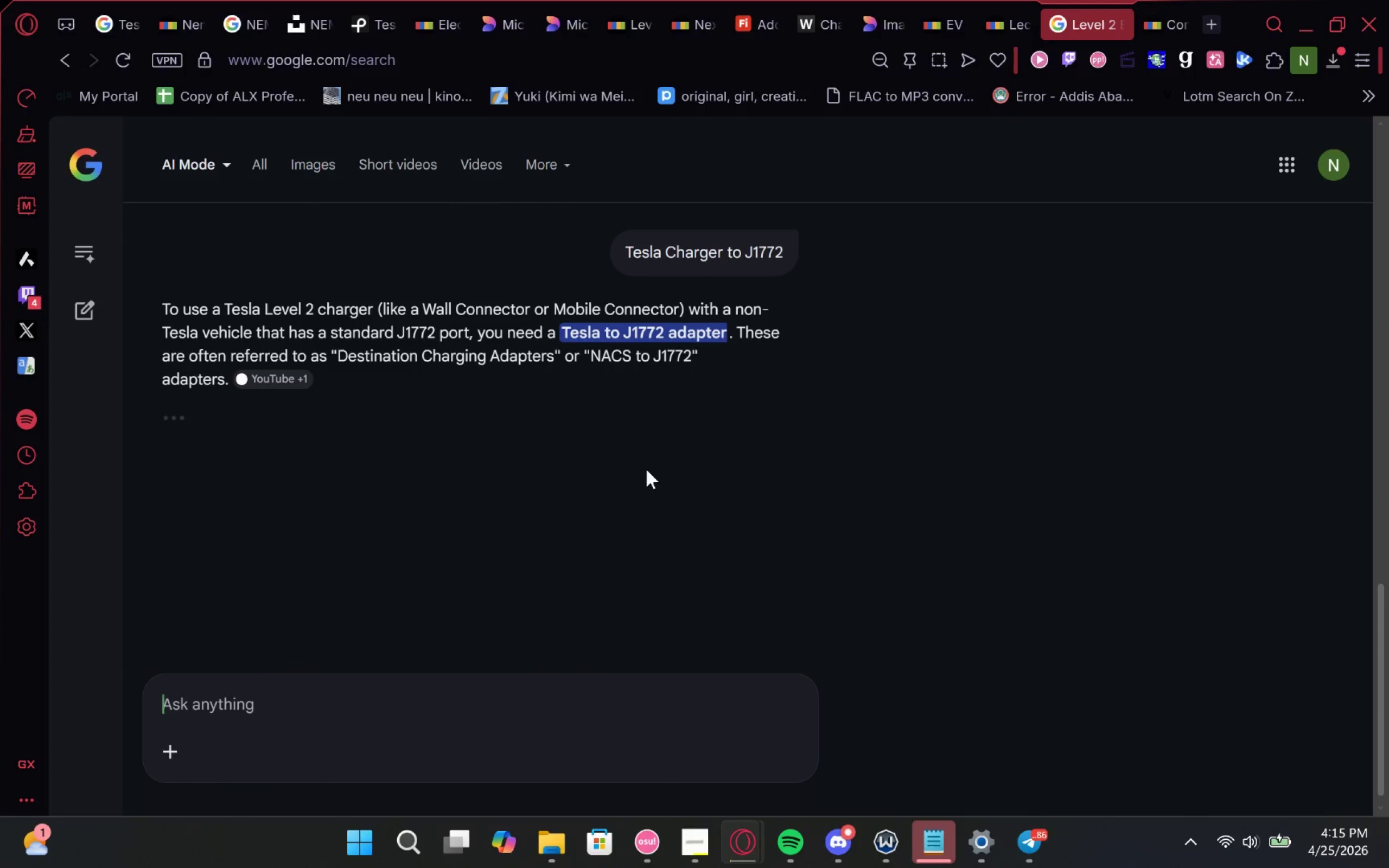 
mouse_move([451, 464])
 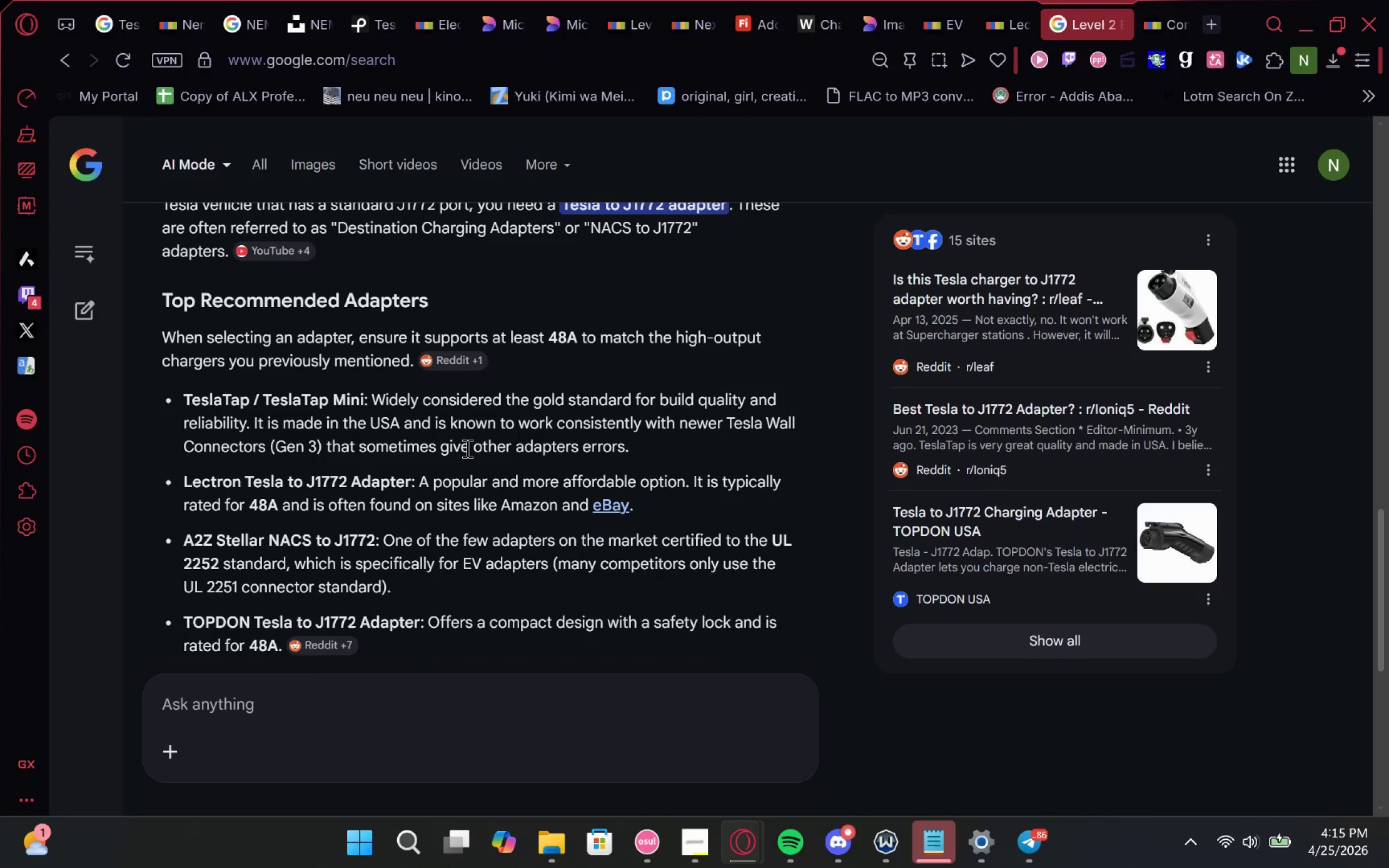 
left_click([411, 695])
 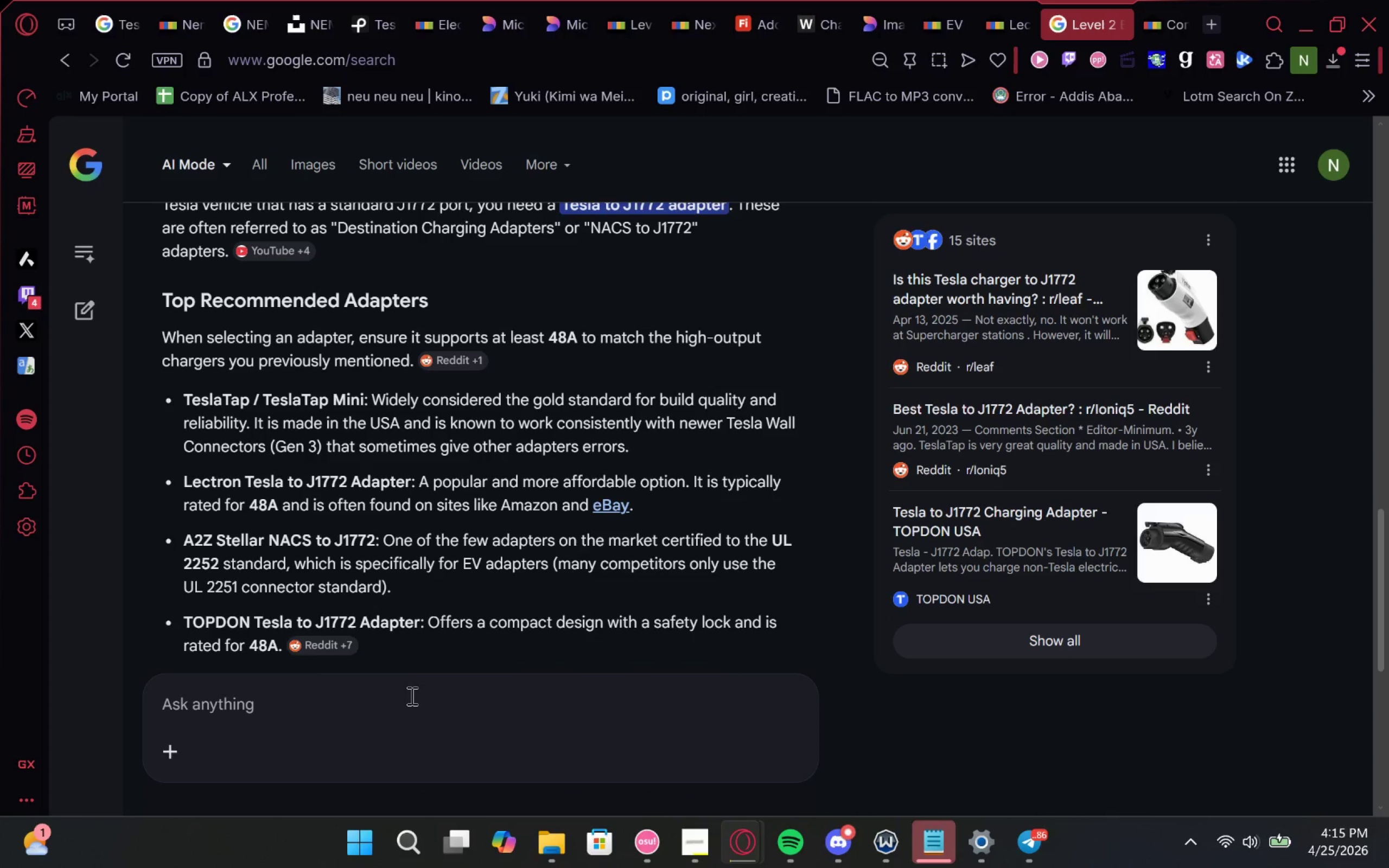 
type(what mpn is common for it)
 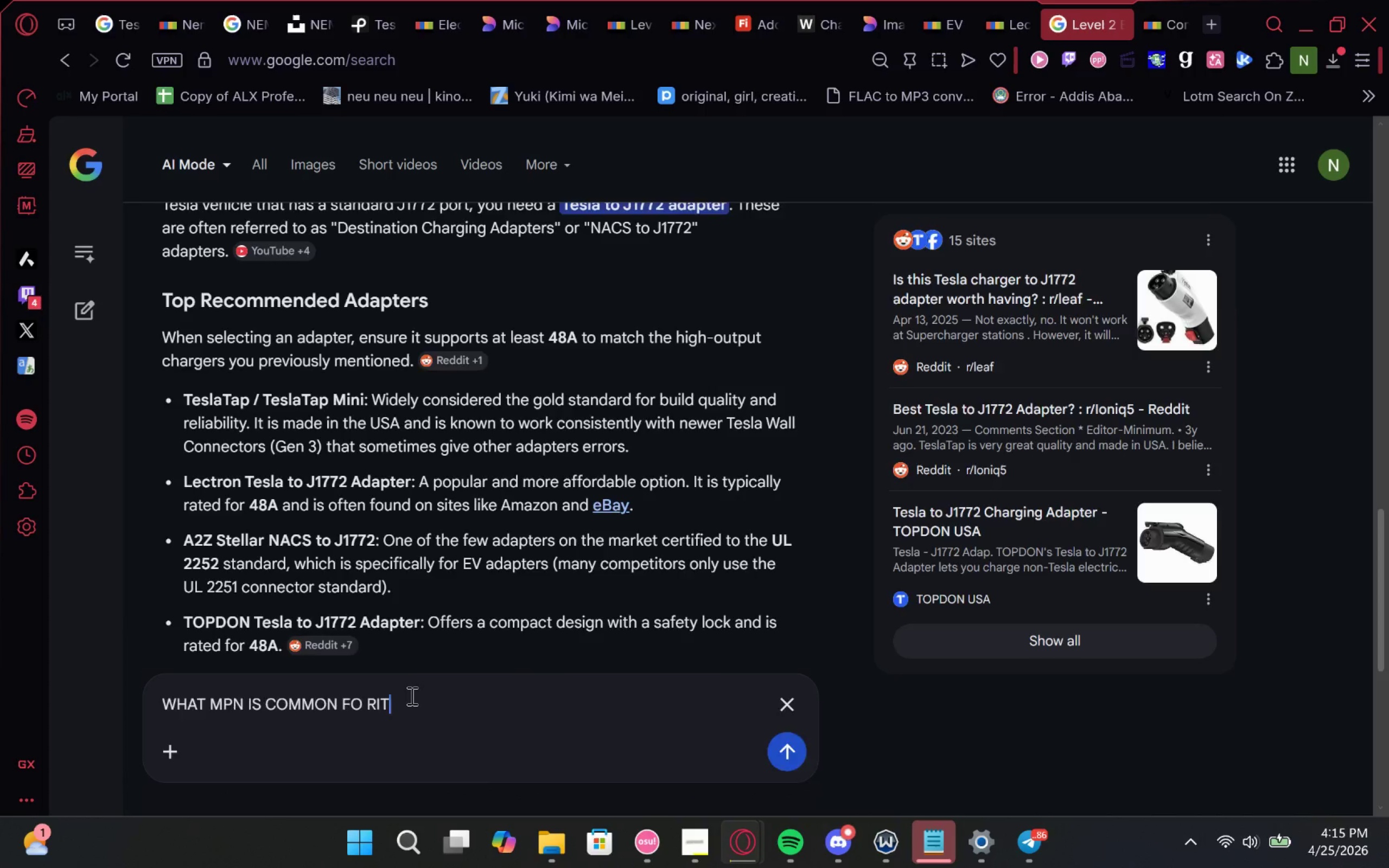 
key(Enter)
 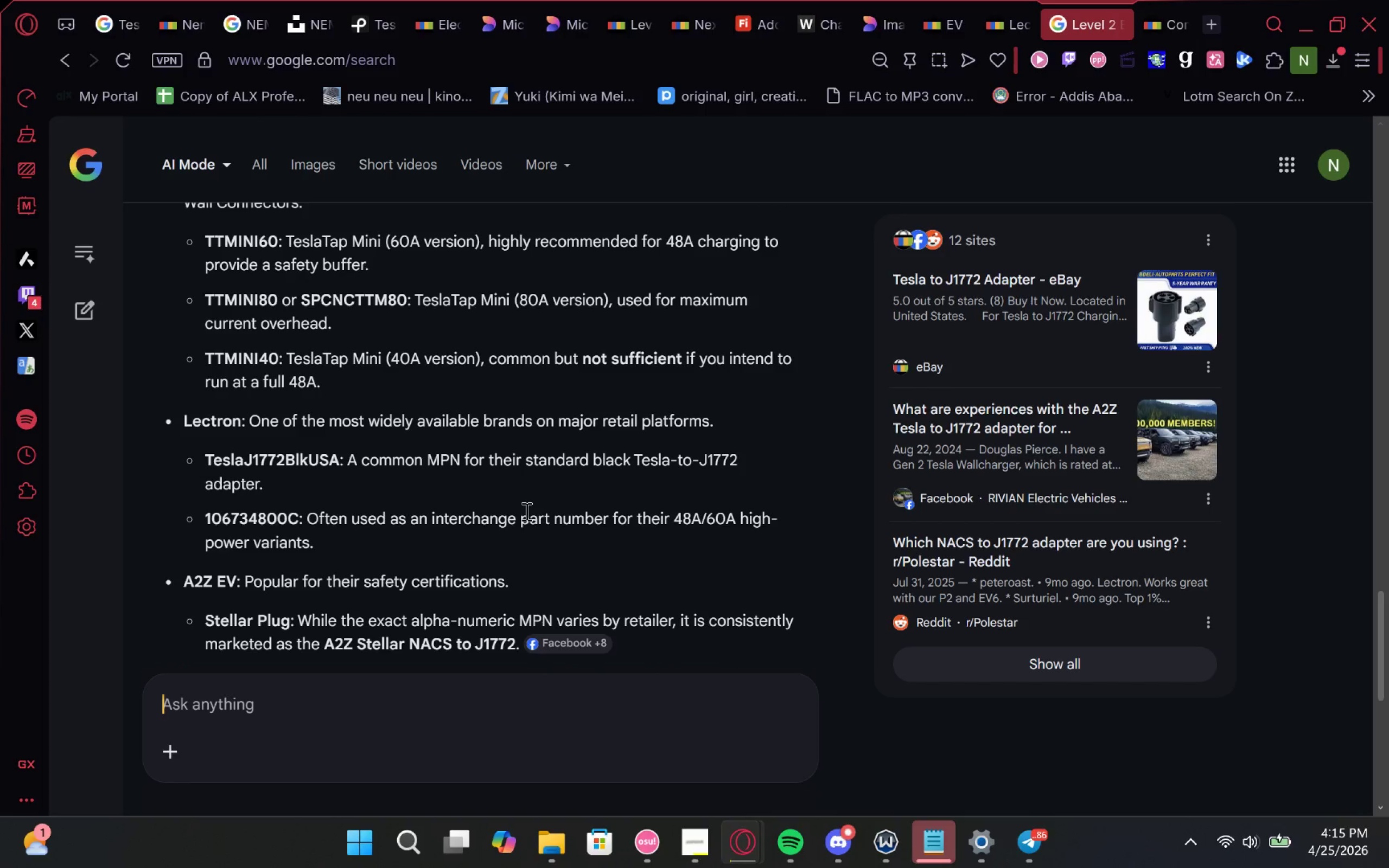 
wait(27.03)
 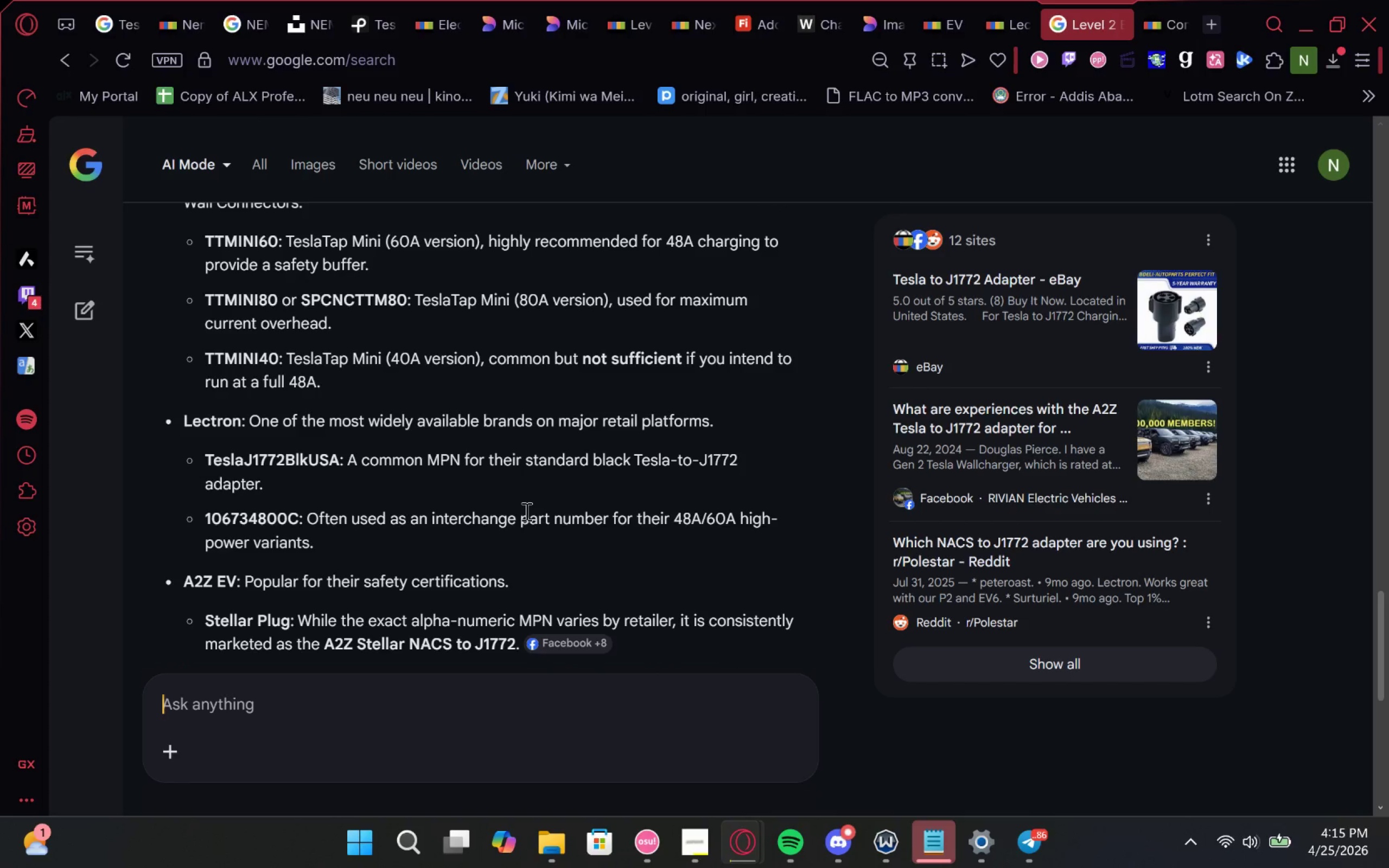 
left_click([1173, 3])
 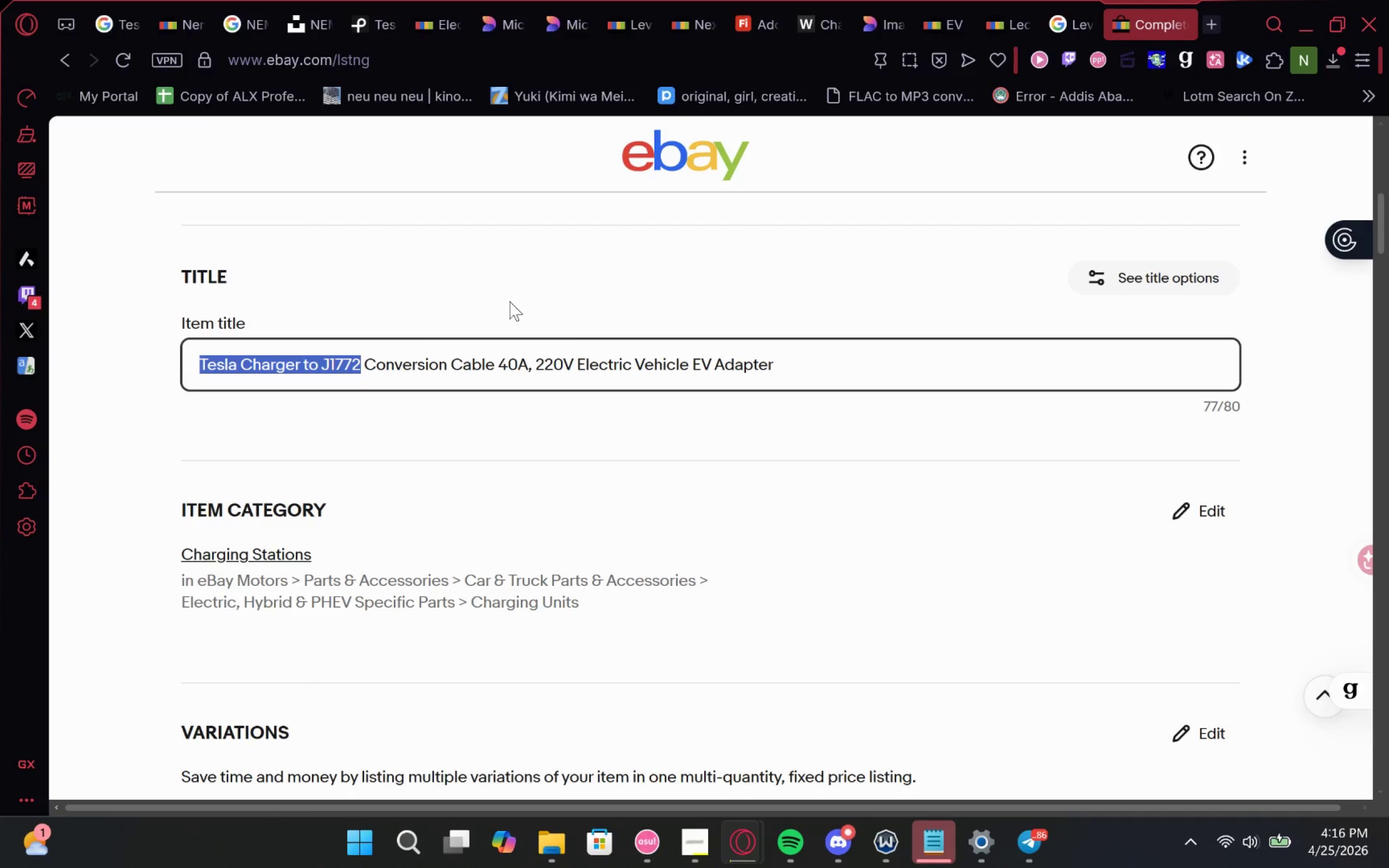 
left_click([308, 369])
 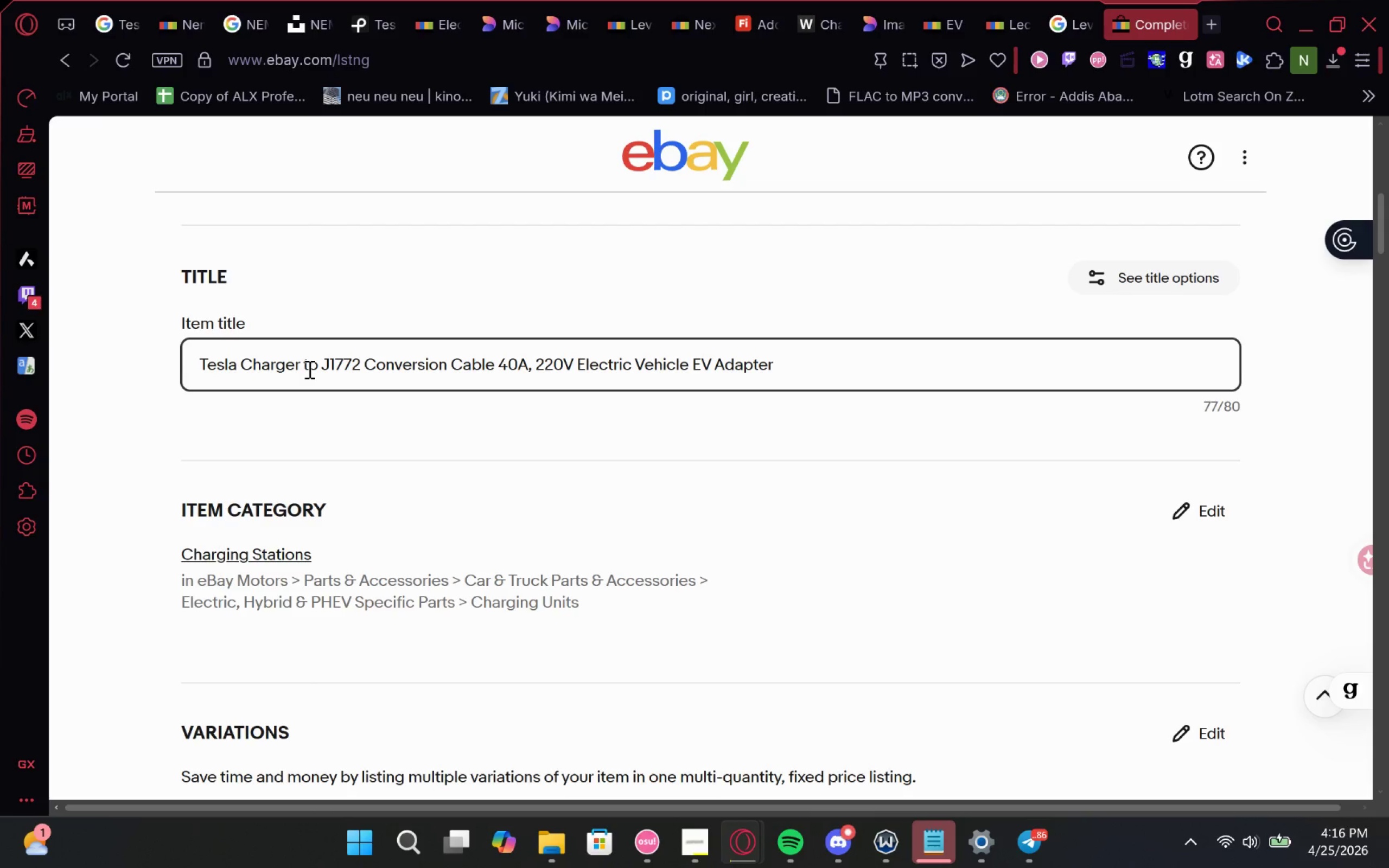 
key(Backspace)
 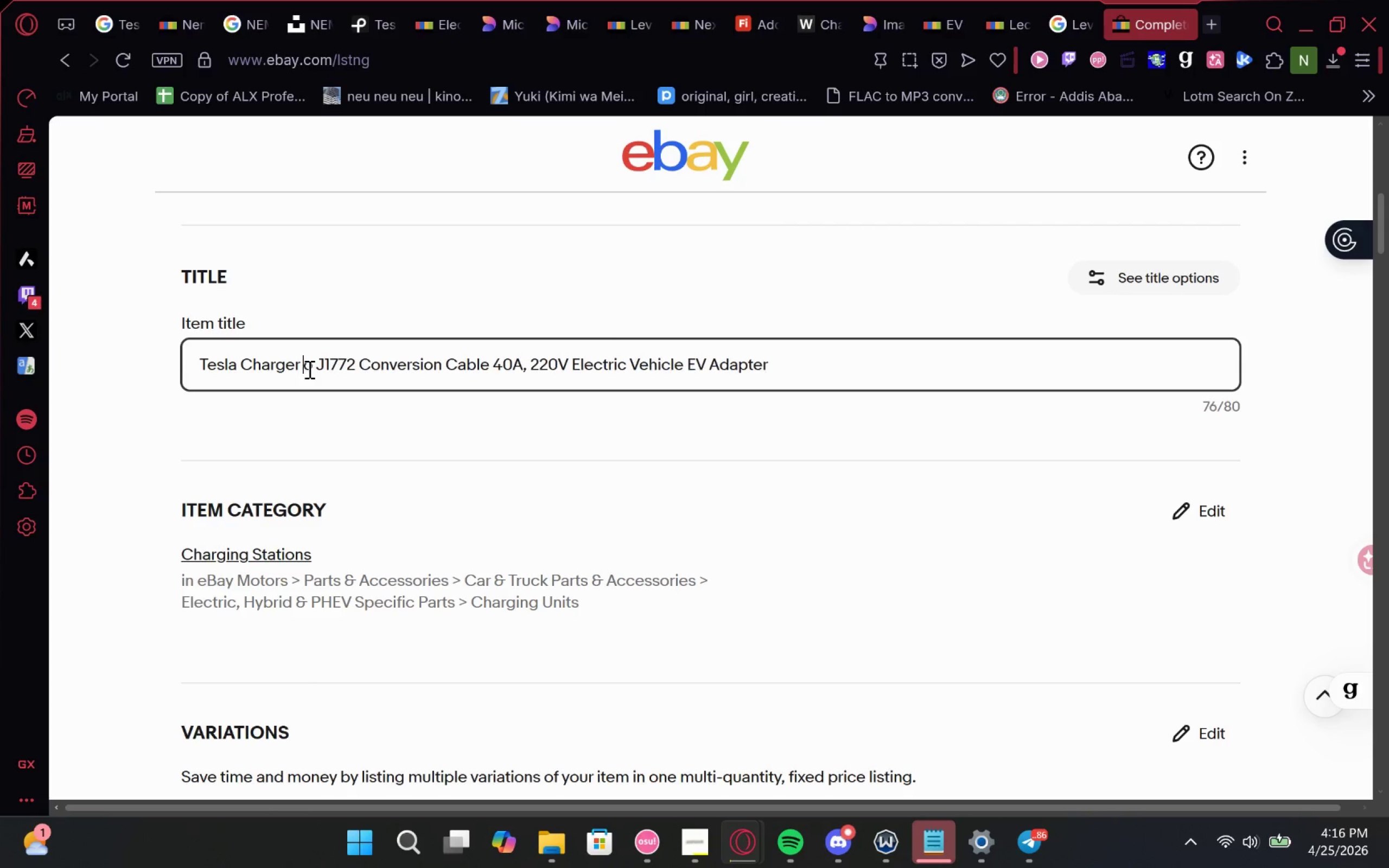 
key(Shift+T)
 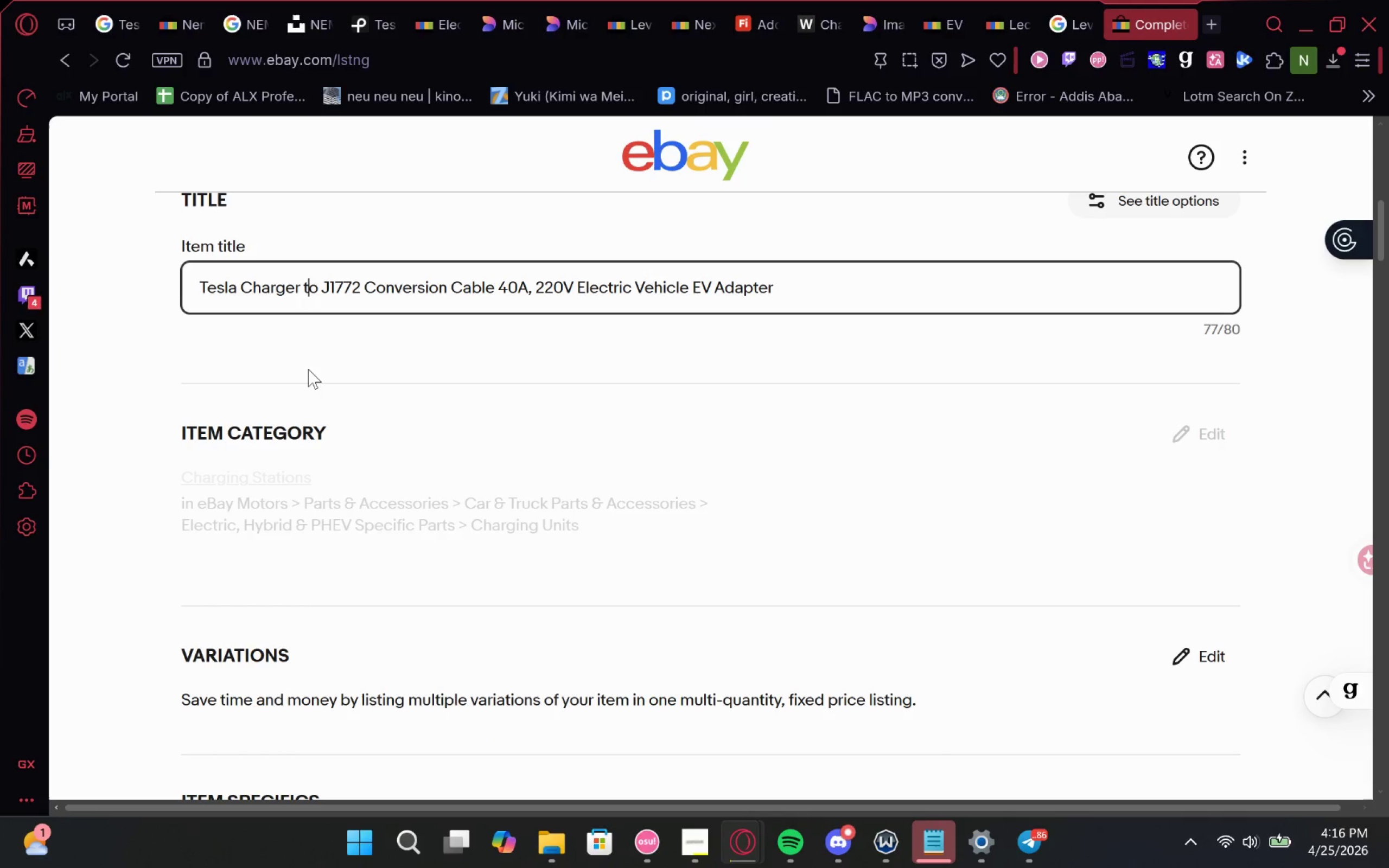 
key(Backspace)
 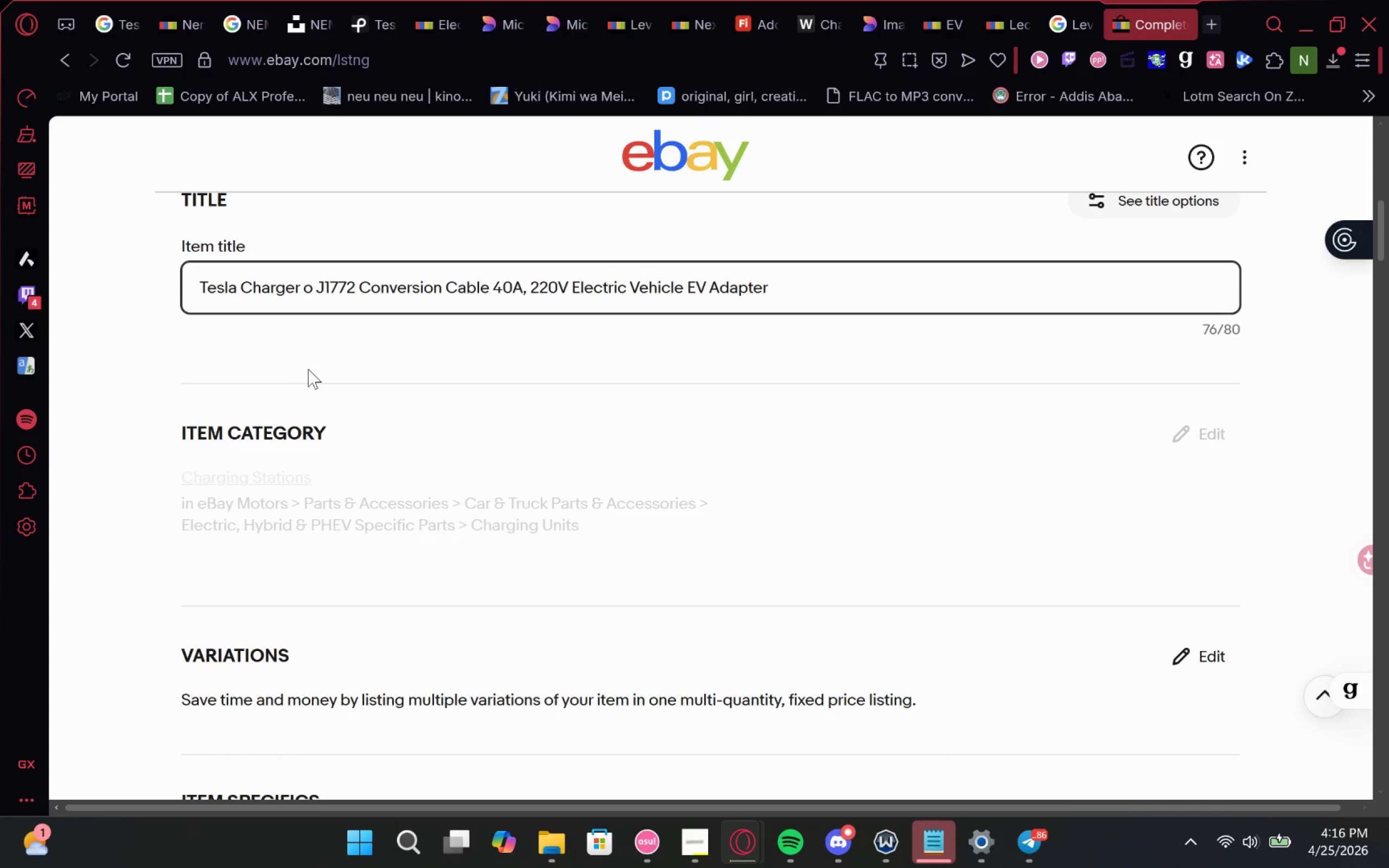 
key(T)
 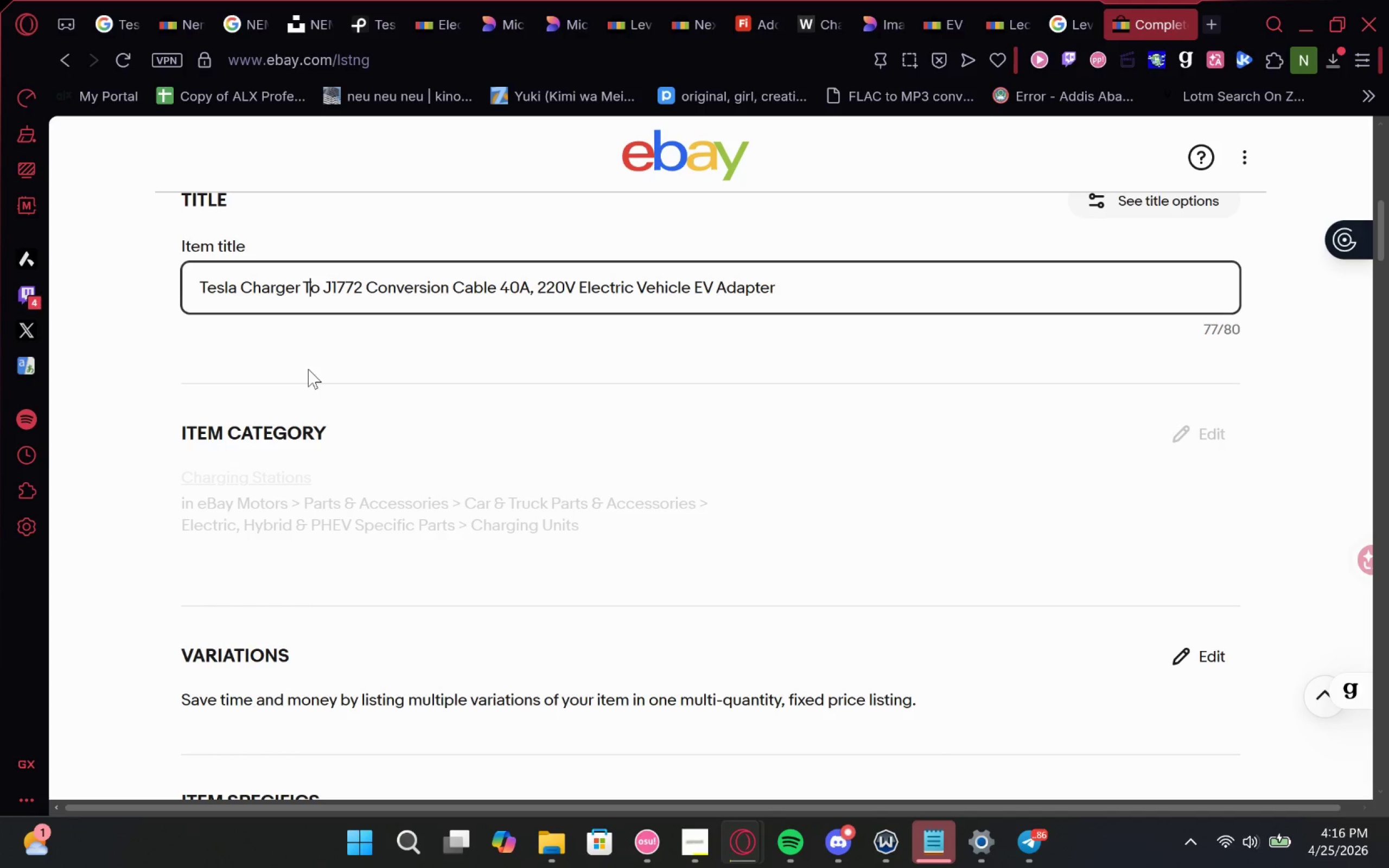 
key(CapsLock)
 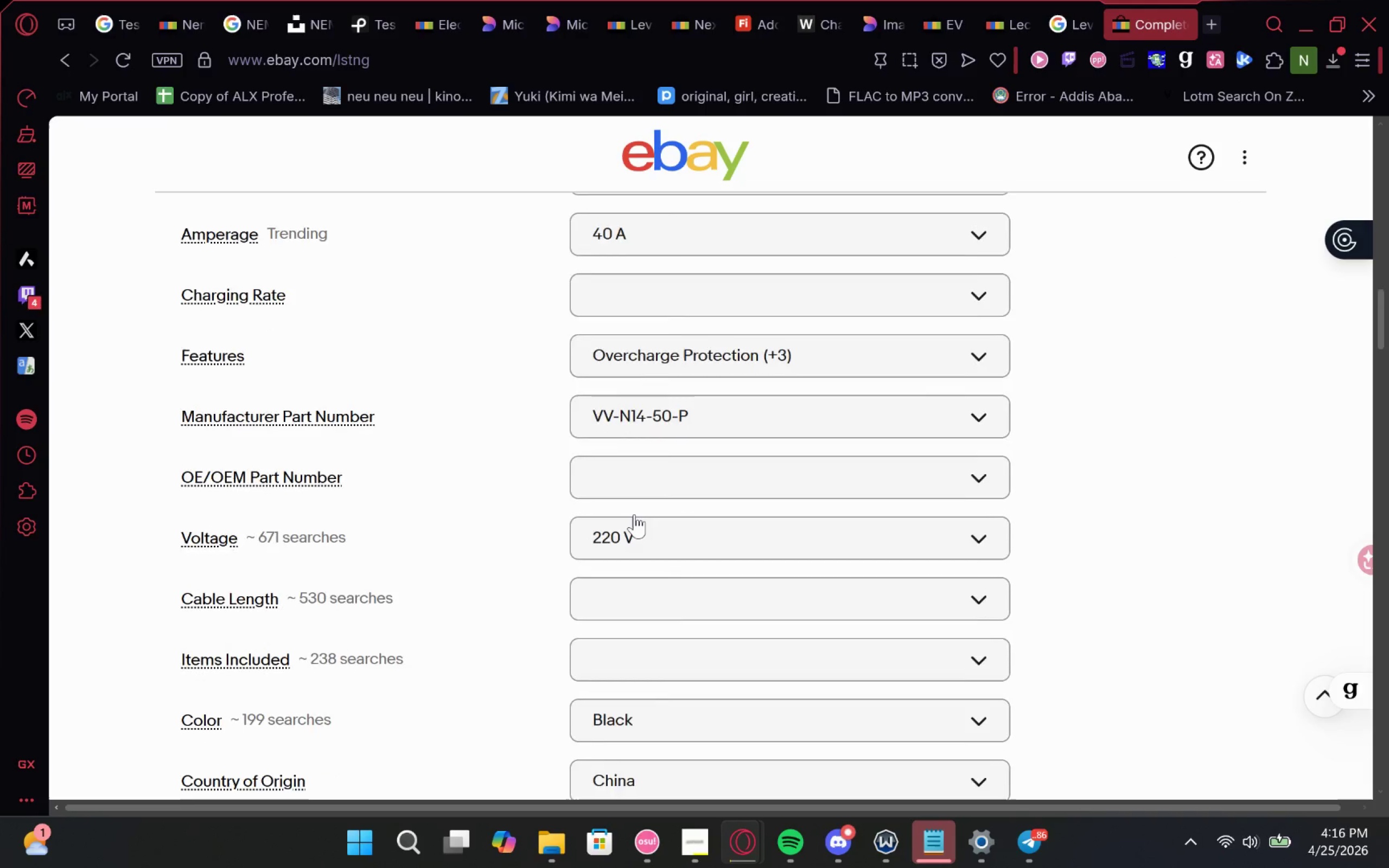 
wait(5.76)
 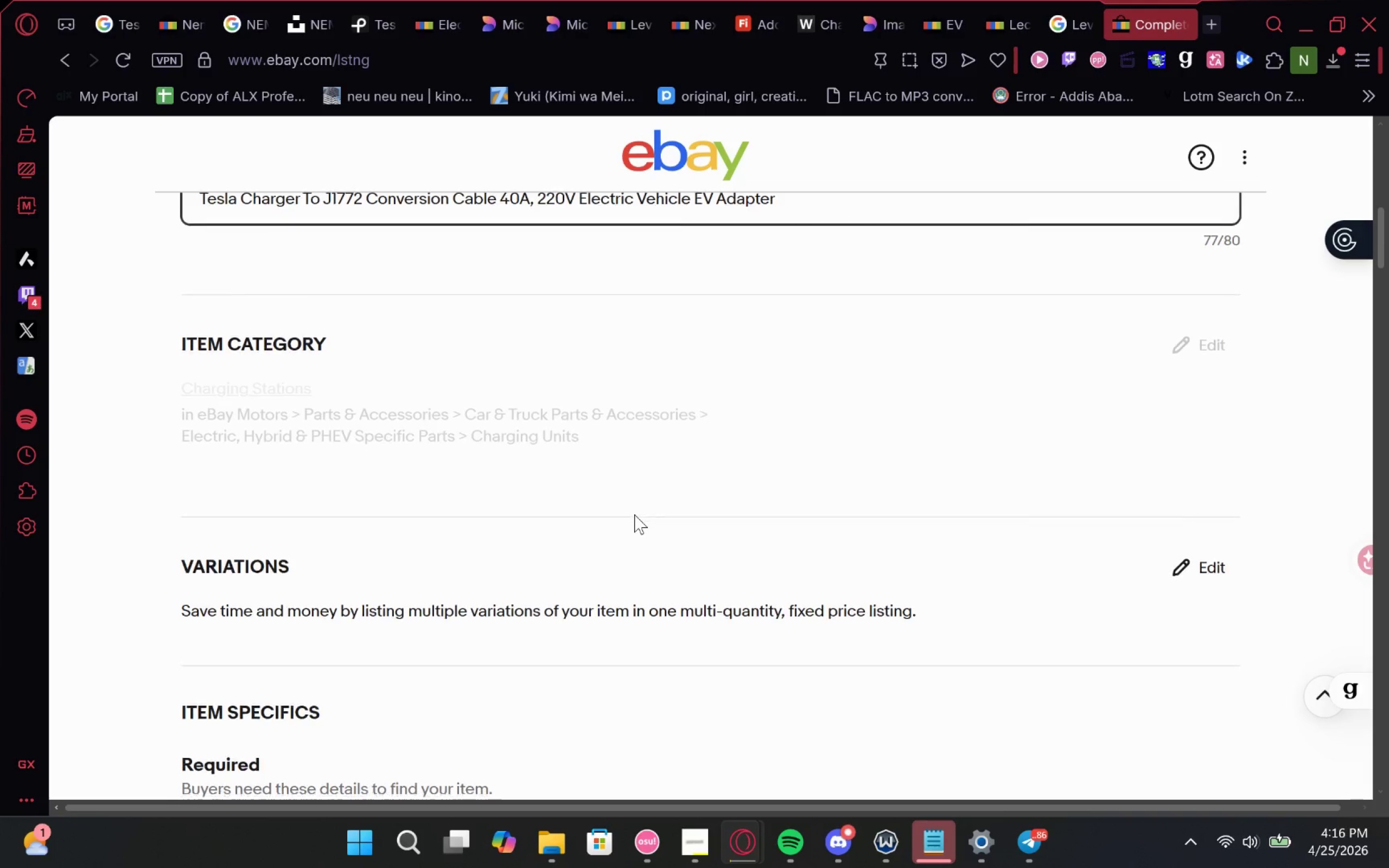 
mouse_move([683, 603])
 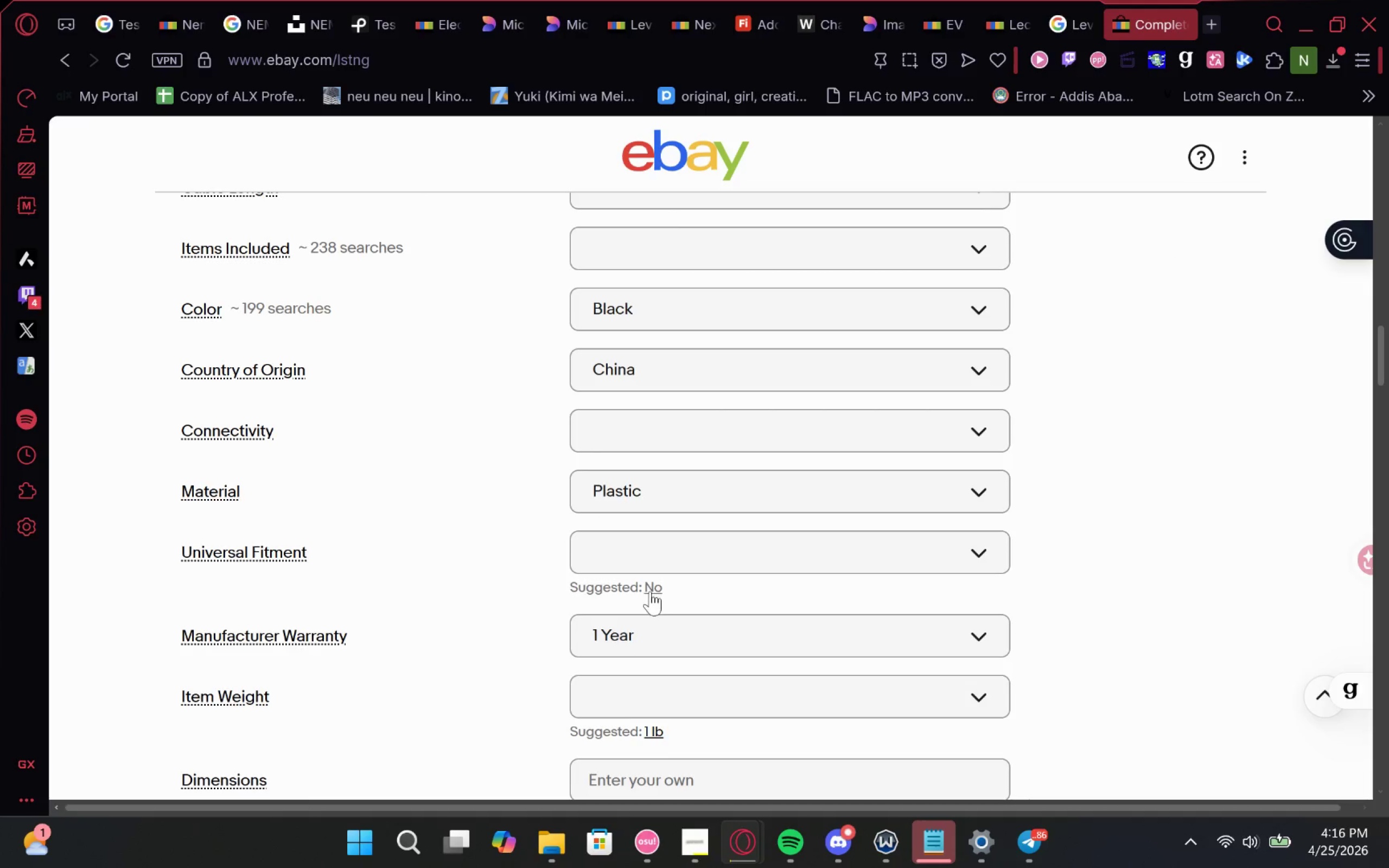 
left_click([651, 591])
 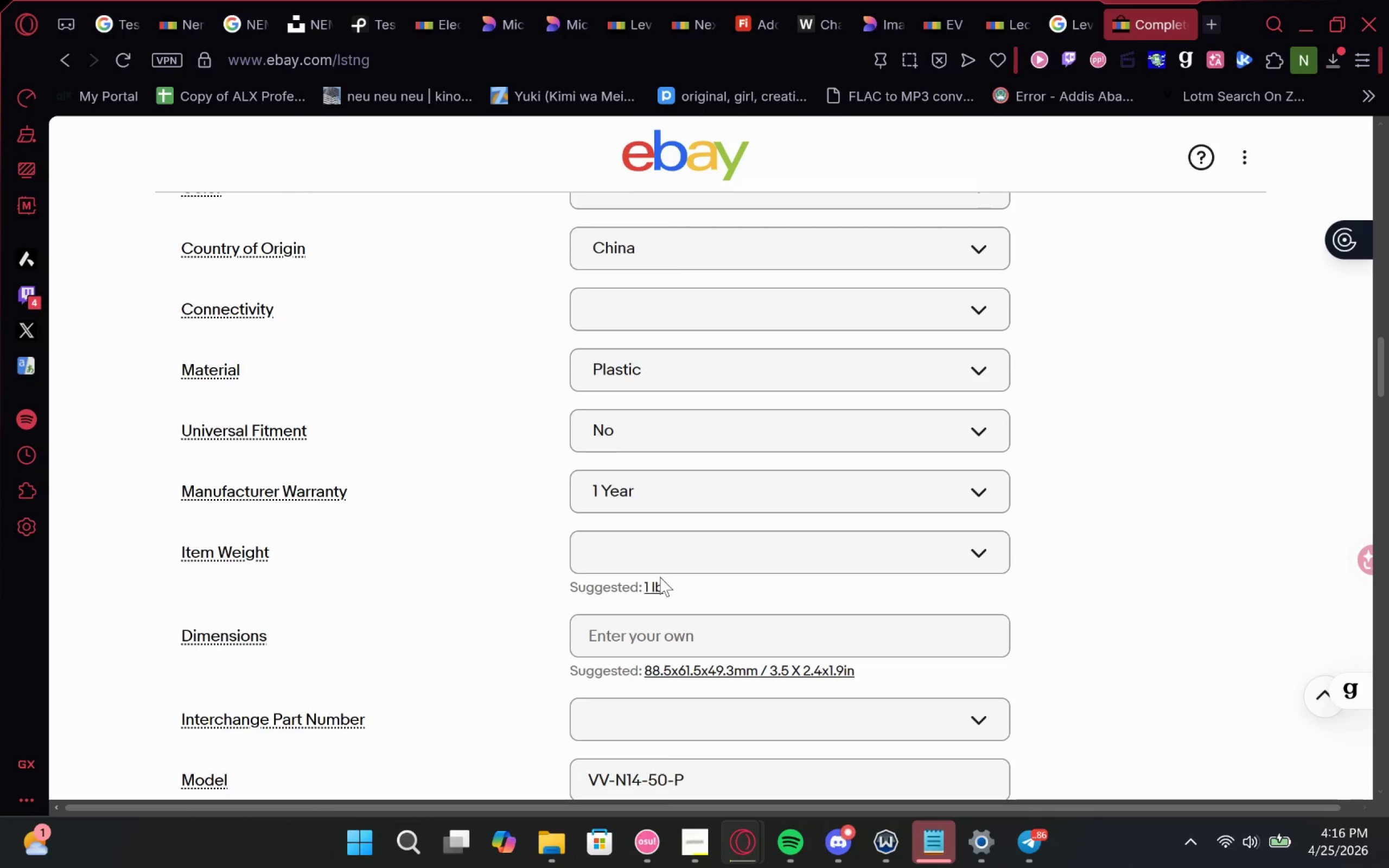 
left_click([655, 586])
 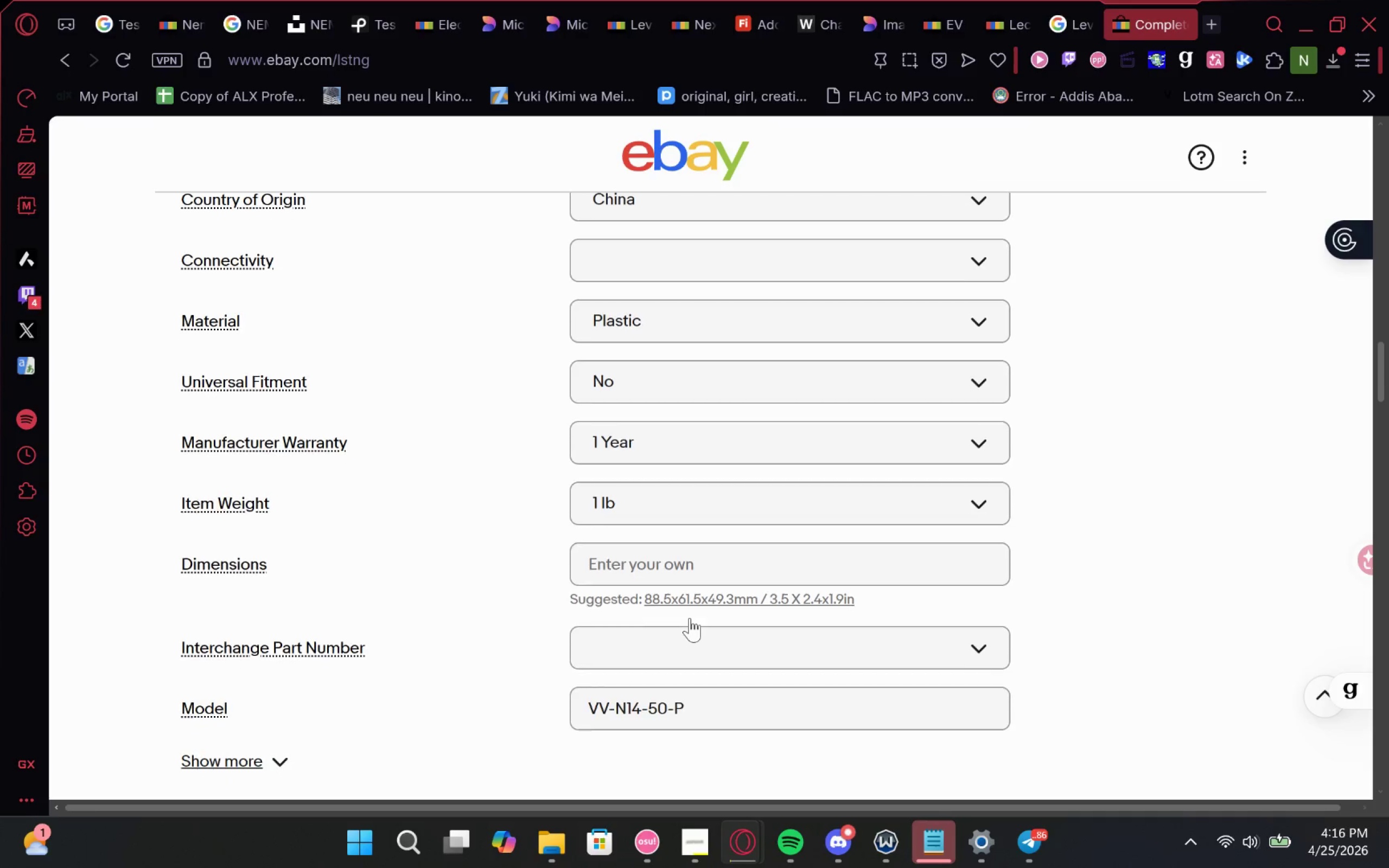 
left_click([711, 595])
 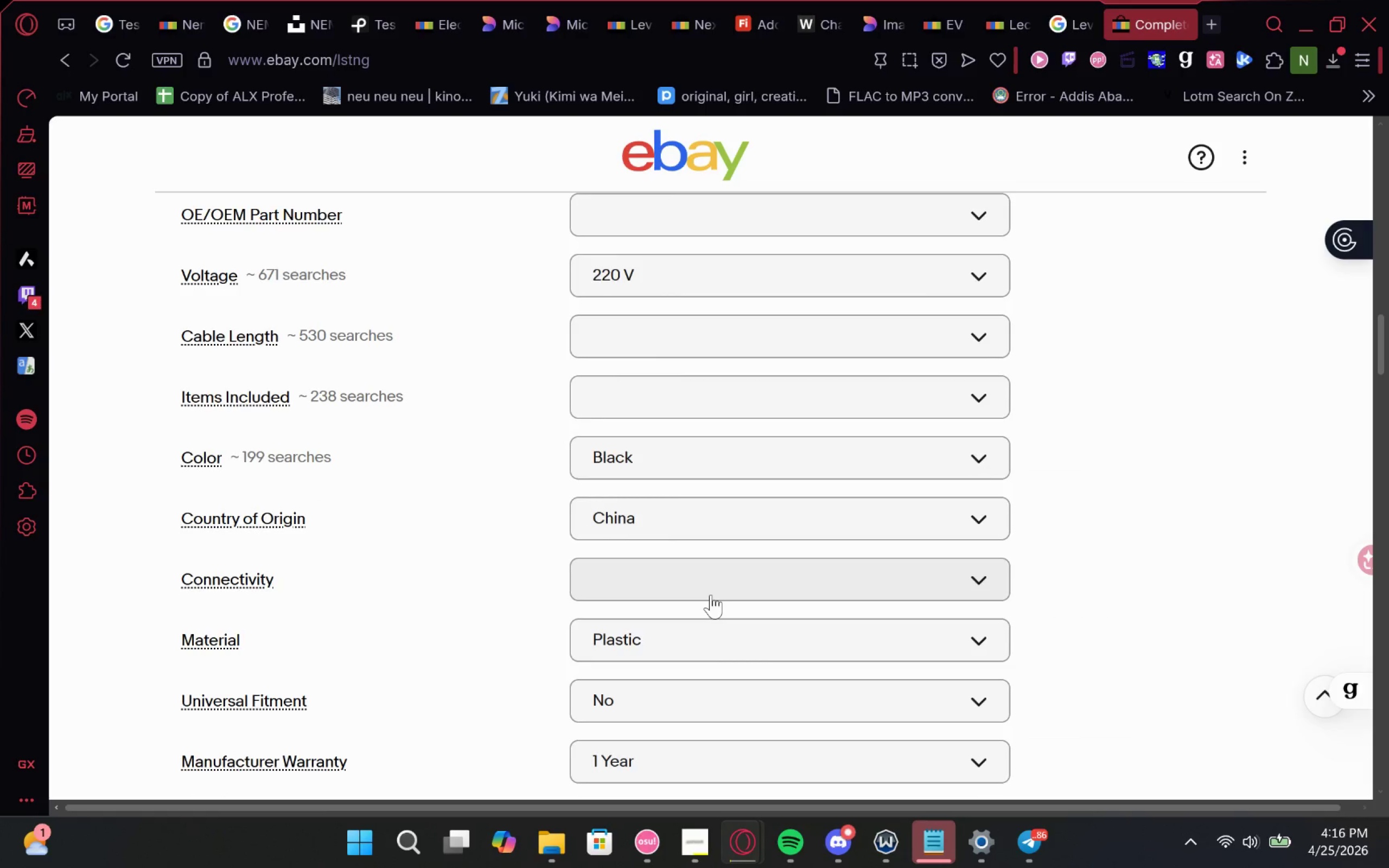 
left_click([711, 595])
 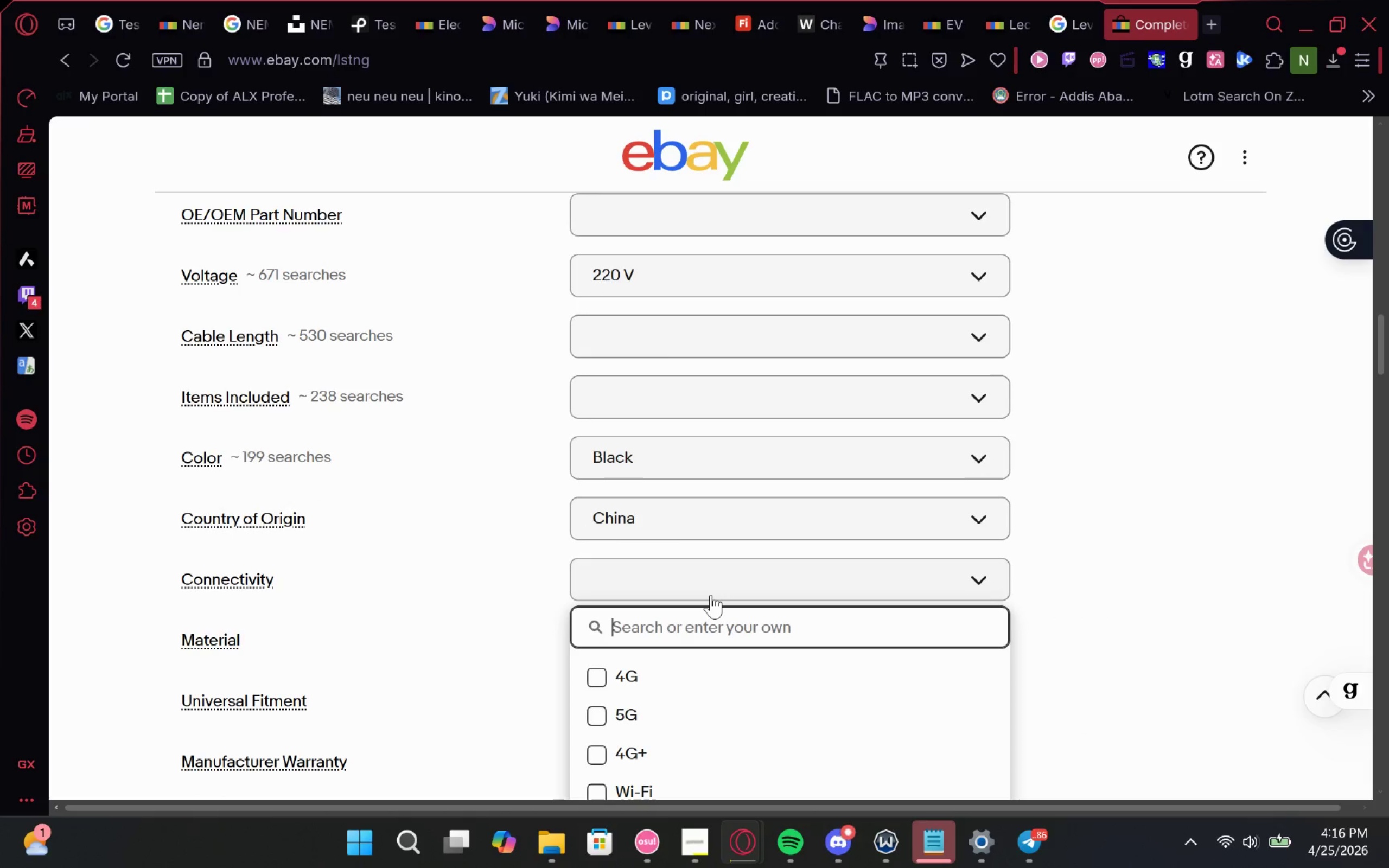 
left_click([711, 595])
 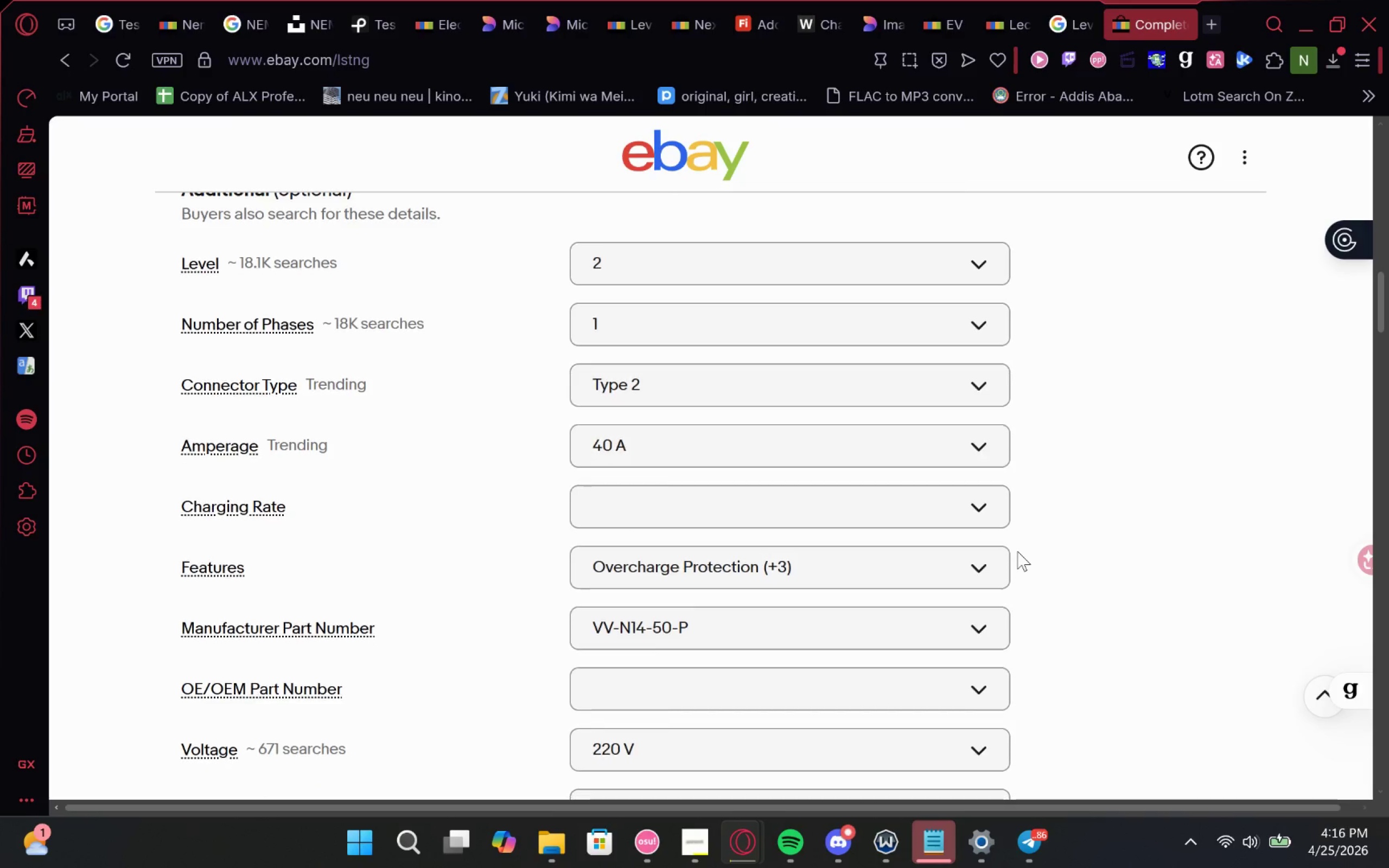 
wait(16.02)
 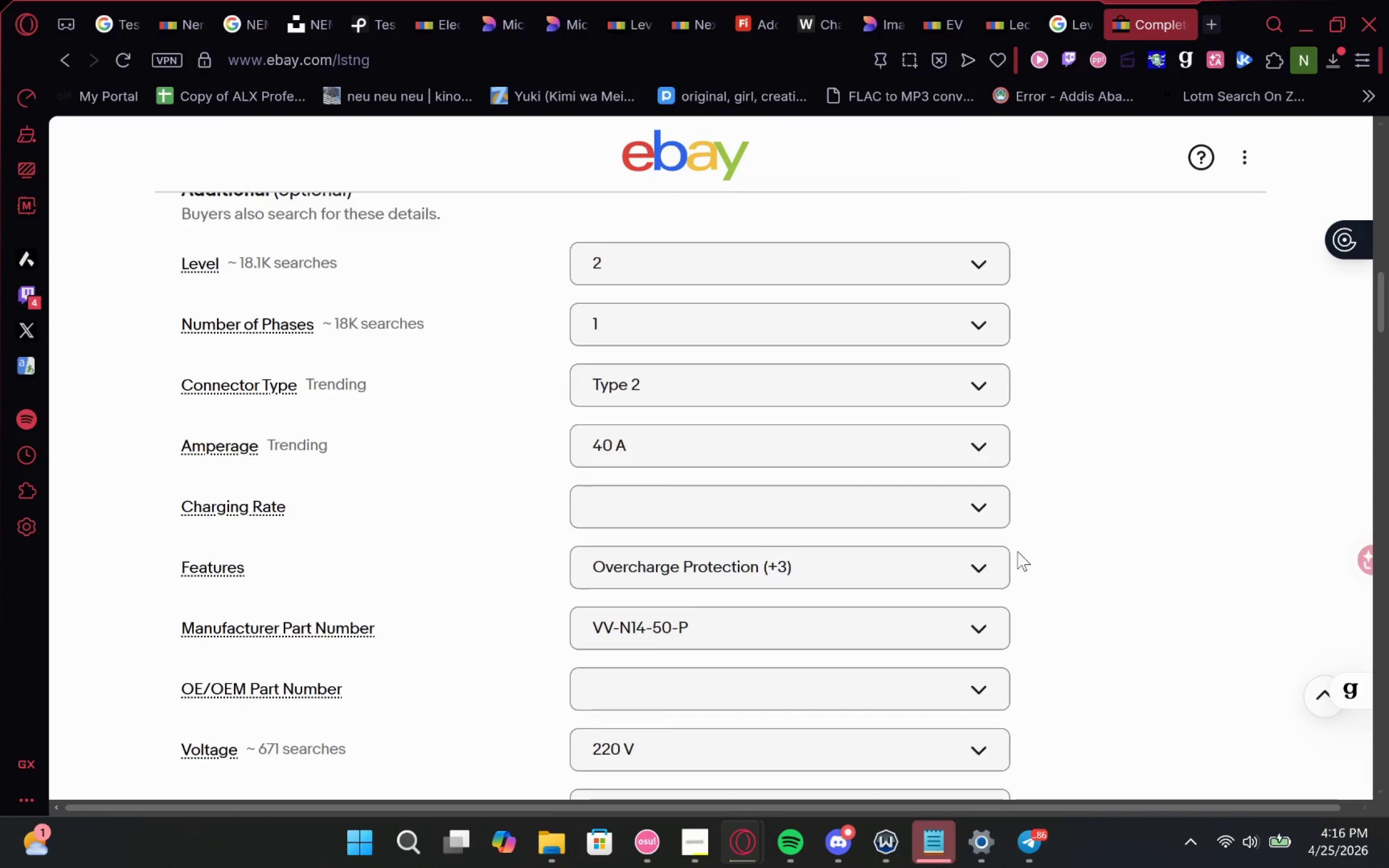 
left_click([641, 505])
 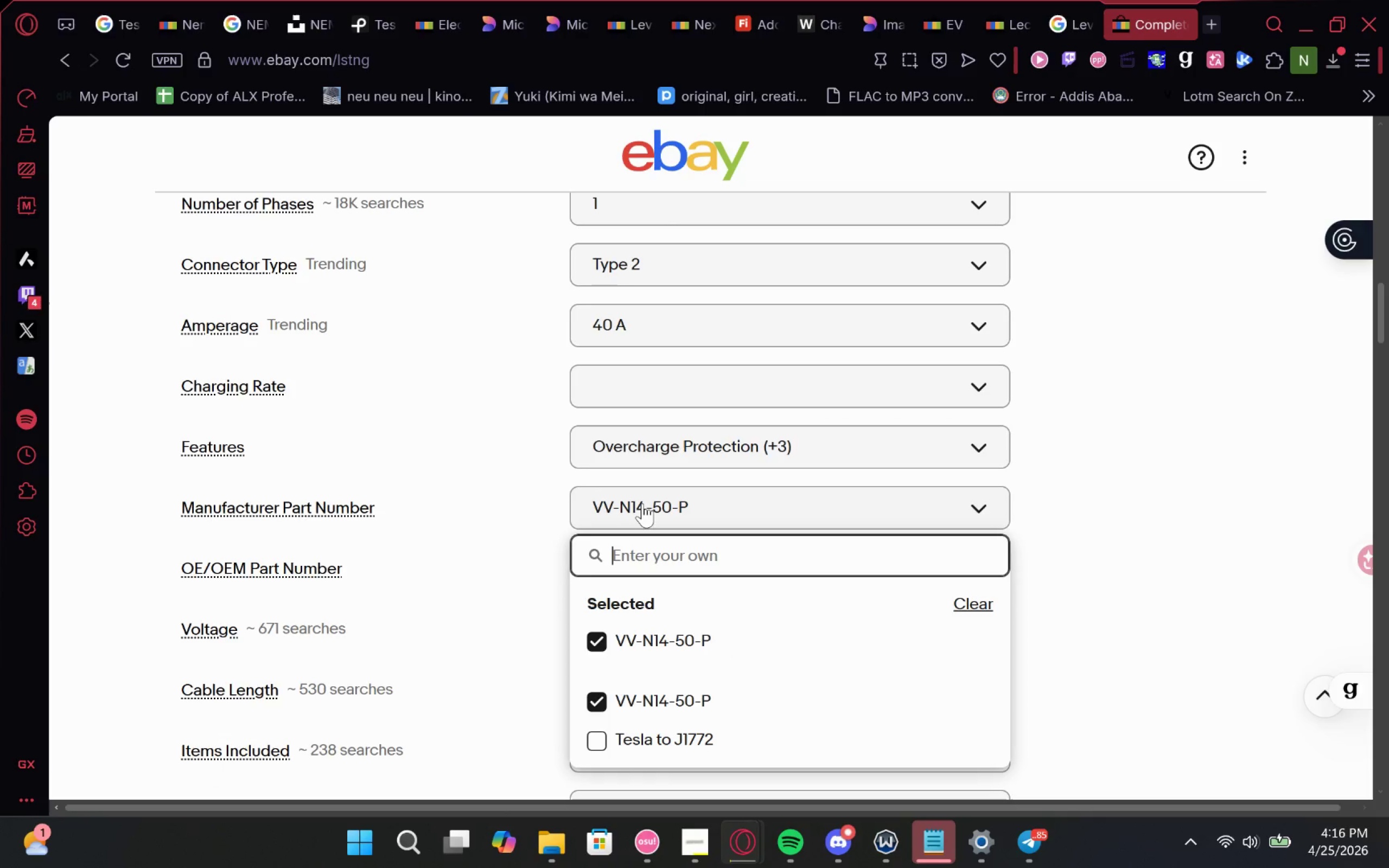 
left_click([643, 503])
 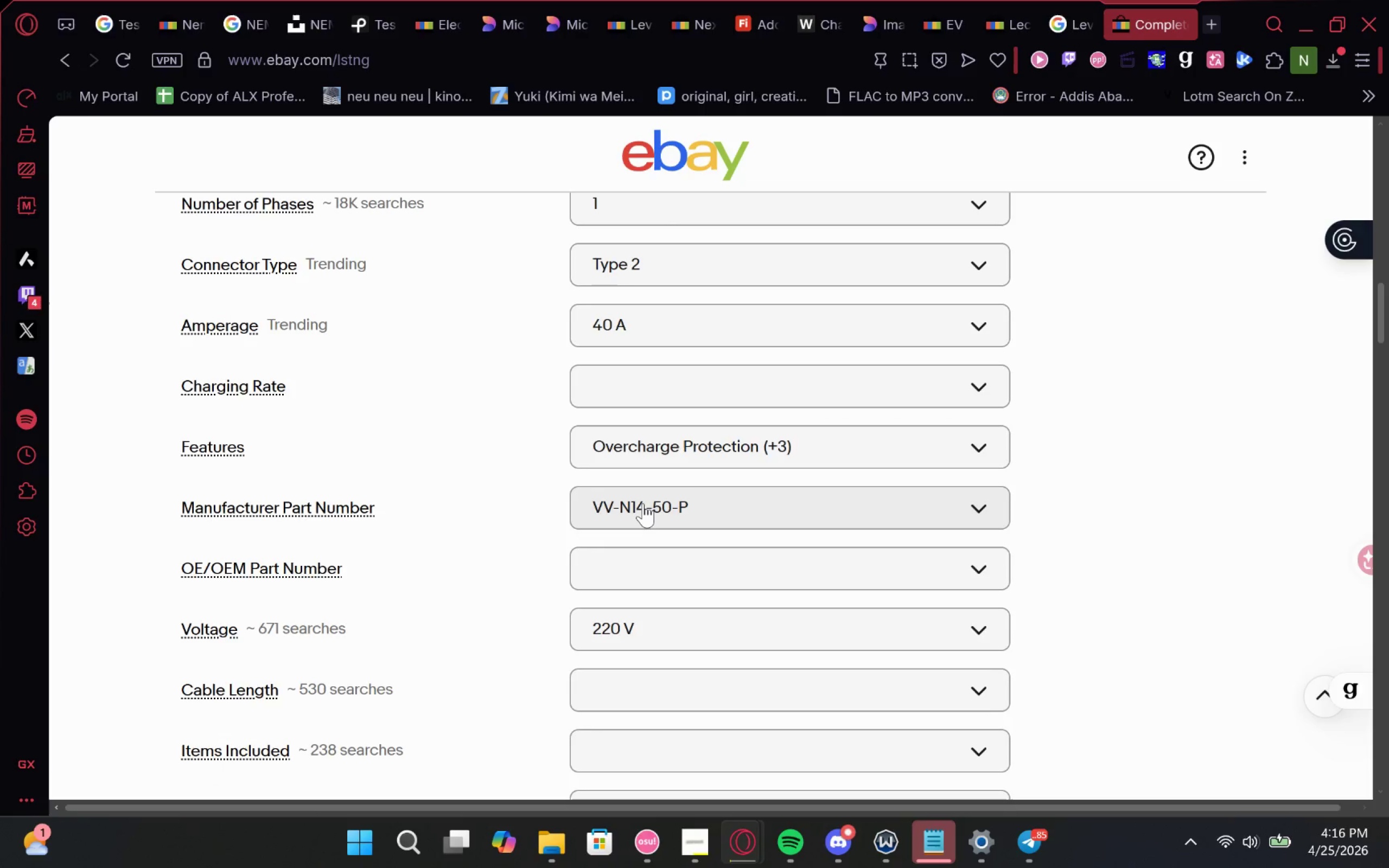 
left_click([643, 503])
 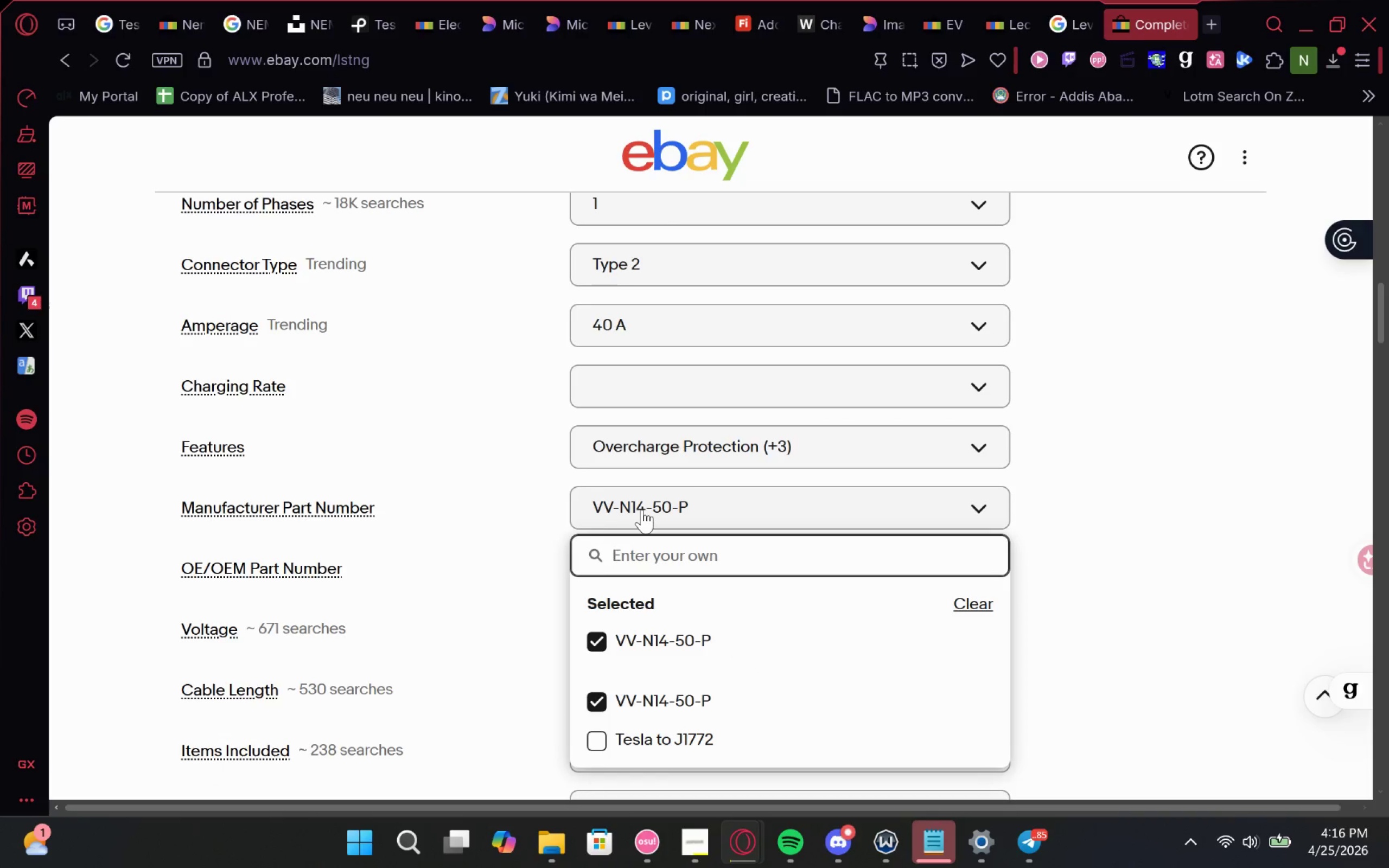 
key(Control+ControlLeft)
 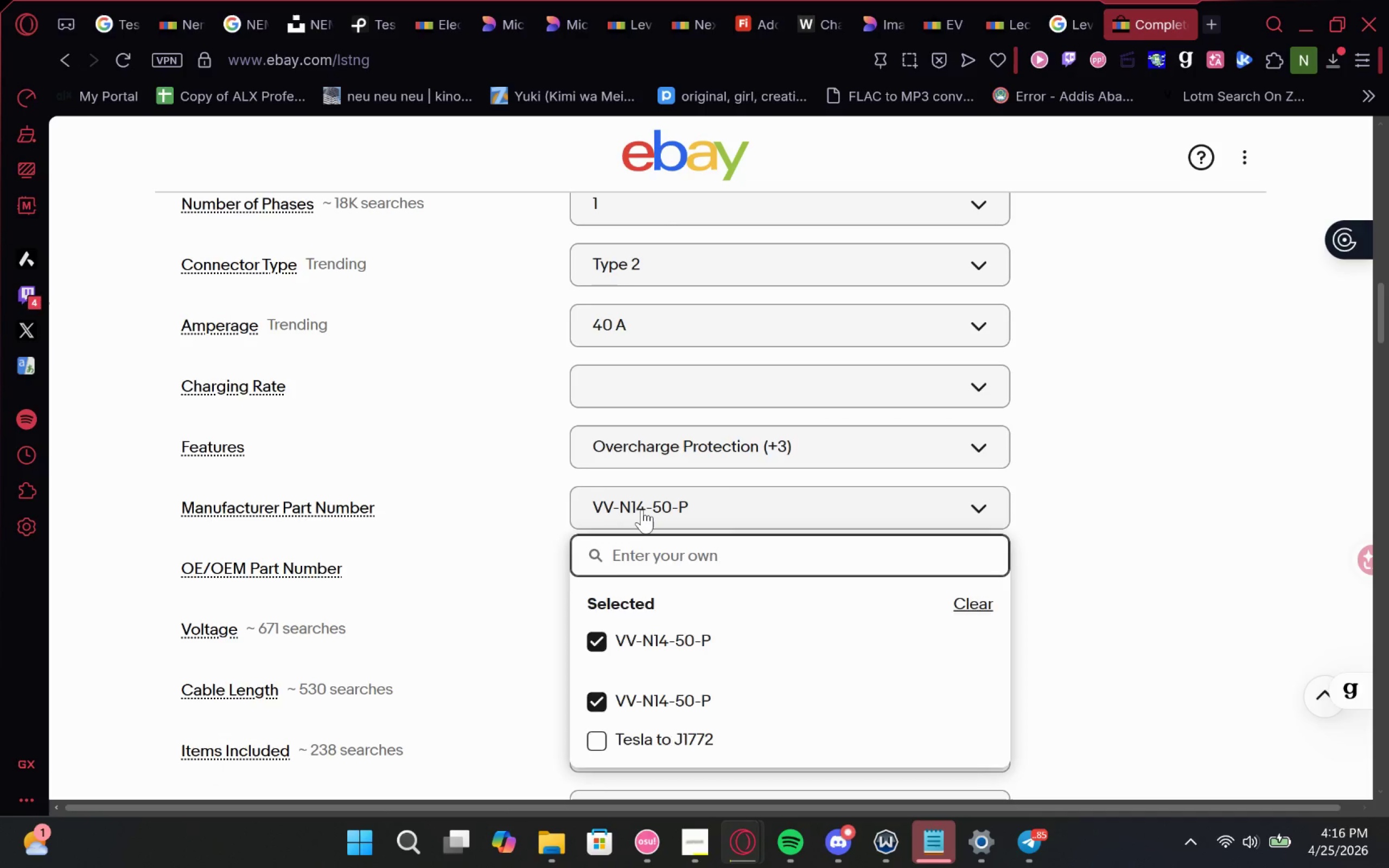 
key(Control+V)
 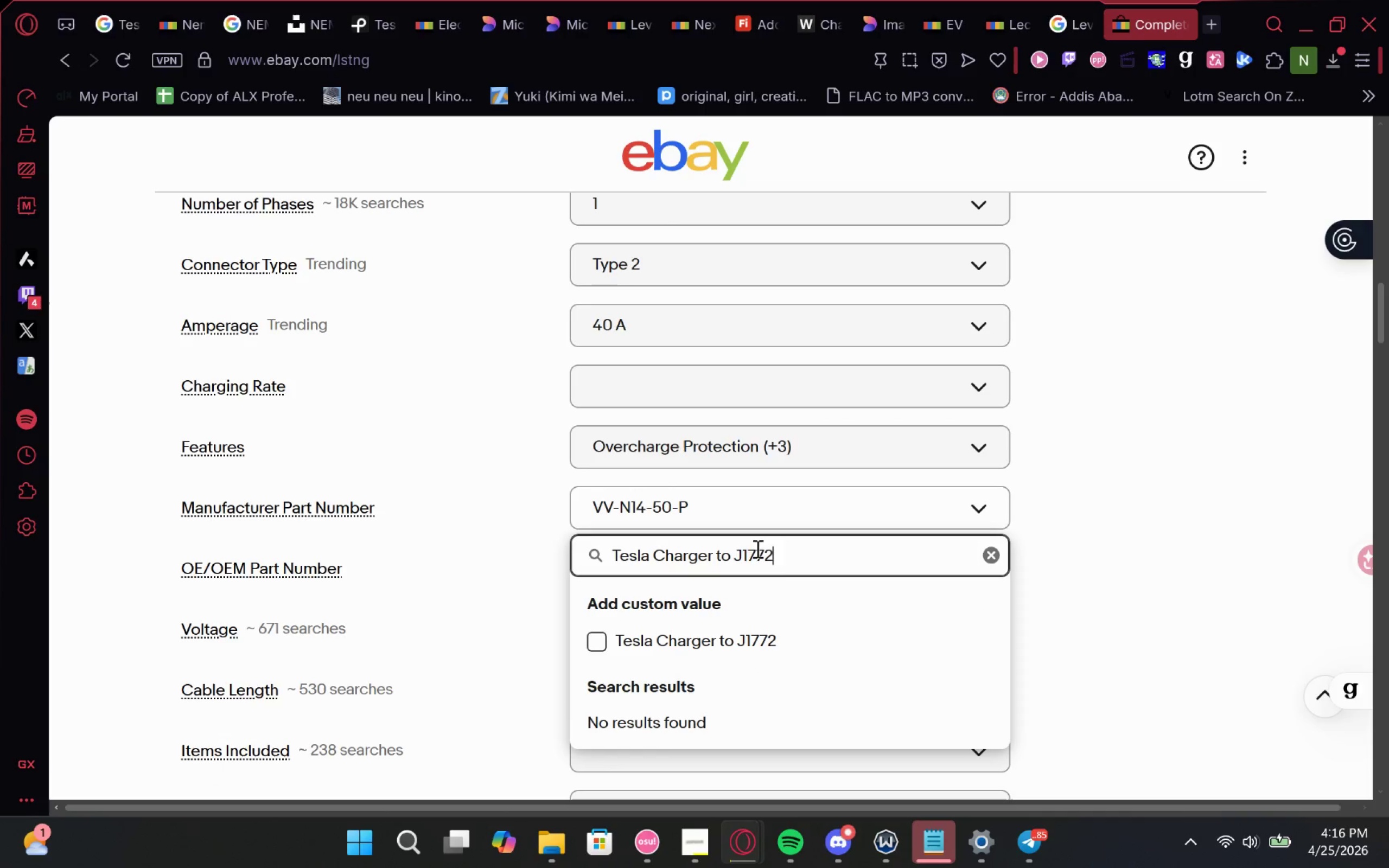 
left_click_drag(start_coordinate=[783, 559], to_coordinate=[489, 580])
 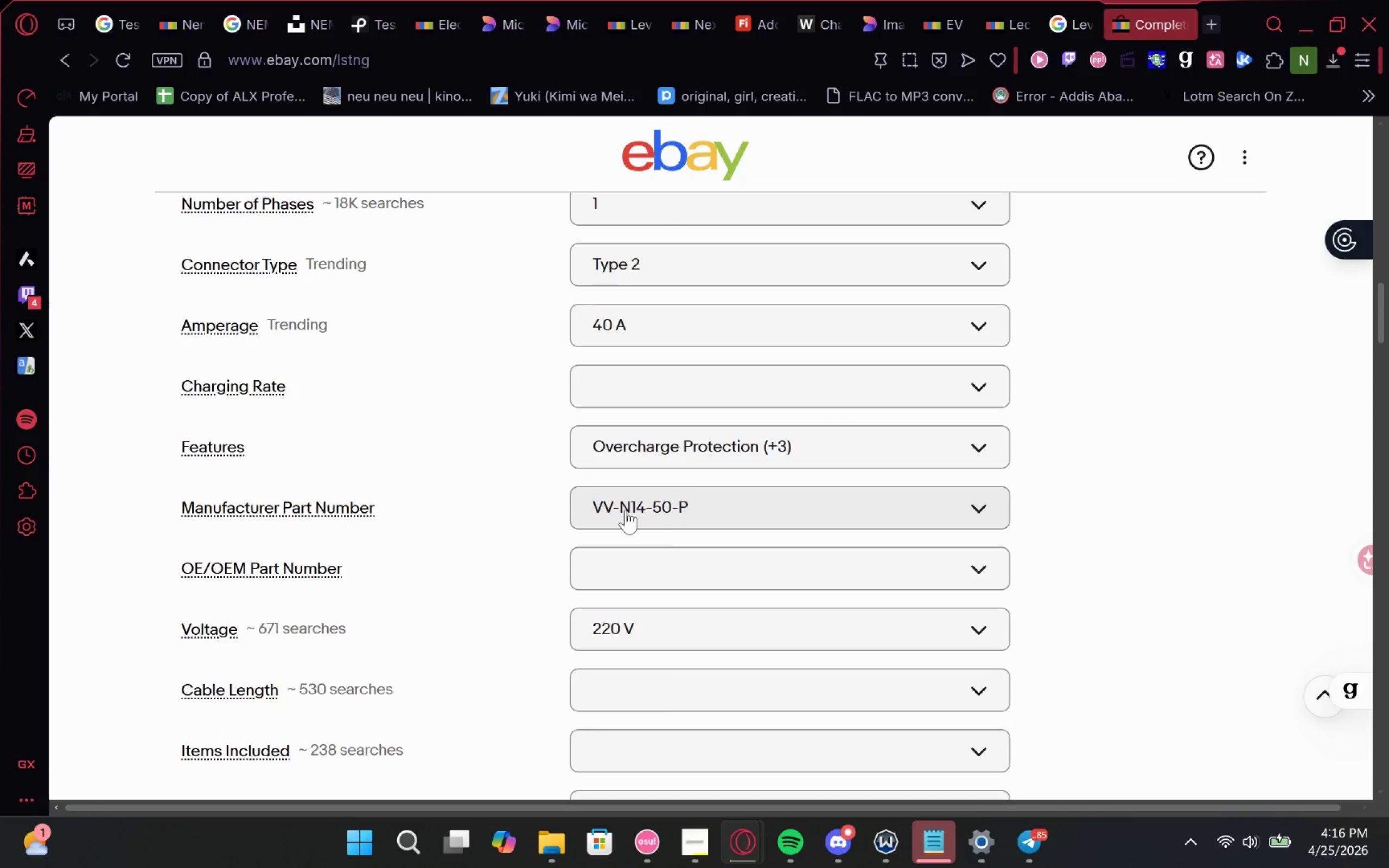 
left_click([626, 507])
 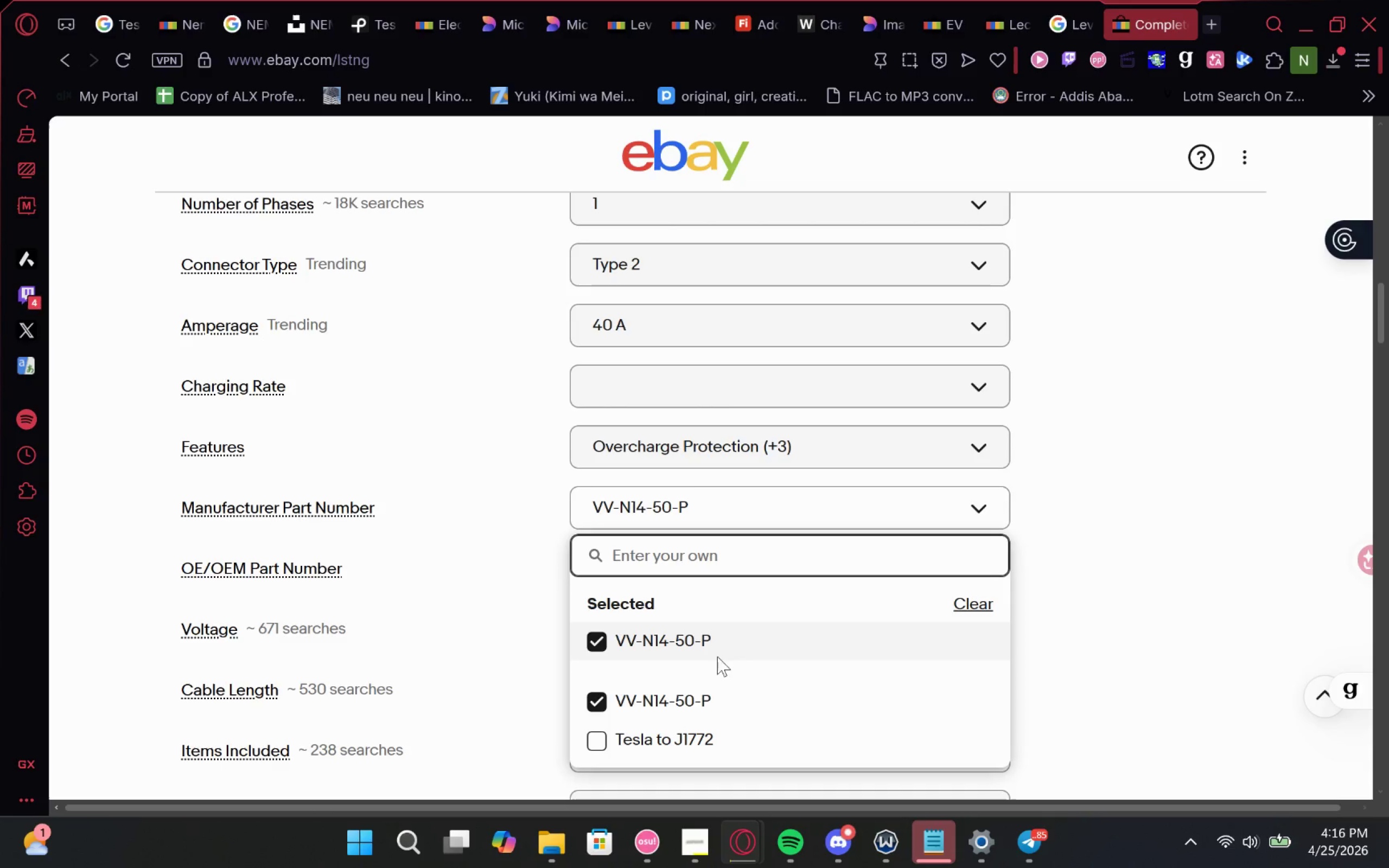 
left_click_drag(start_coordinate=[720, 648], to_coordinate=[619, 655])
 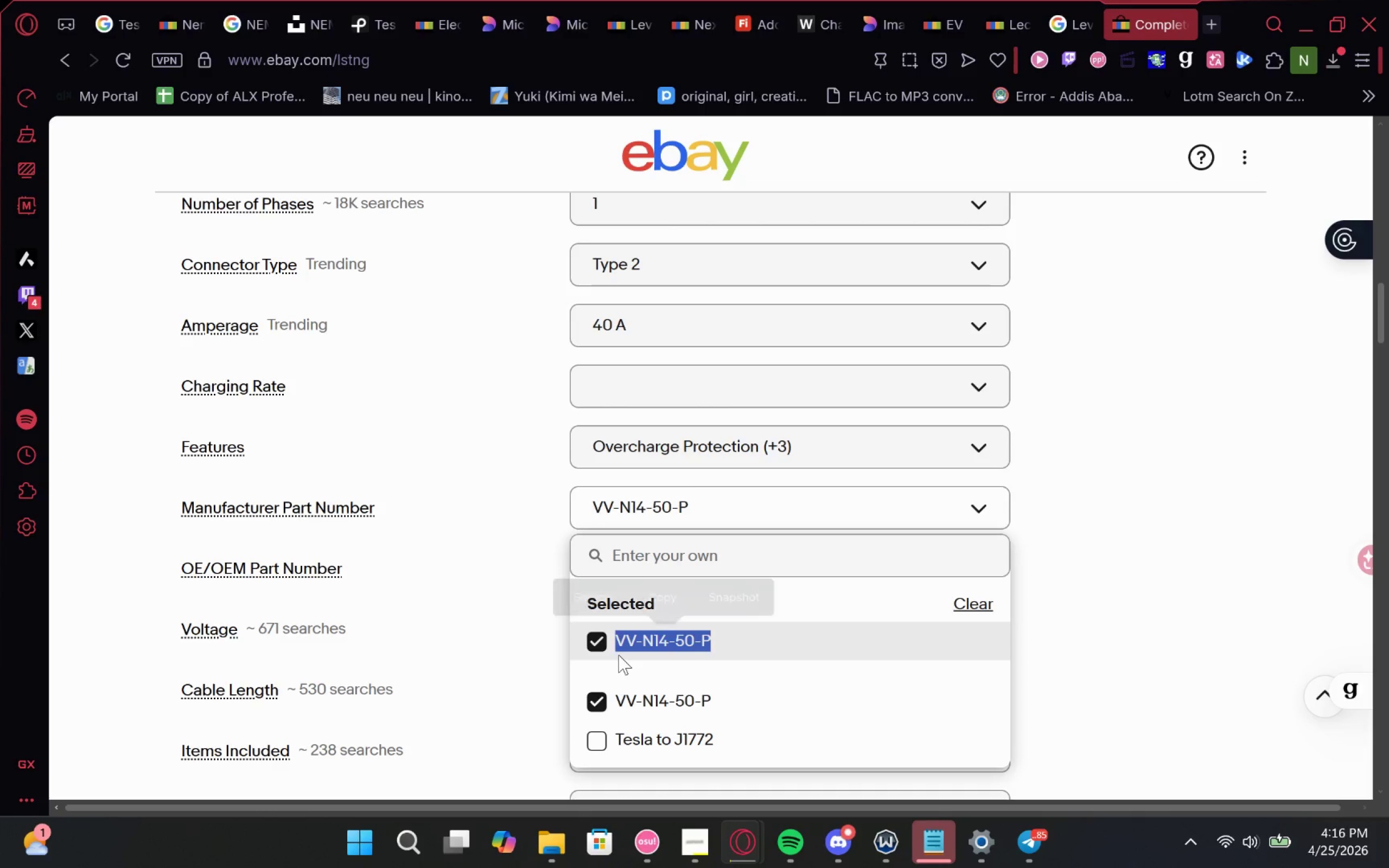 
key(Control+C)
 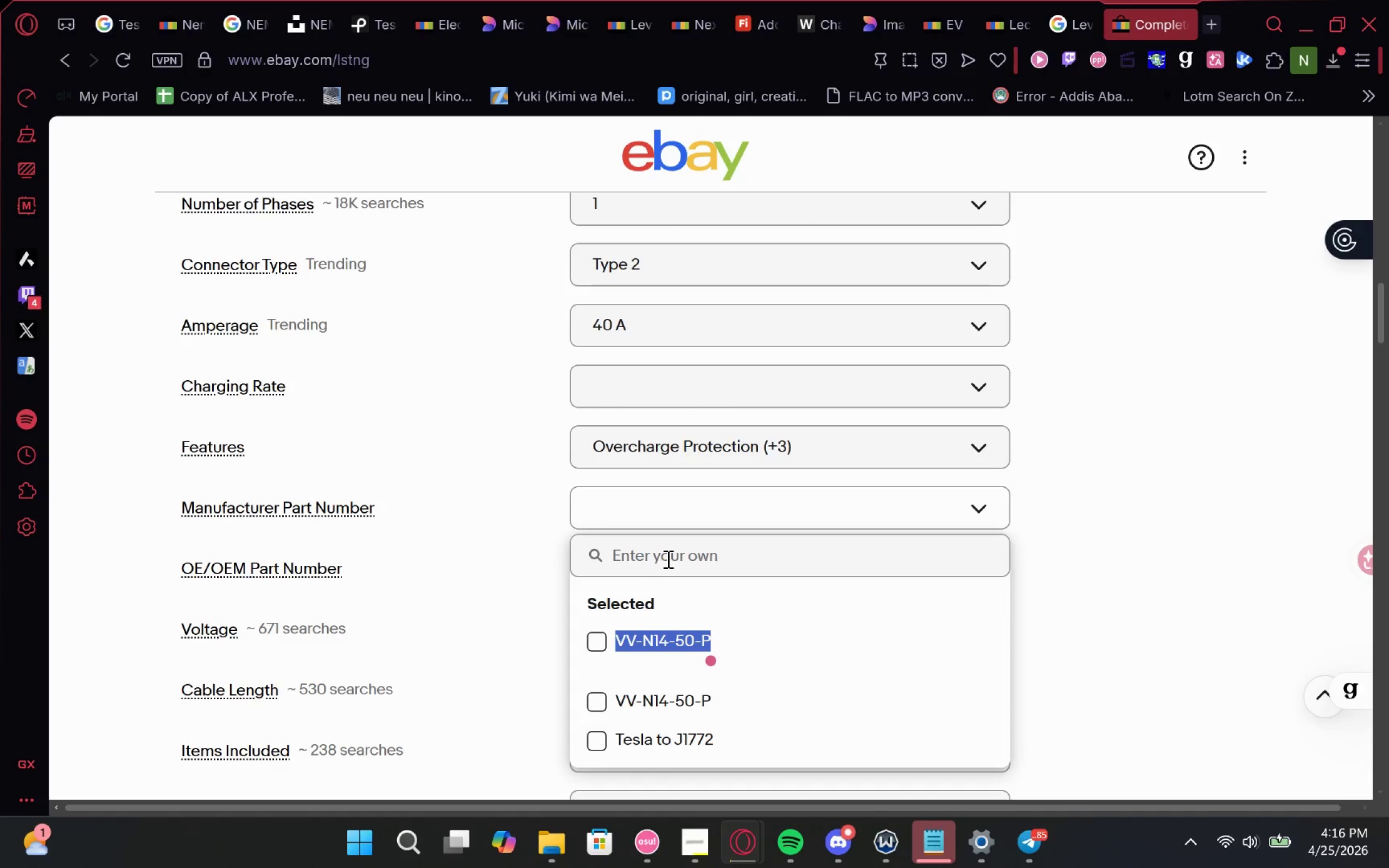 
left_click([667, 559])
 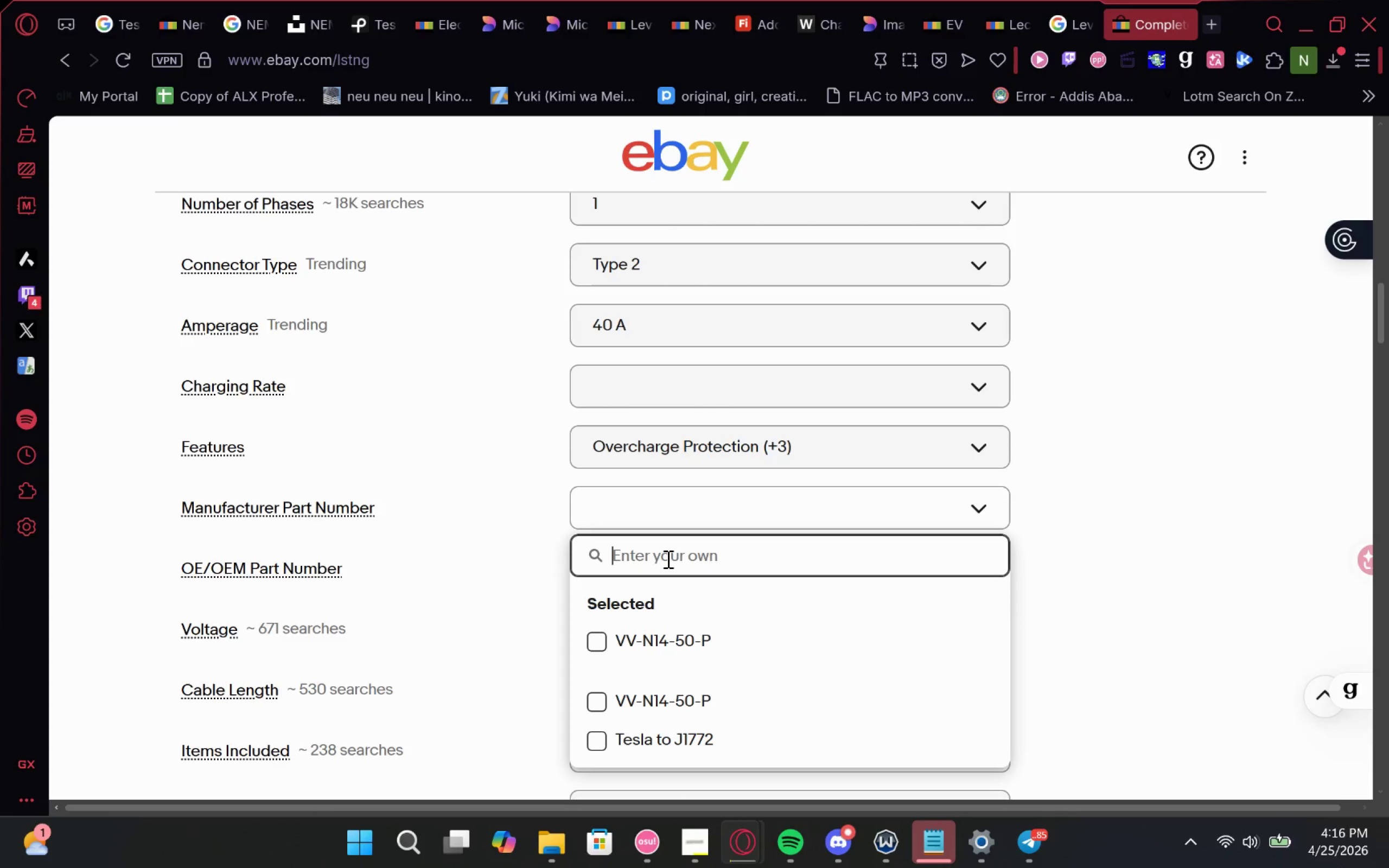 
key(Control+V)
 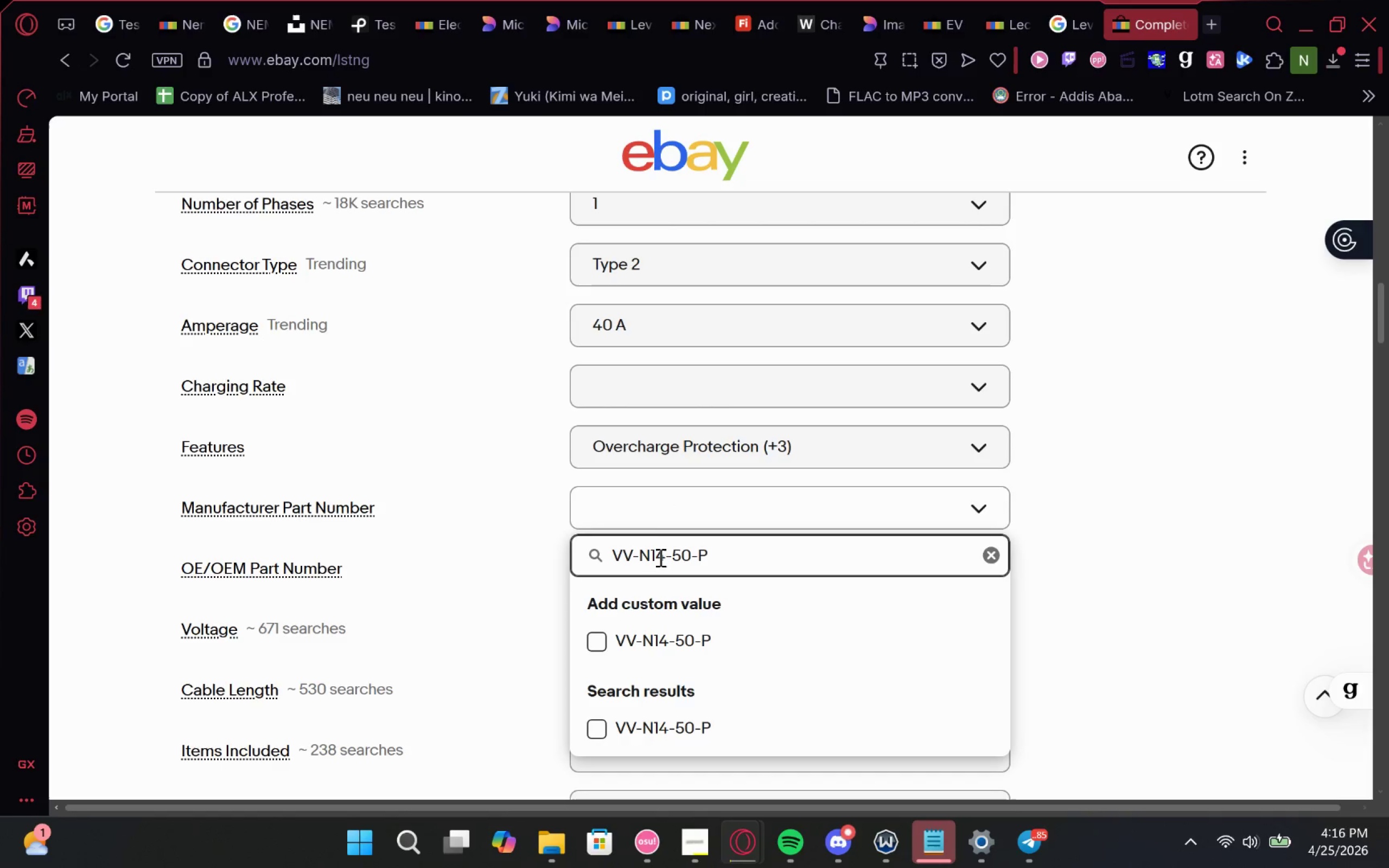 
left_click([659, 558])
 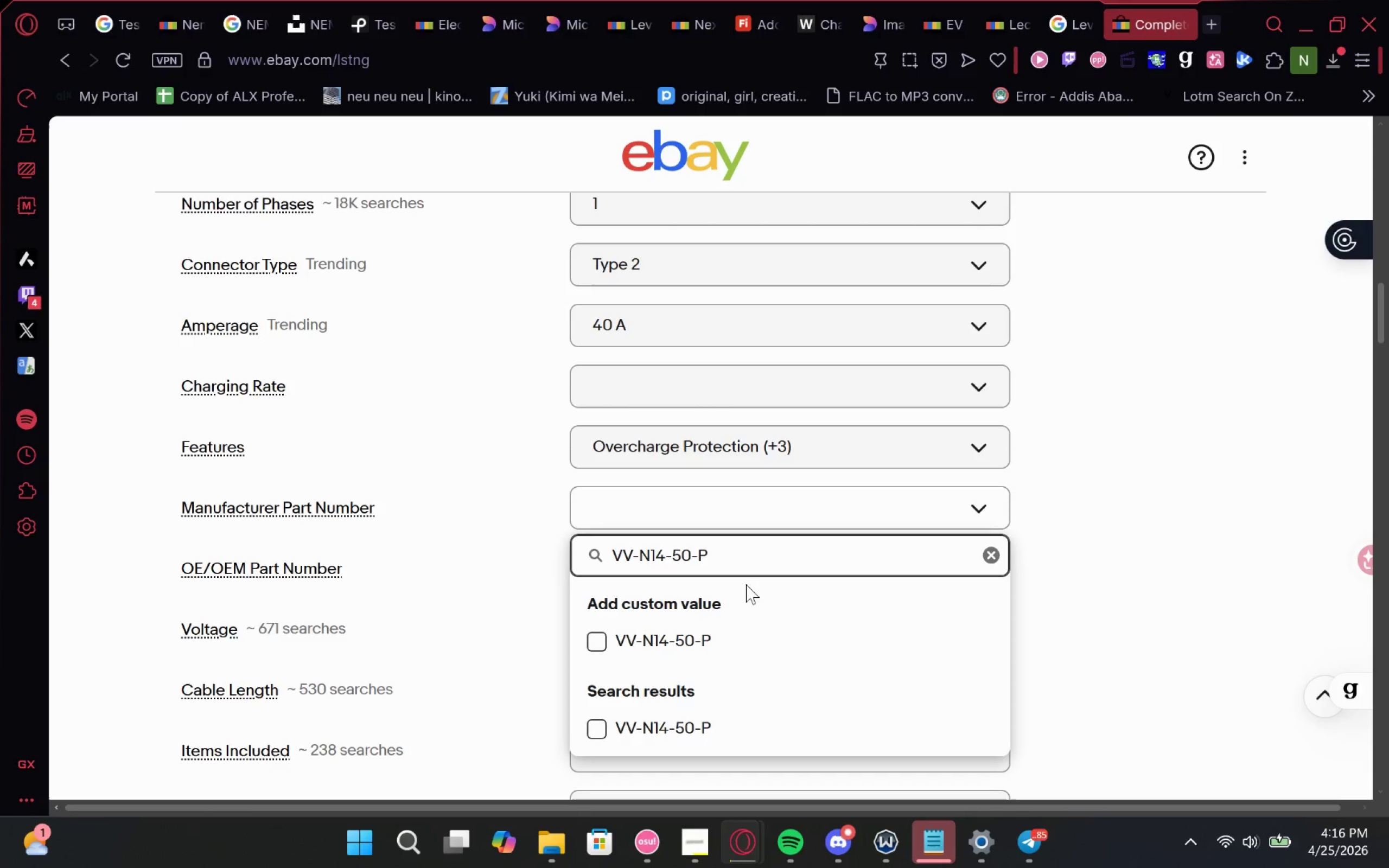 
key(ArrowRight)
 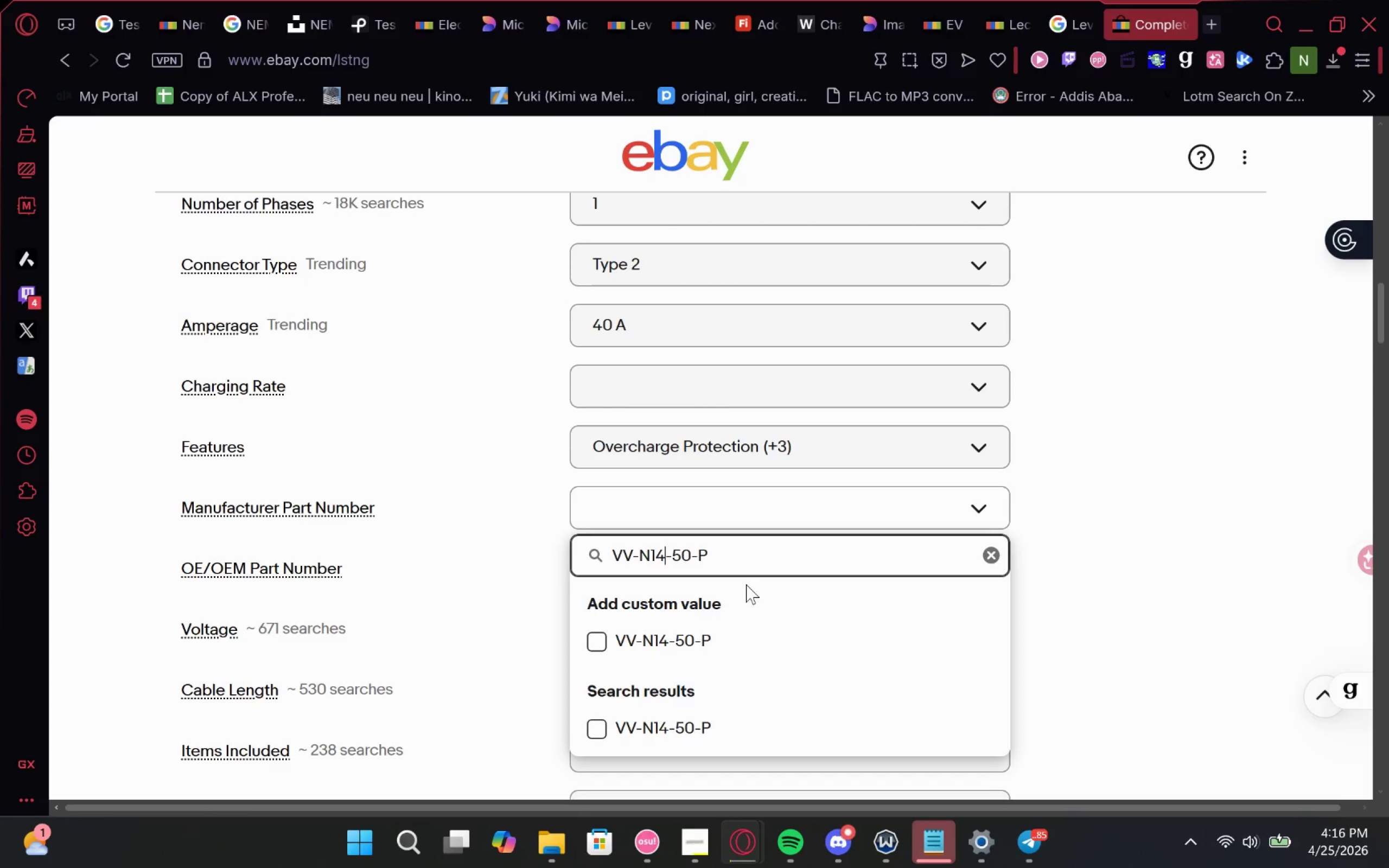 
key(Backspace)
key(Backspace)
key(Backspace)
type(TS)
 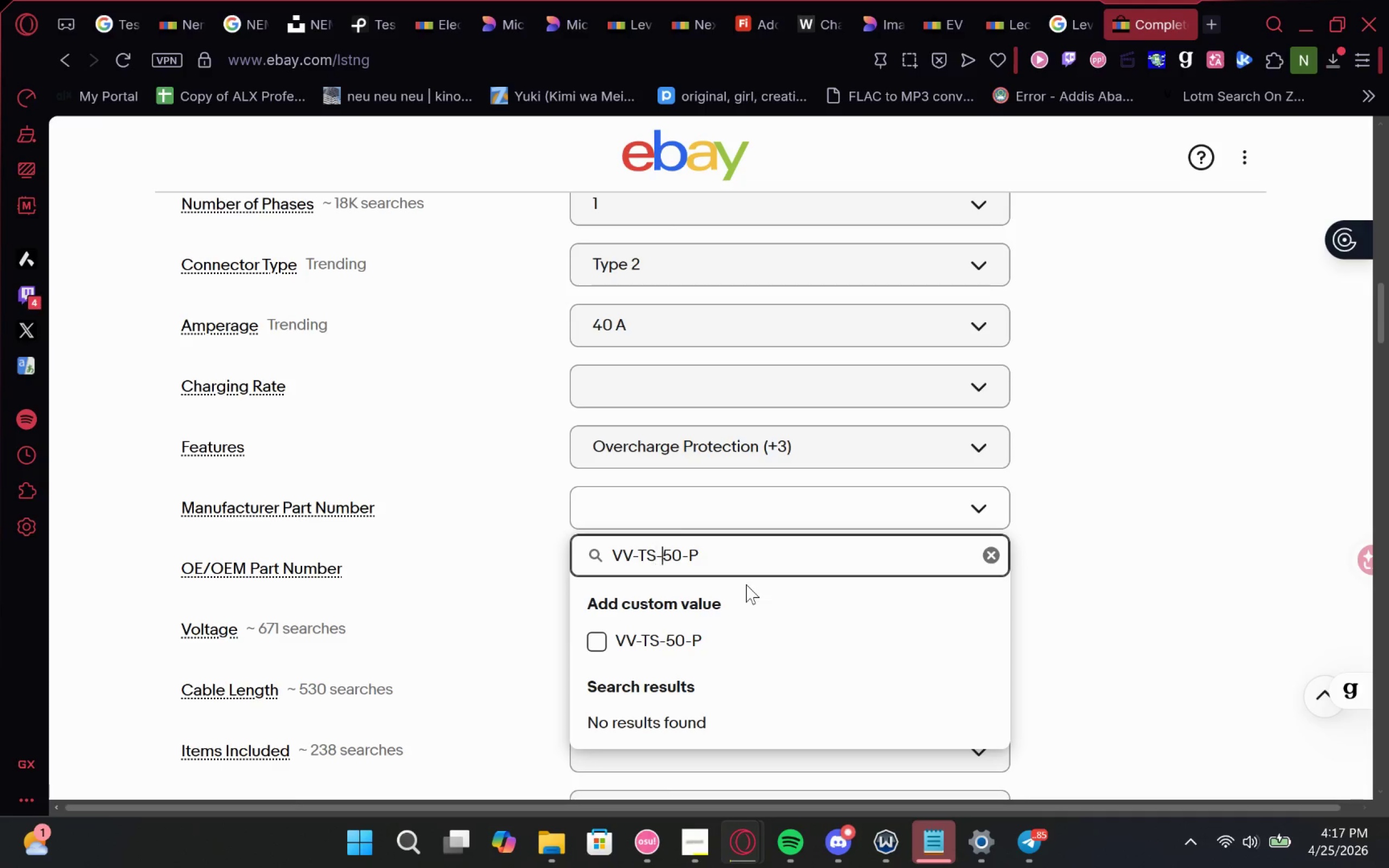 
 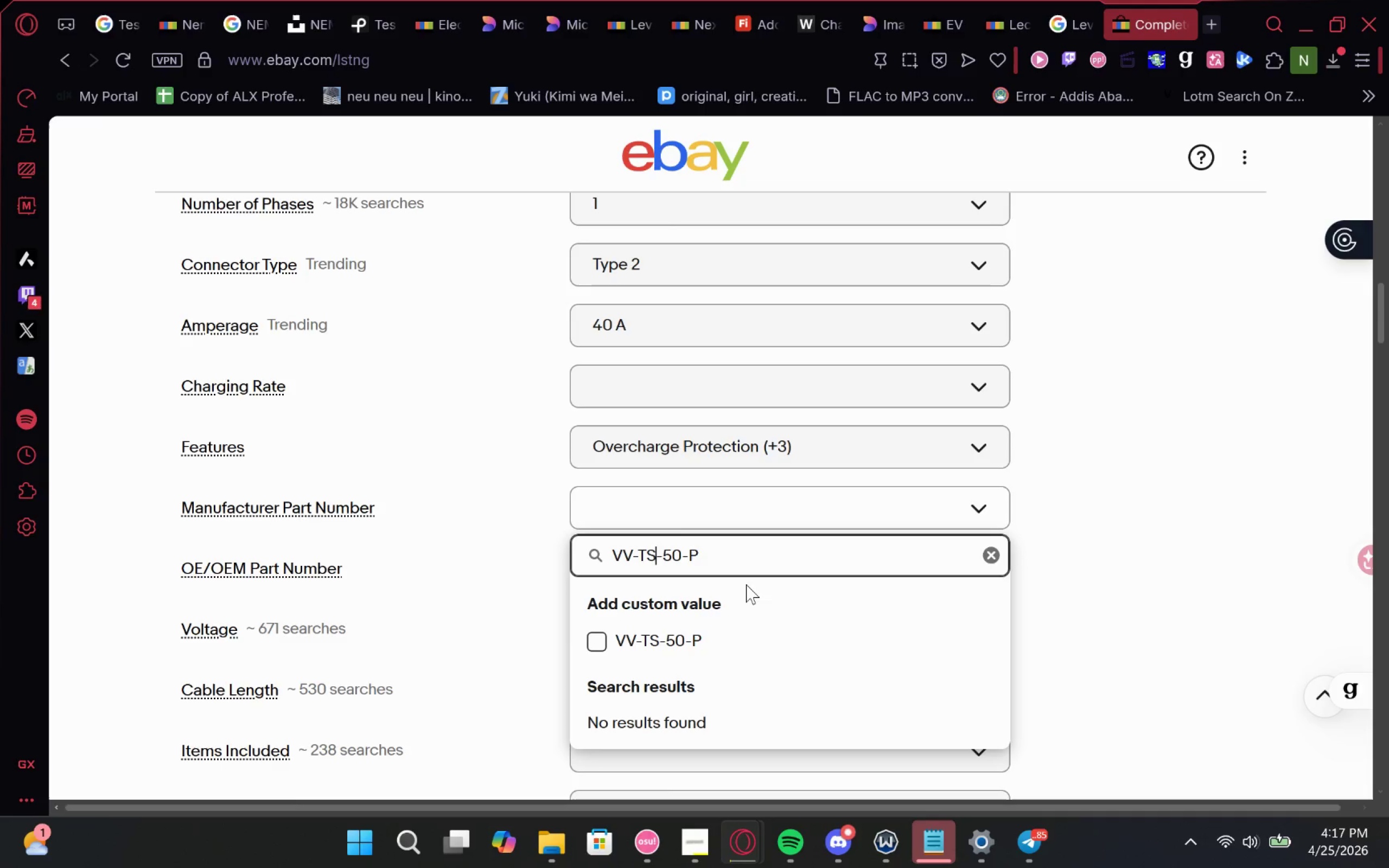 
key(ArrowRight)
 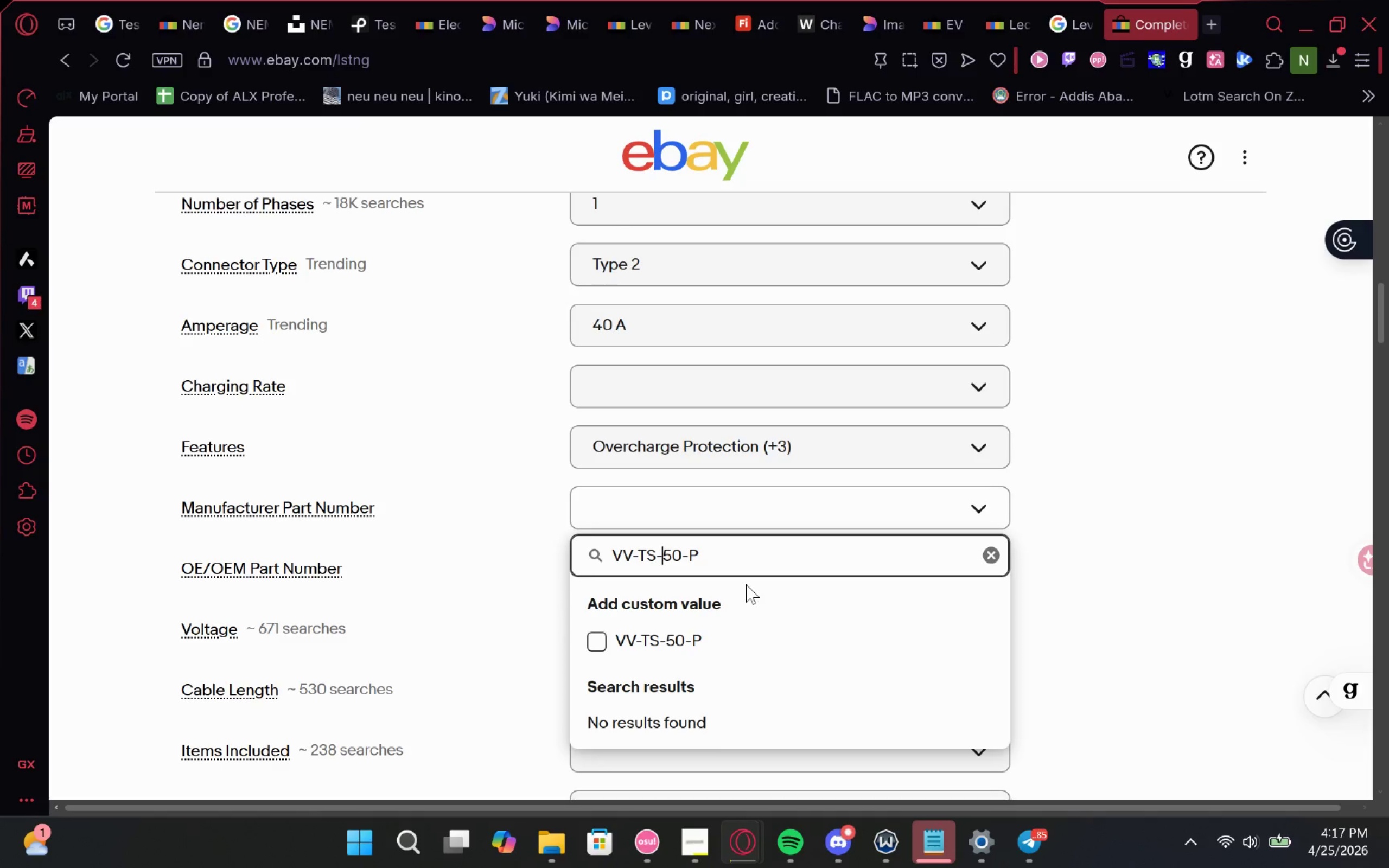 
key(ArrowRight)
 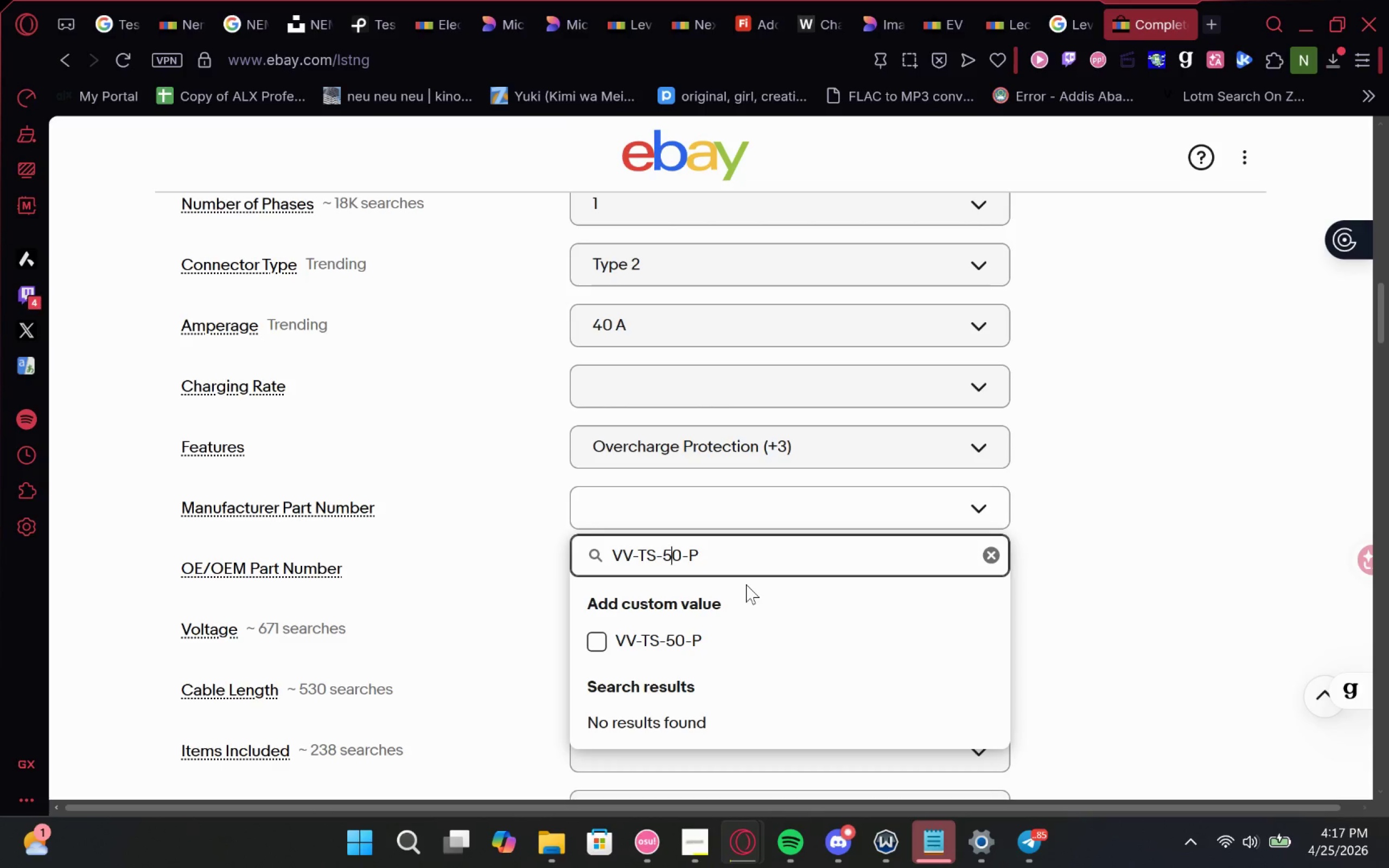 
key(ArrowRight)
 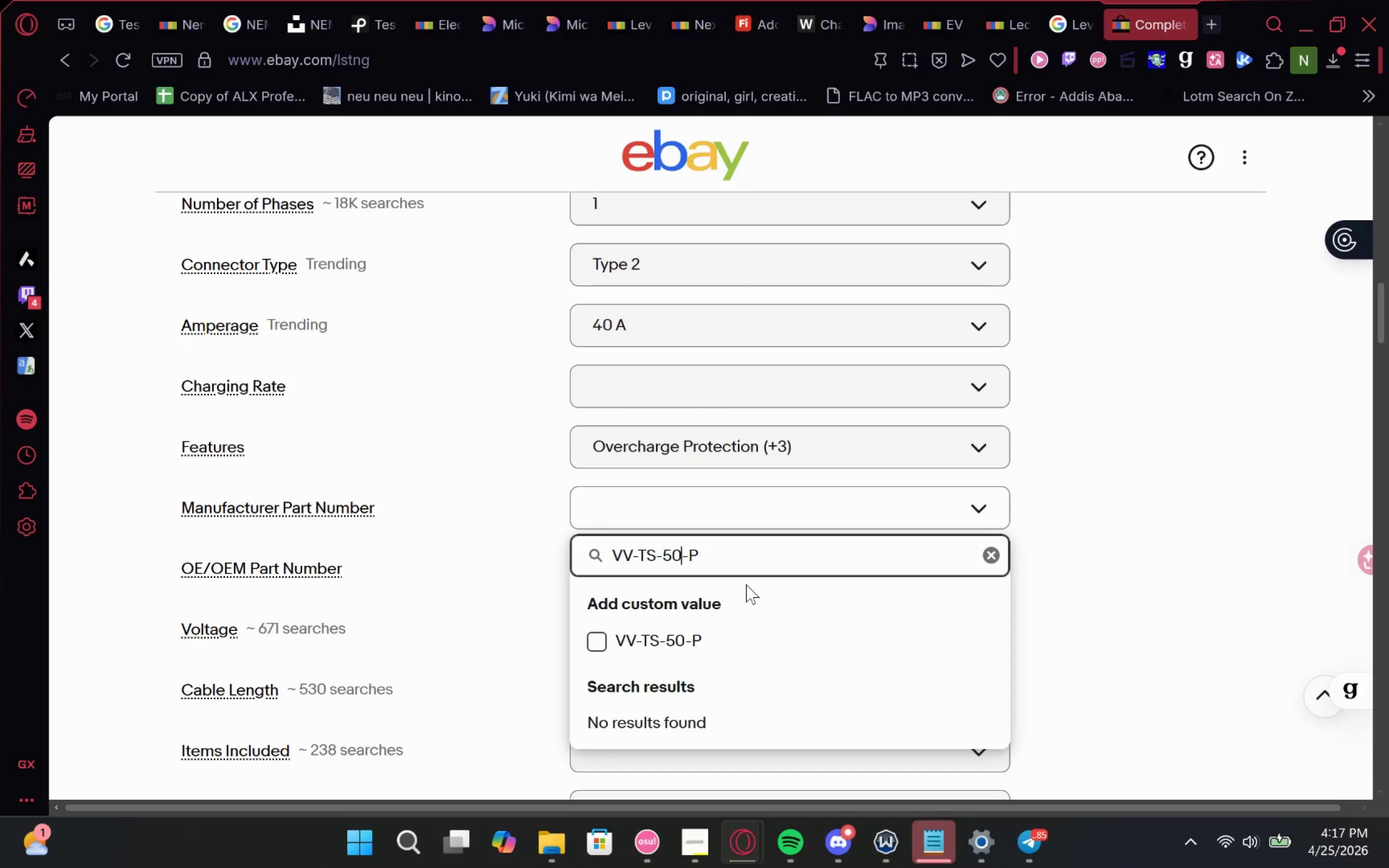 
key(Backspace)
 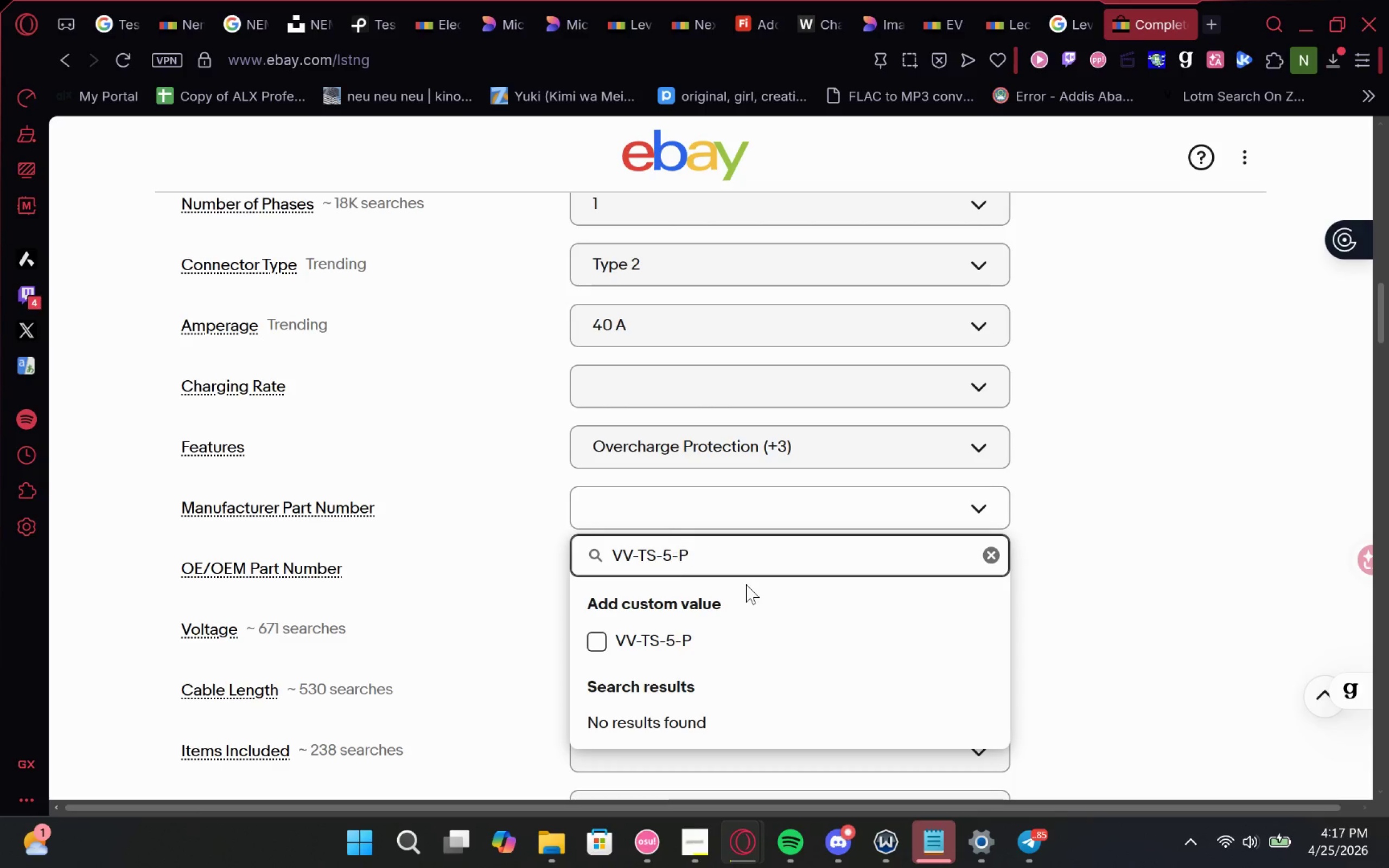 
key(Backspace)
 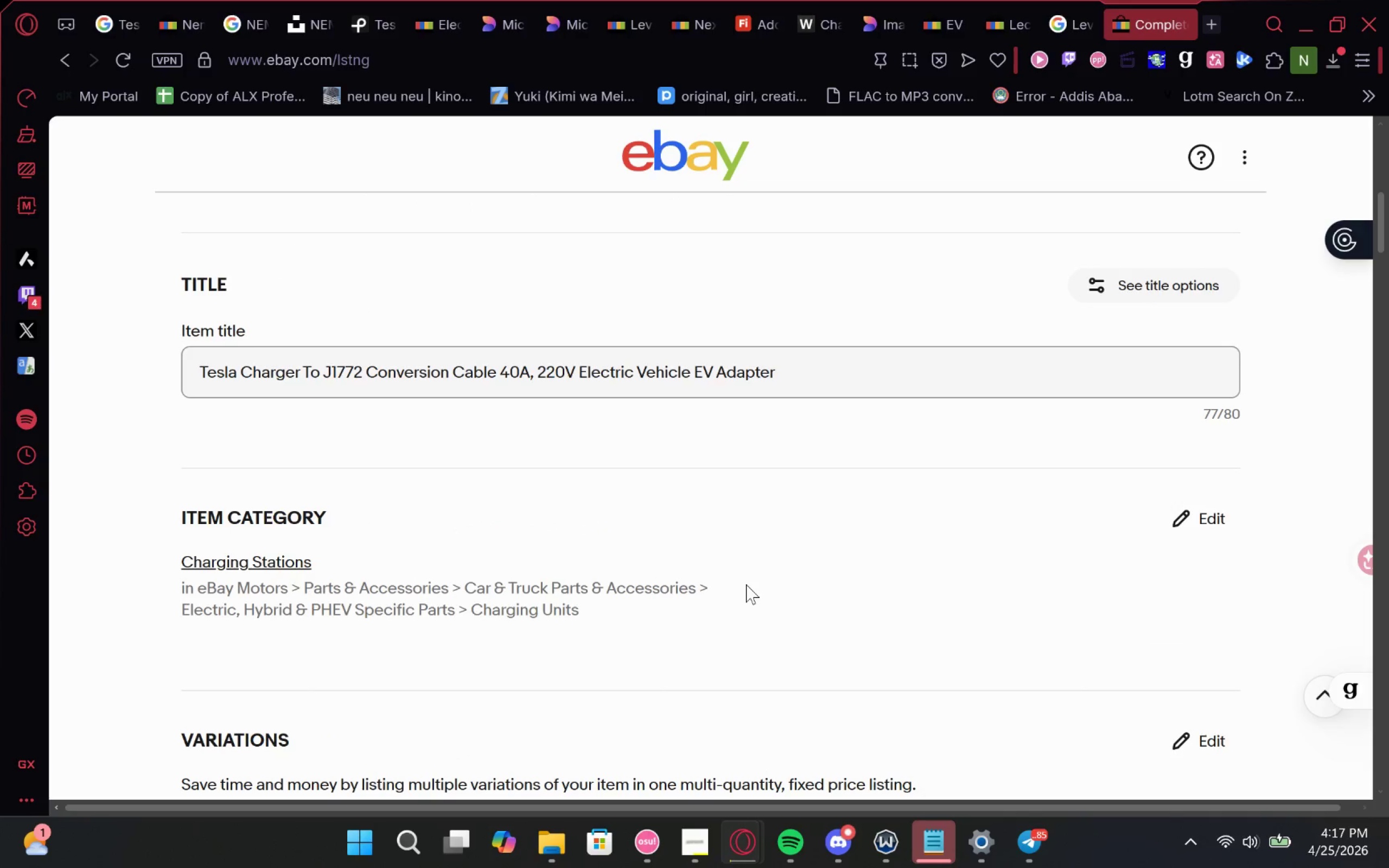 
wait(7.16)
 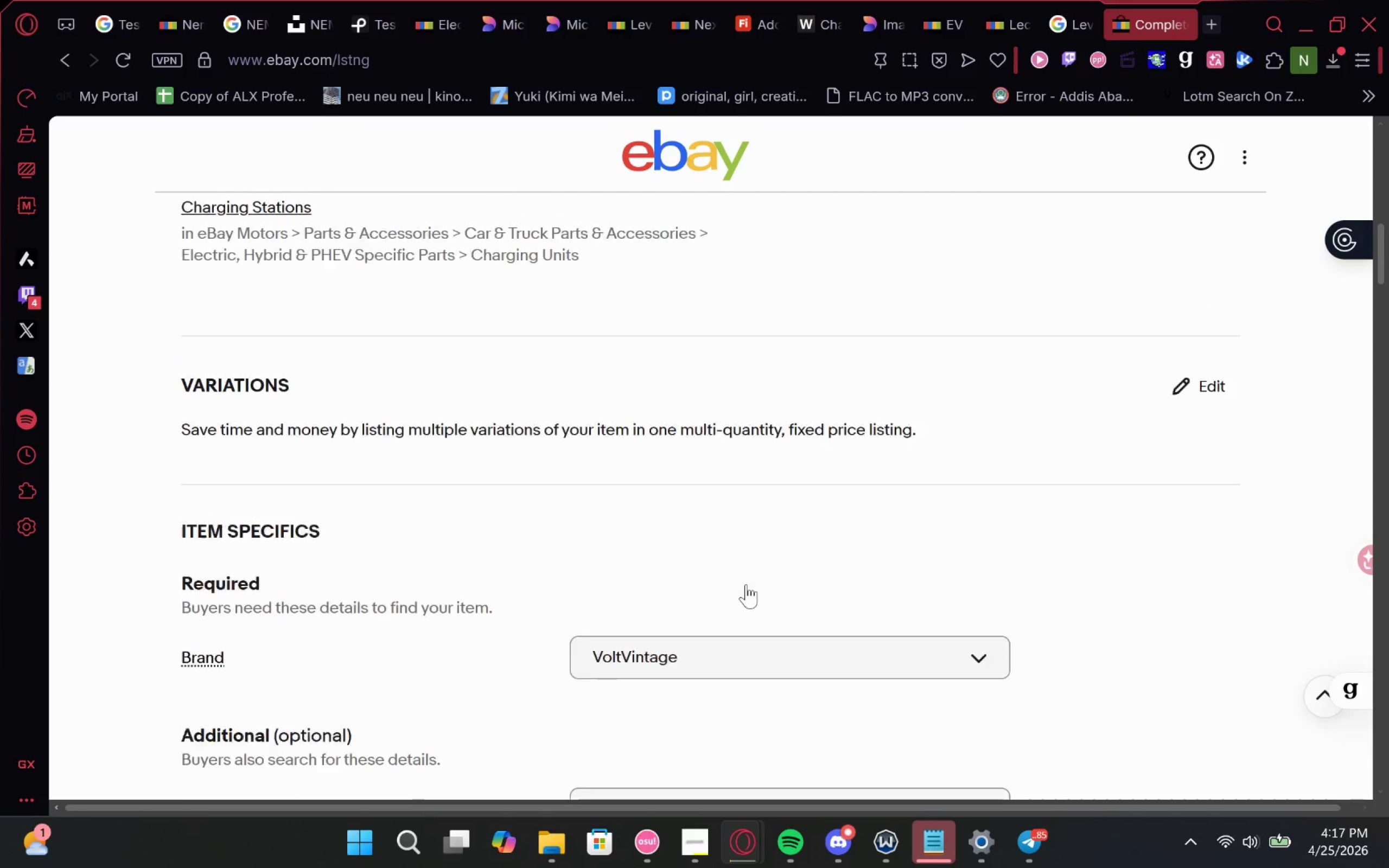 
type(J1775)
 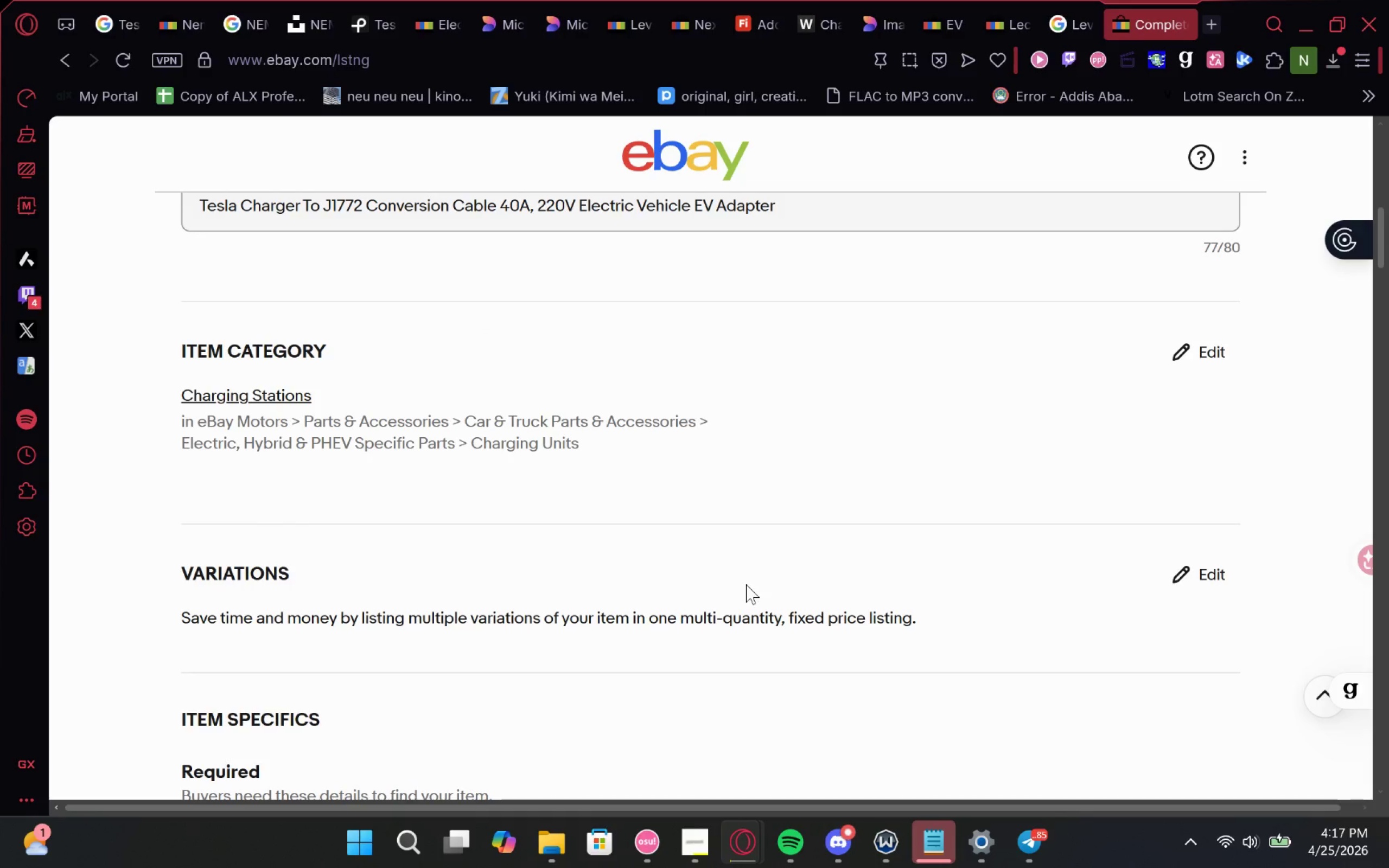 
key(Backspace)
 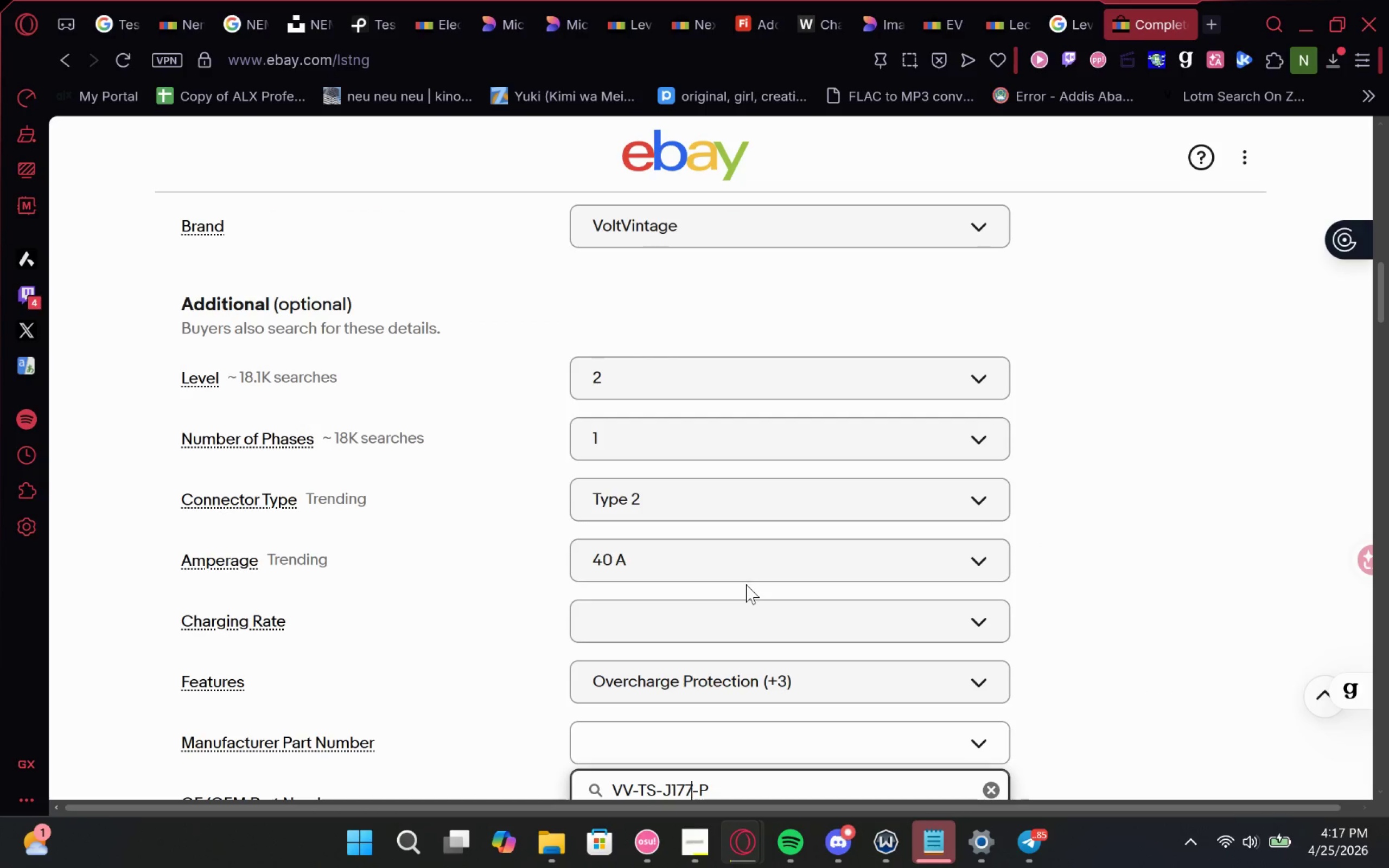 
key(2)
 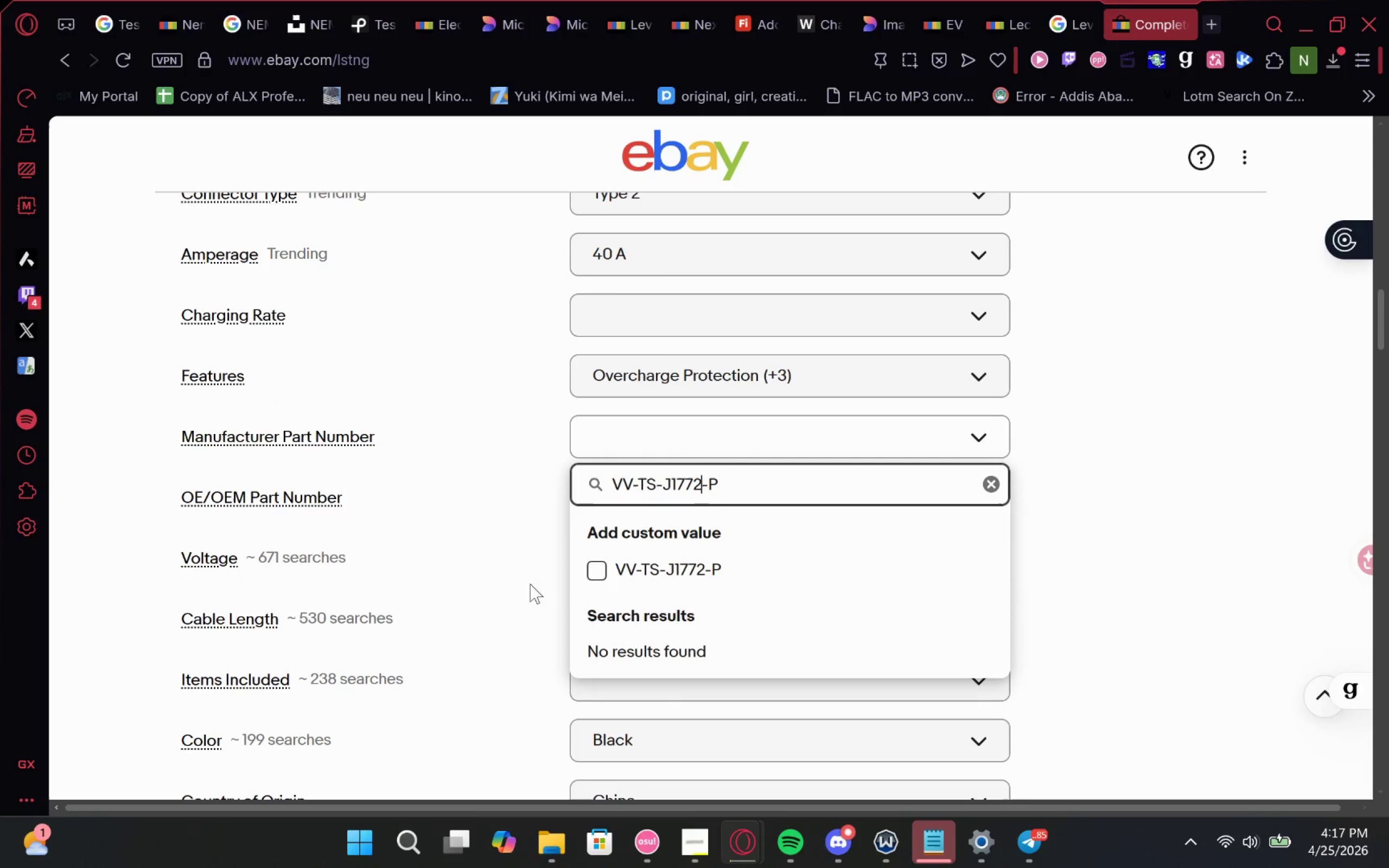 
left_click([592, 573])
 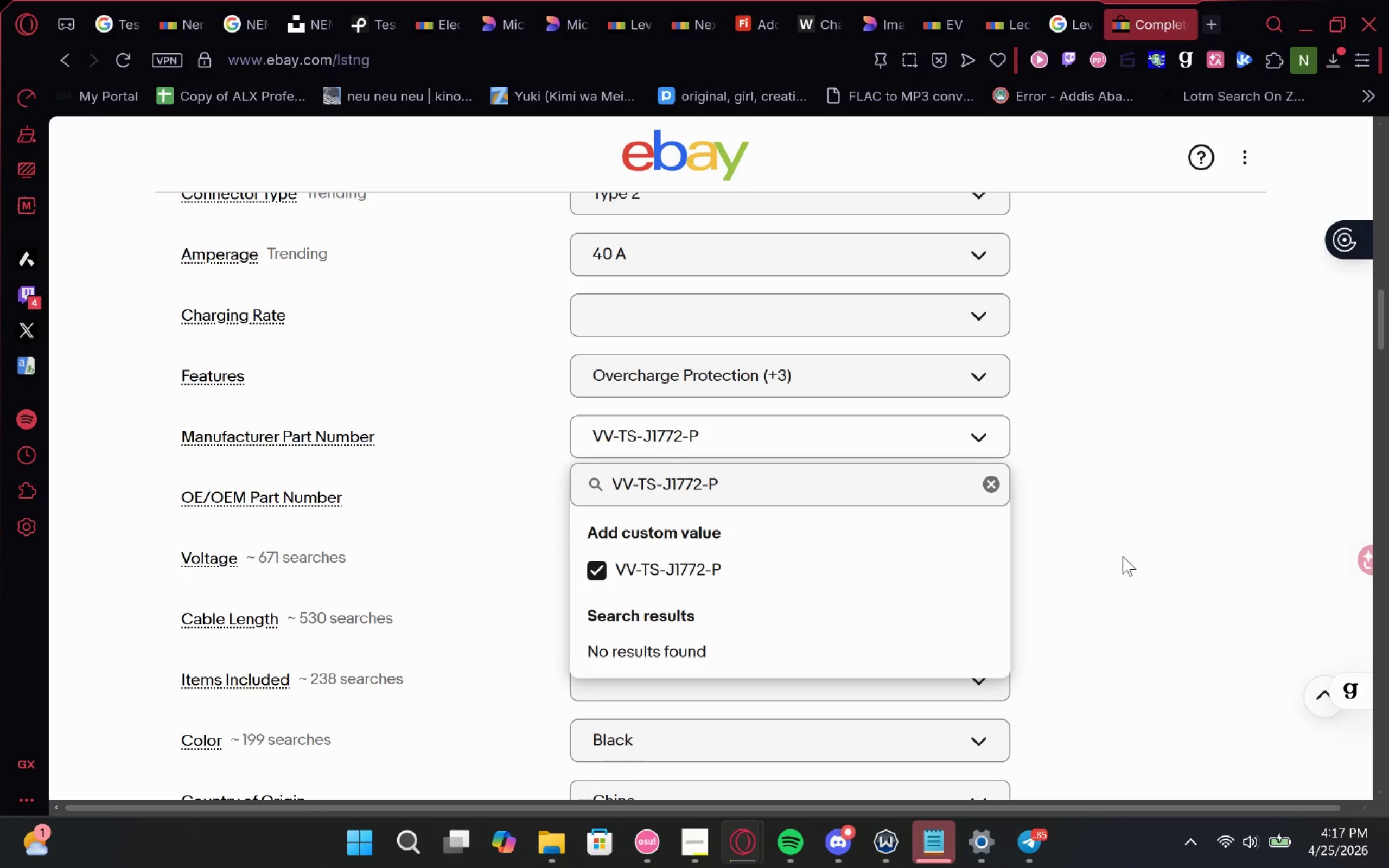 
left_click_drag(start_coordinate=[750, 475], to_coordinate=[615, 481])
 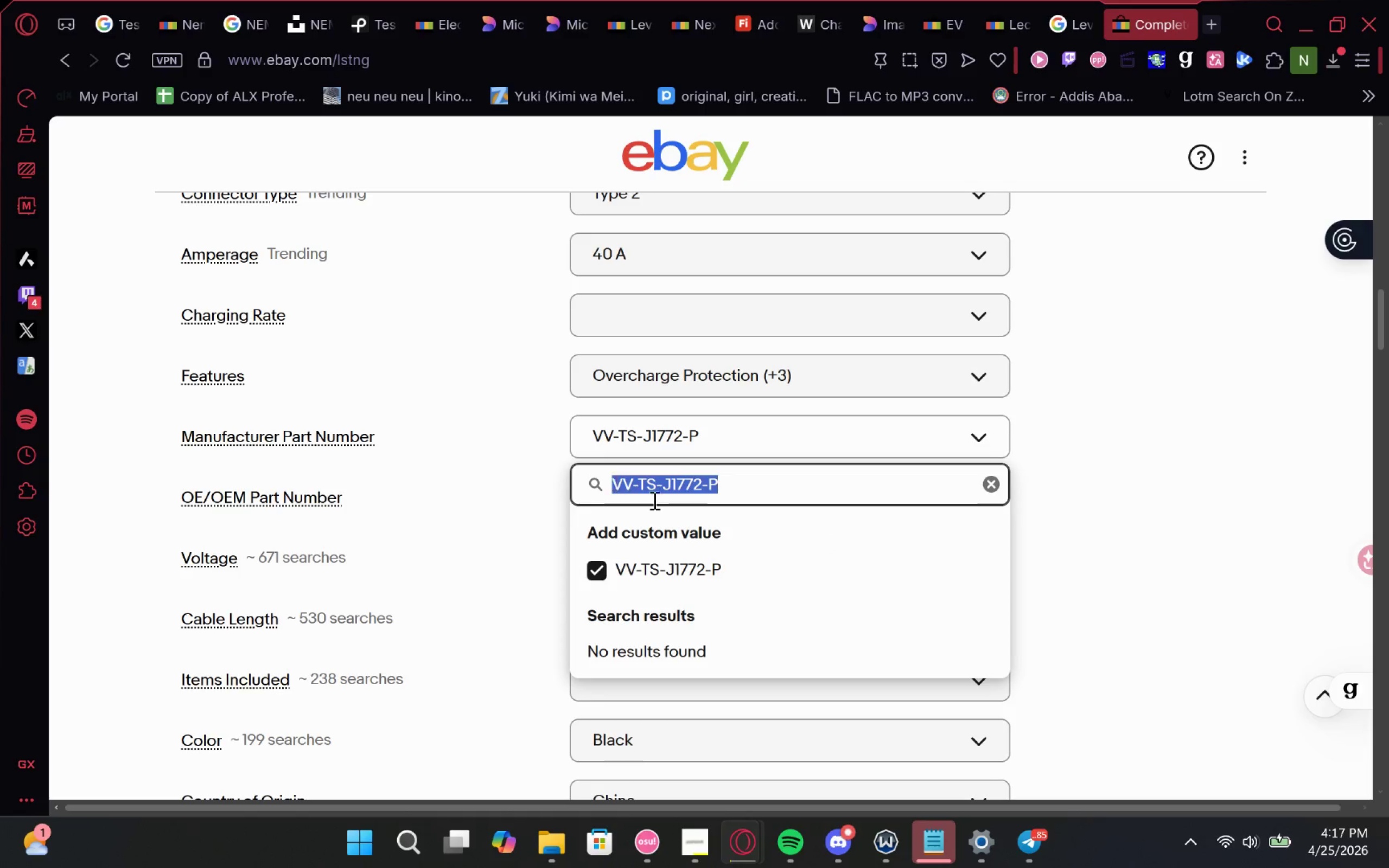 
key(Control+C)
 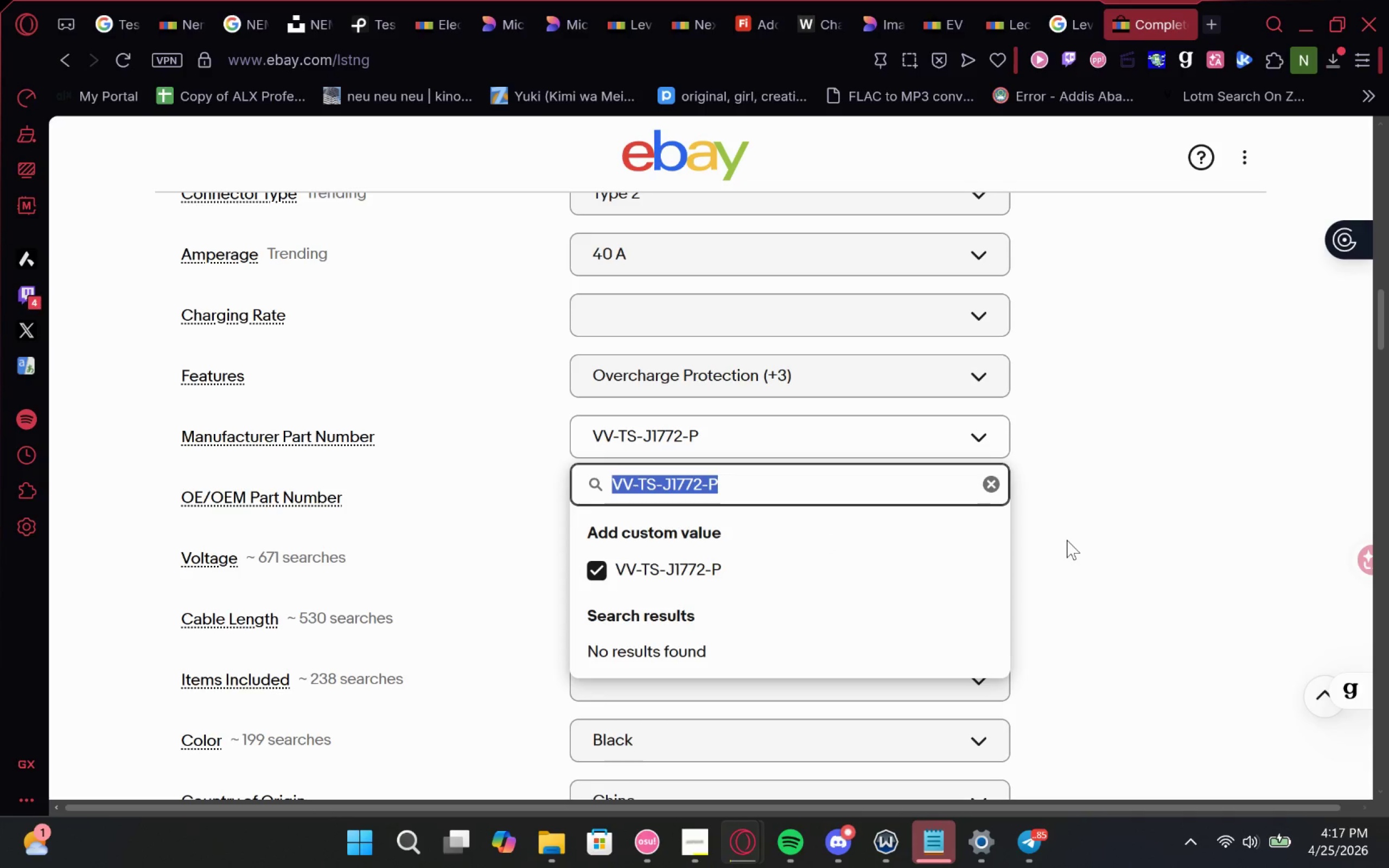 
left_click([1067, 540])
 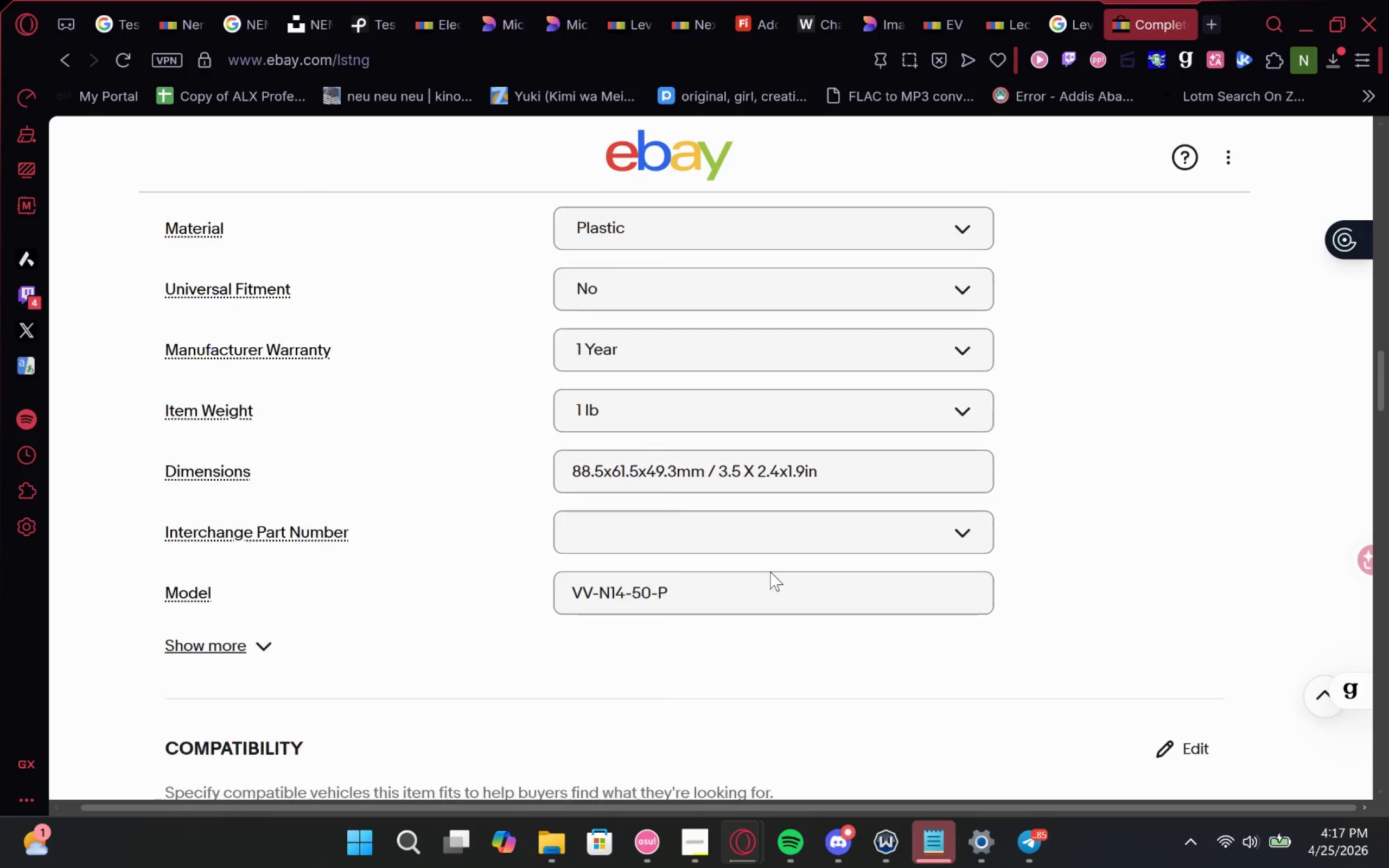 
left_click_drag(start_coordinate=[712, 592], to_coordinate=[202, 554])
 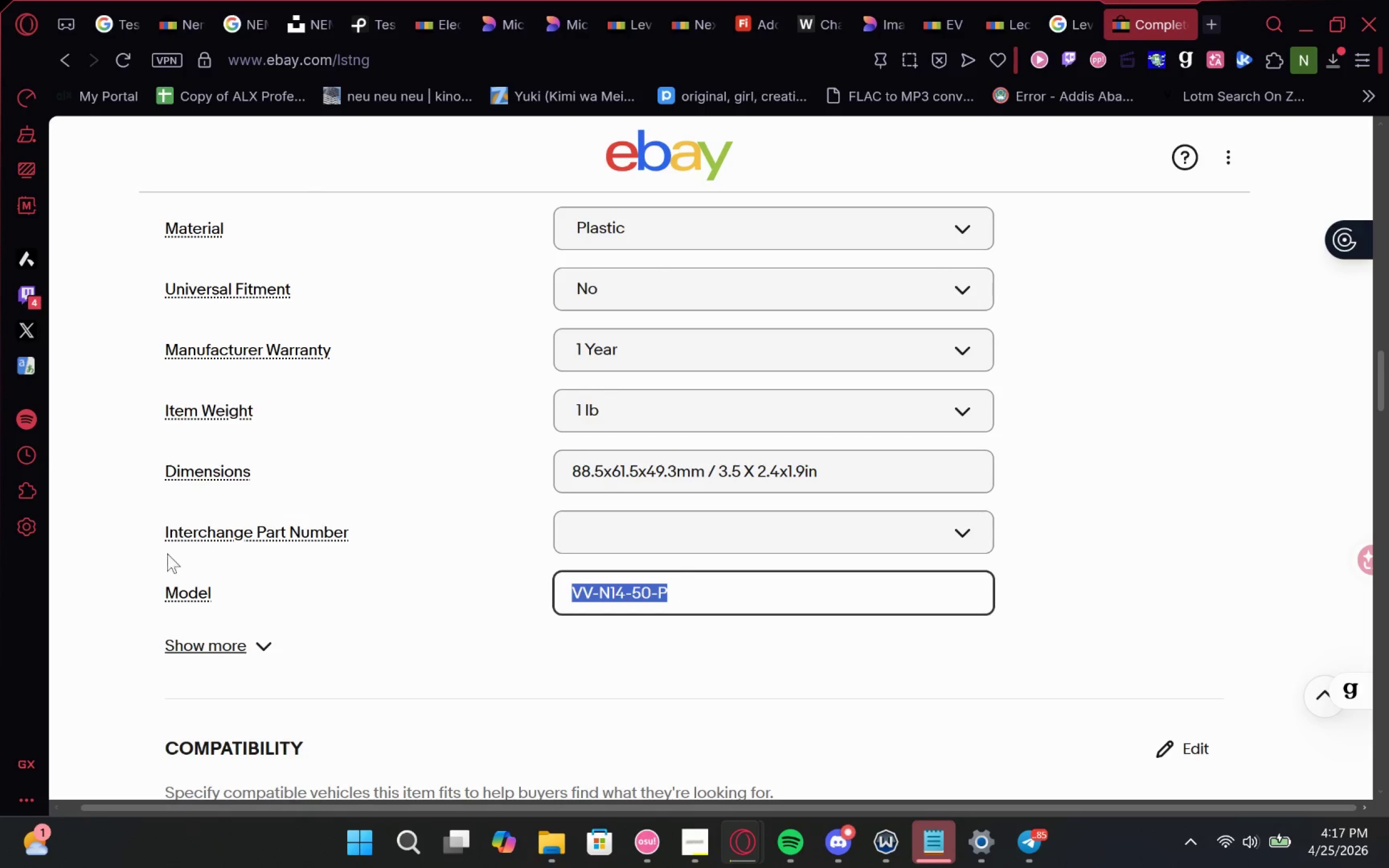 
key(Control+V)
 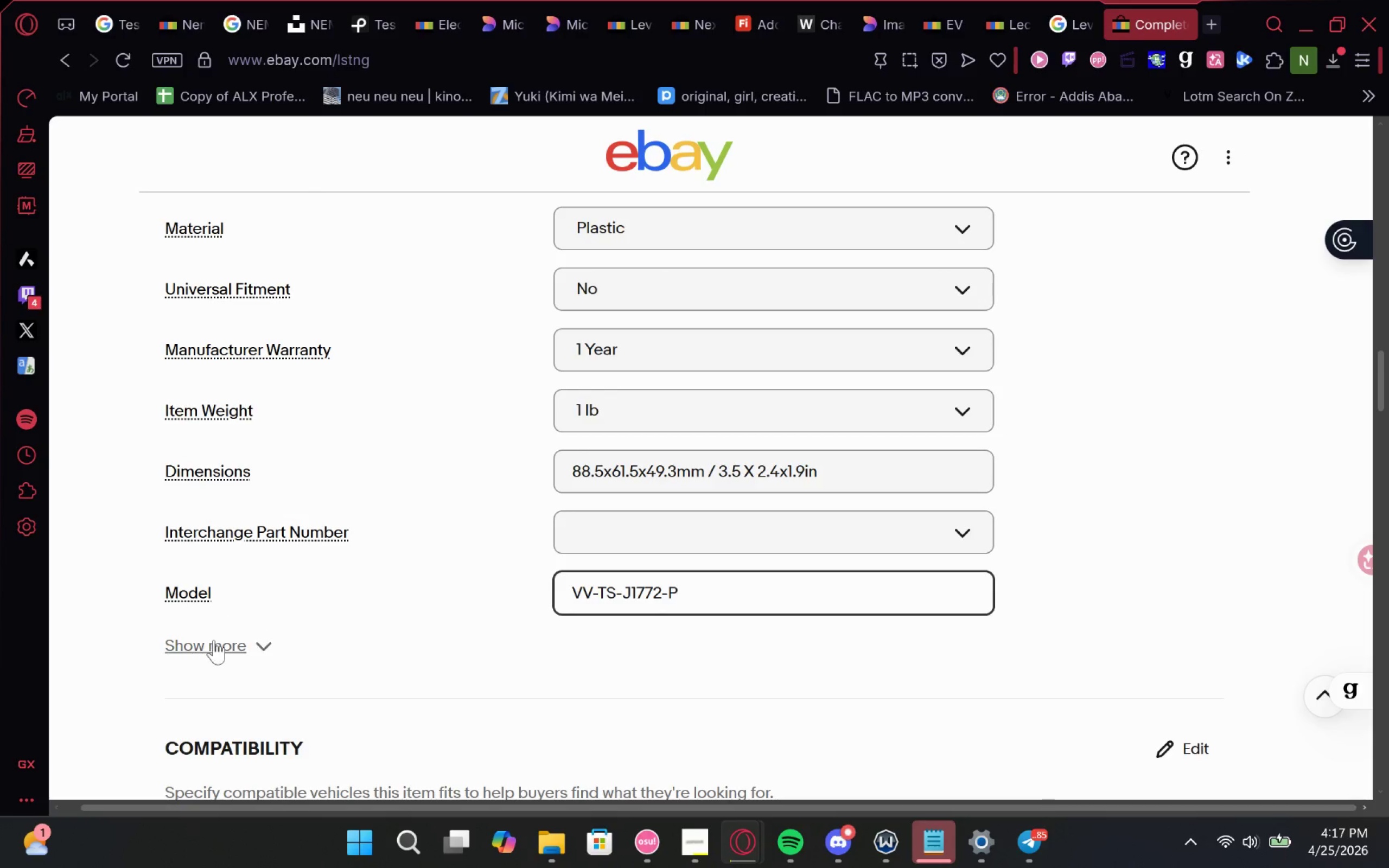 
left_click([211, 647])
 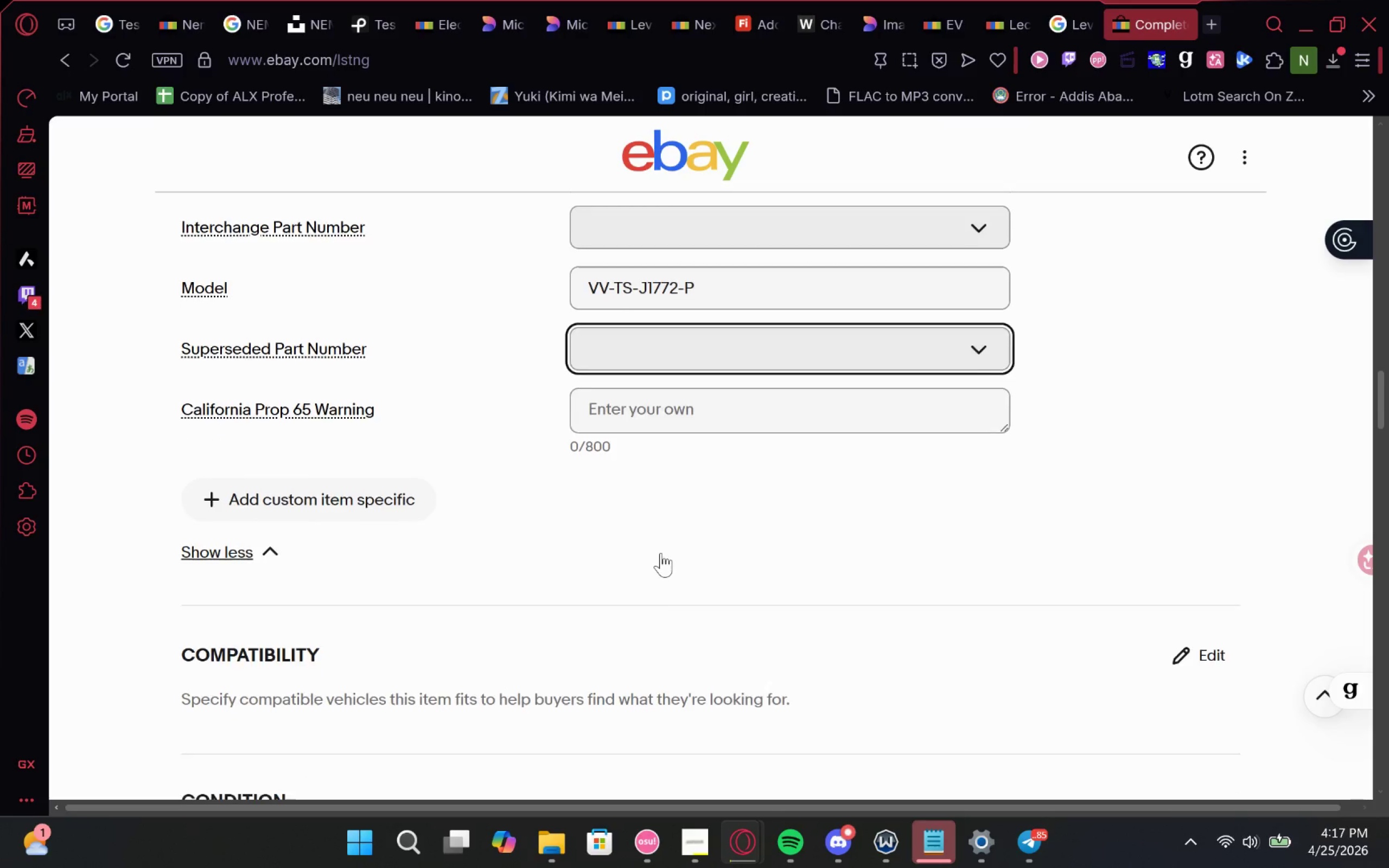 
left_click([1020, 490])
 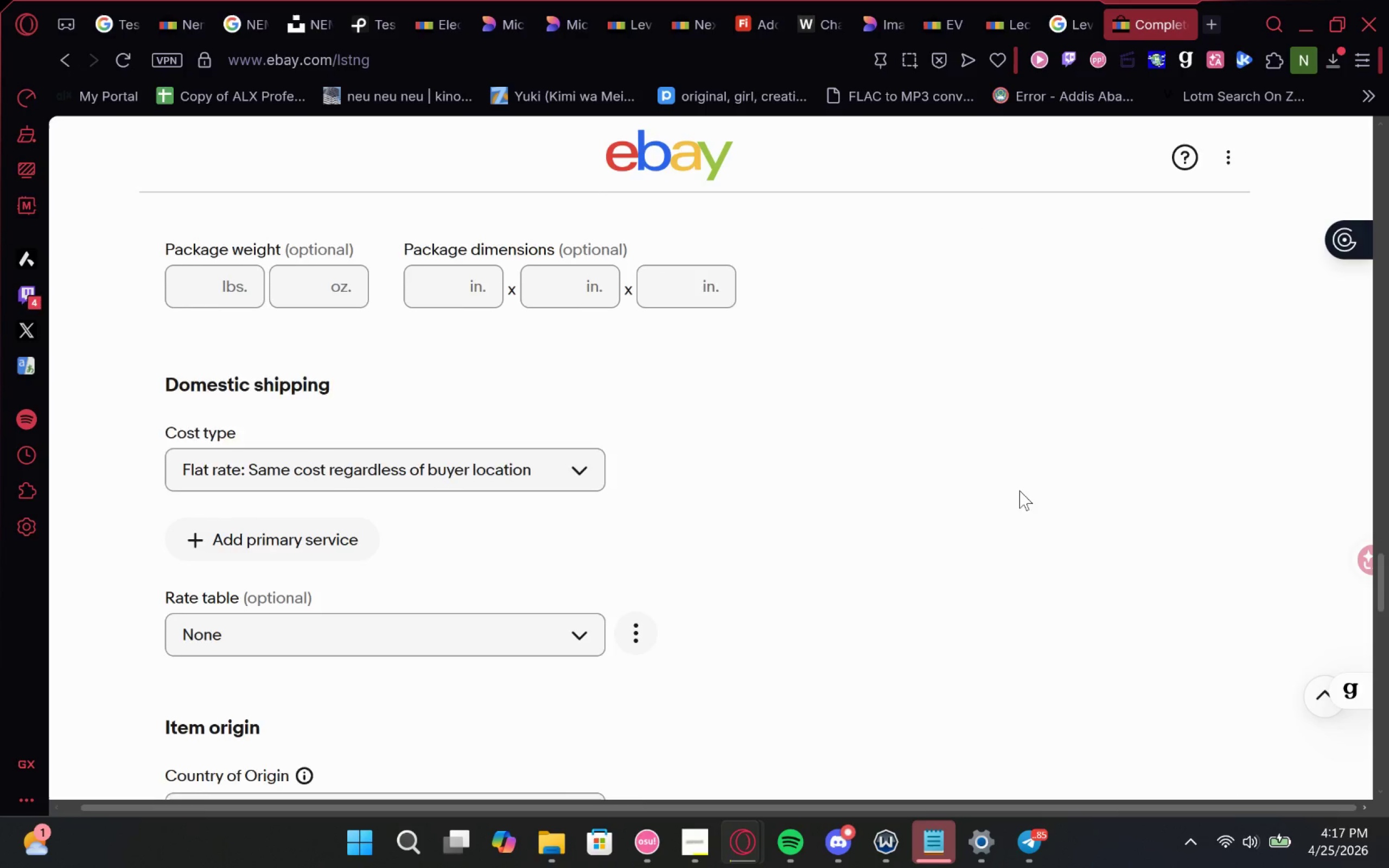 
wait(15.94)
 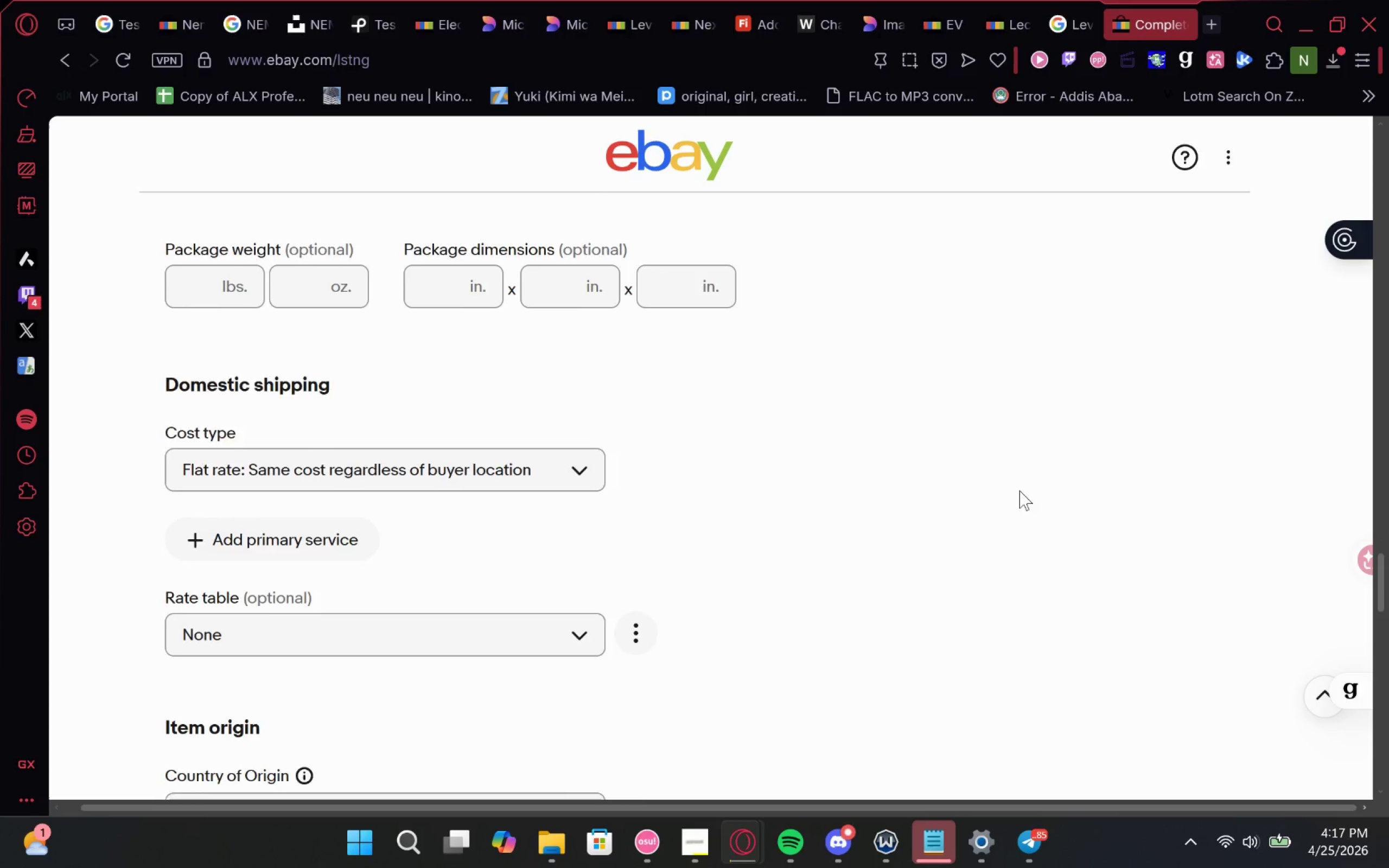 
left_click([692, 419])
 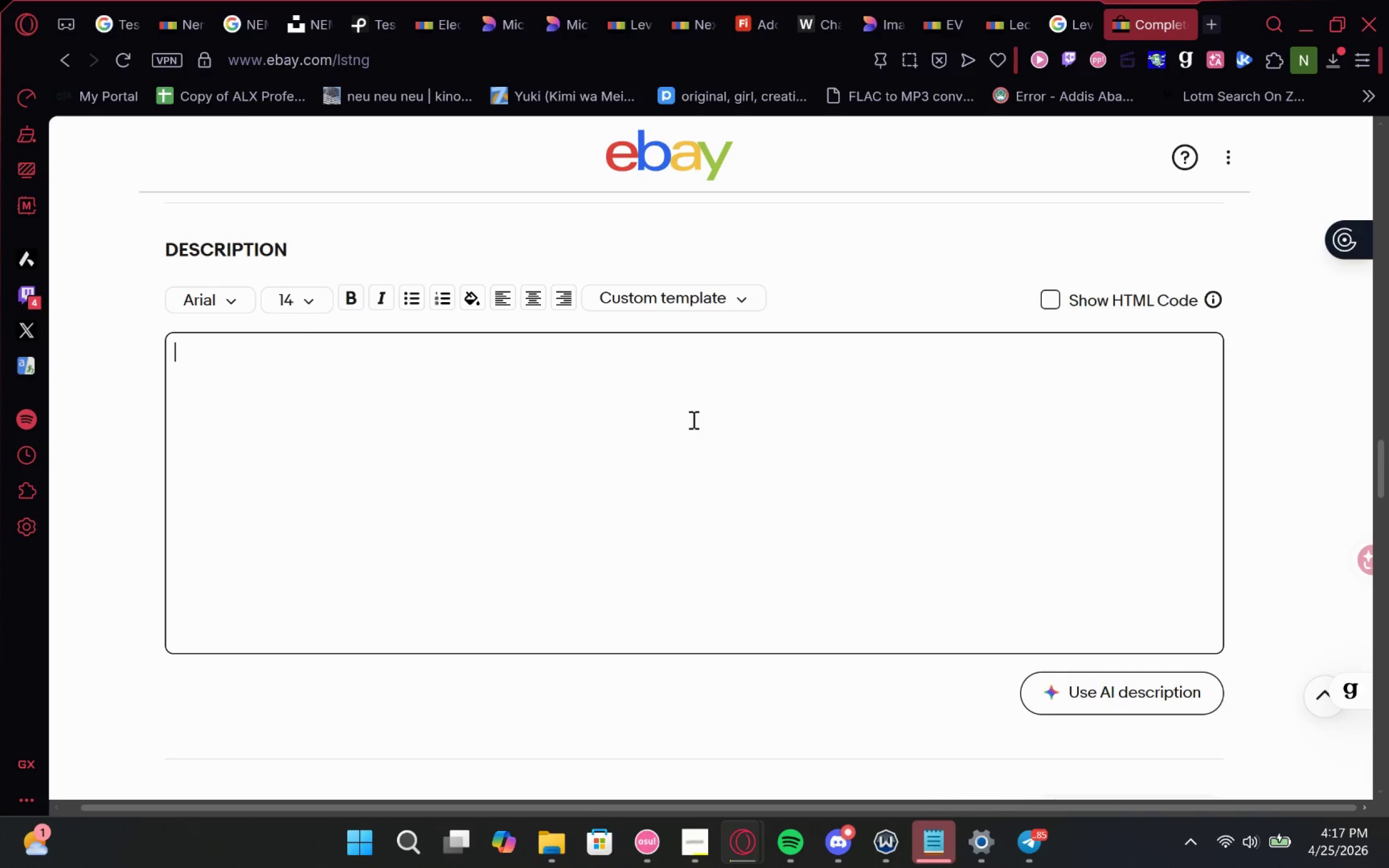 
left_click([692, 419])
 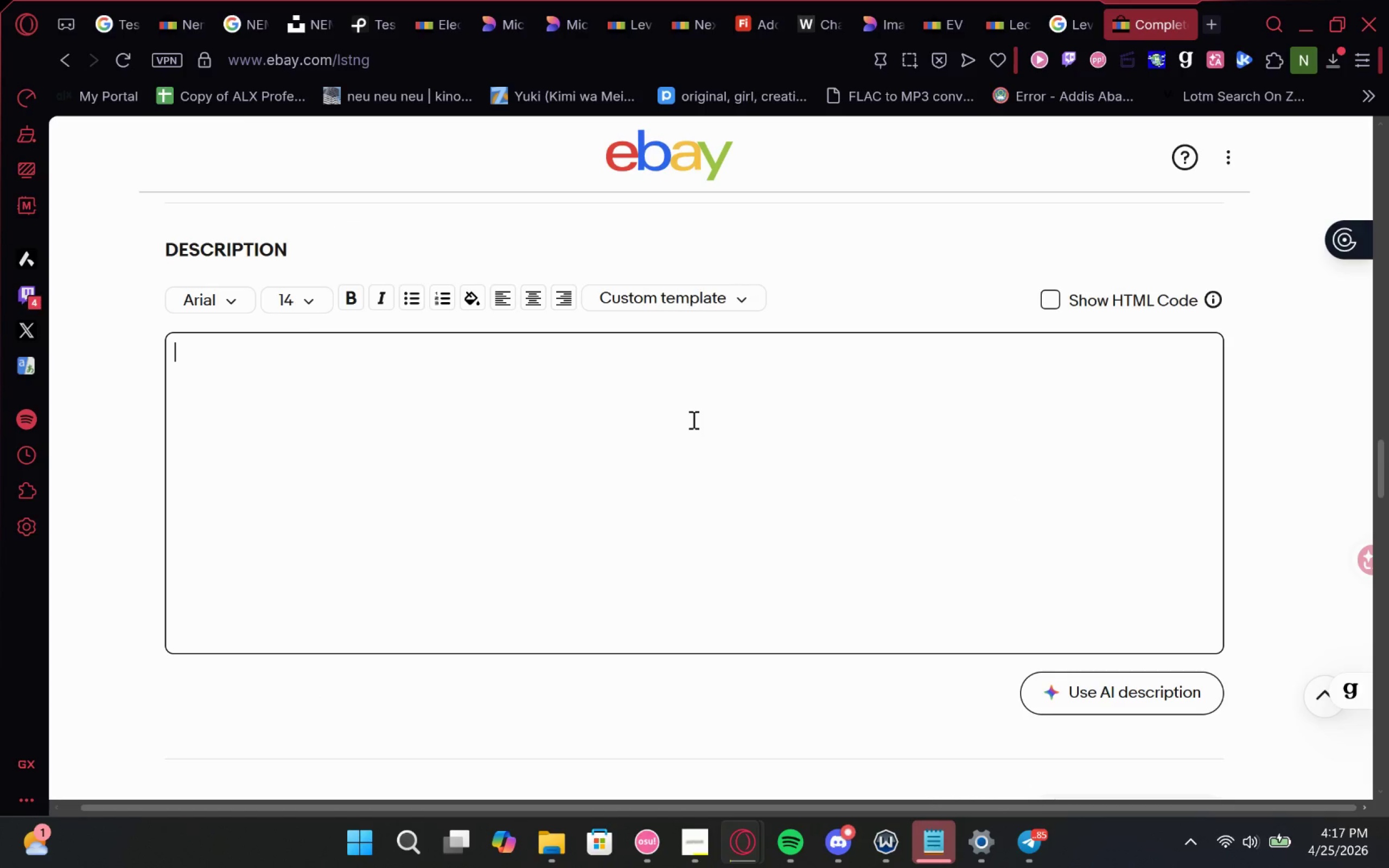 
type(Teslt)
key(Backspace)
type(a )
 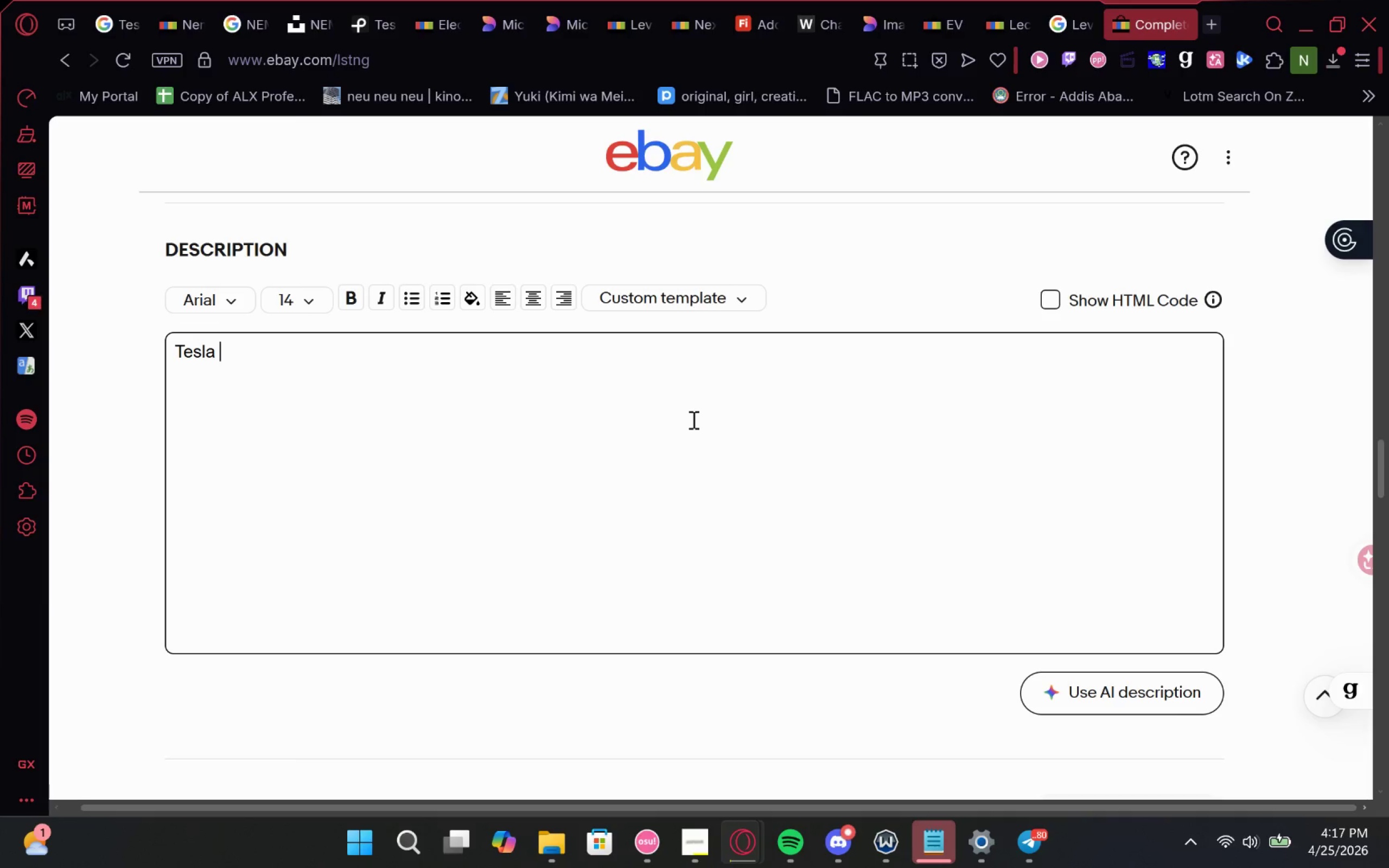 
hold_key(key=ShiftLeft, duration=1.11)
 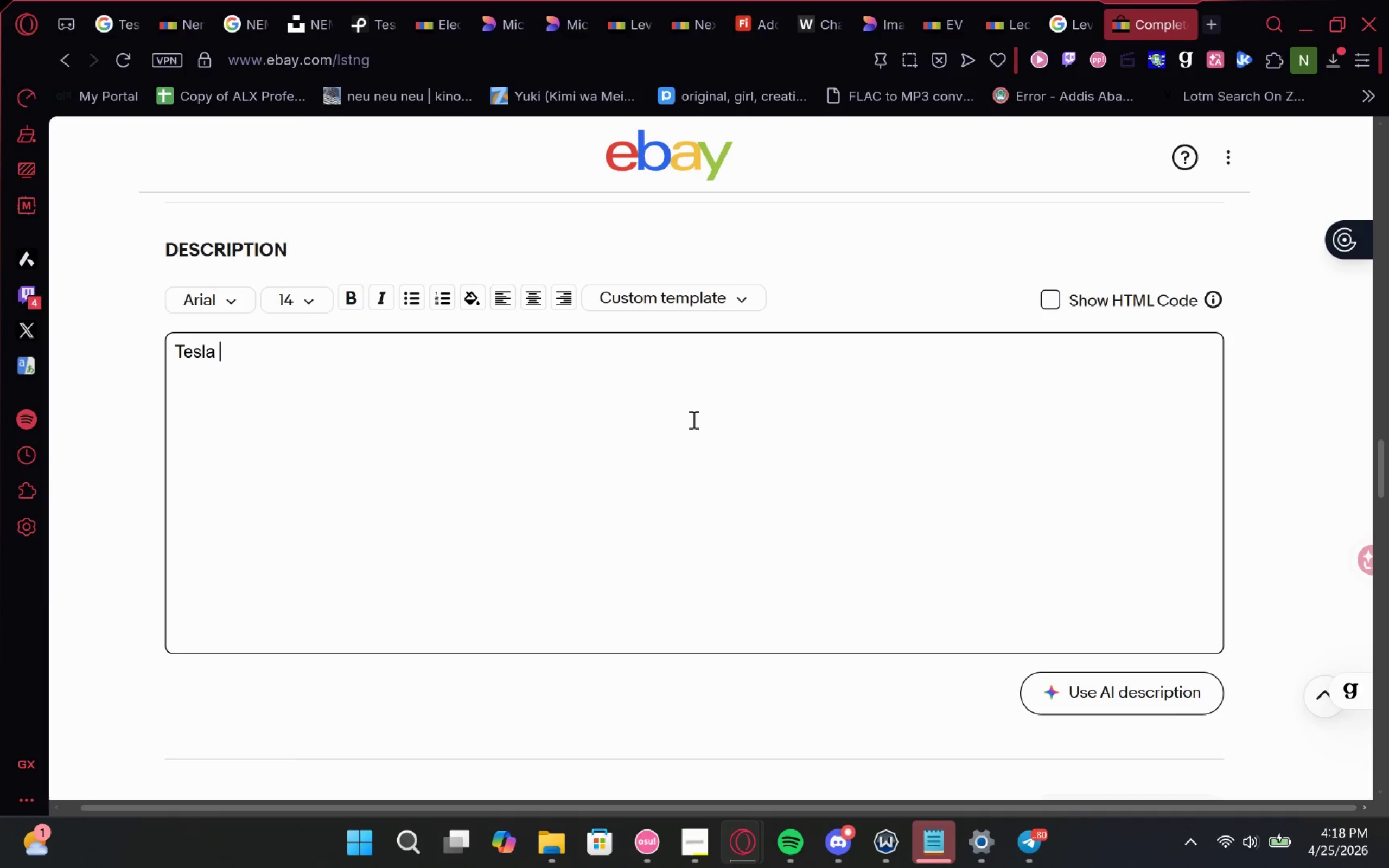 
key(Shift+ShiftLeft)
 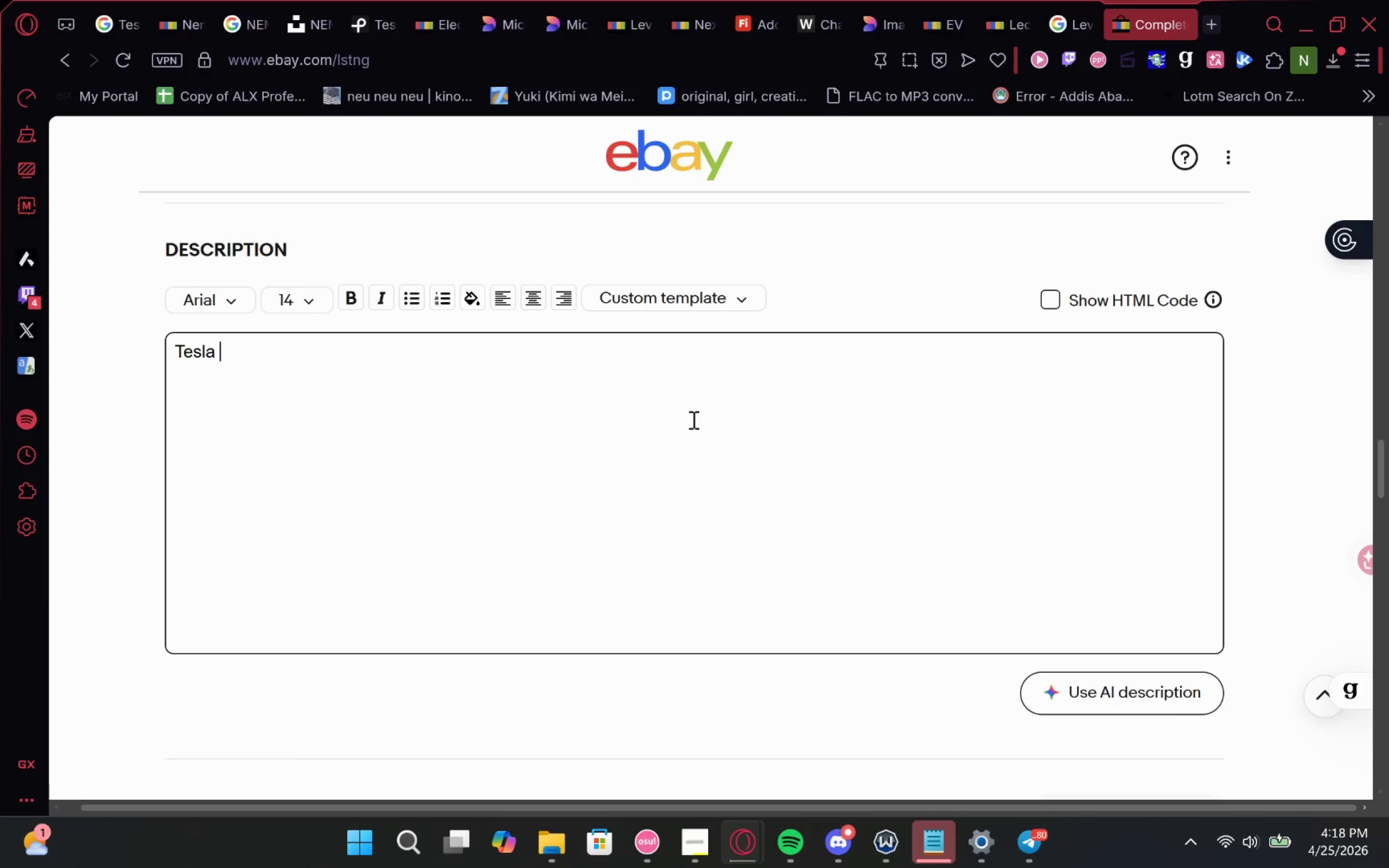 
key(Control+V)
 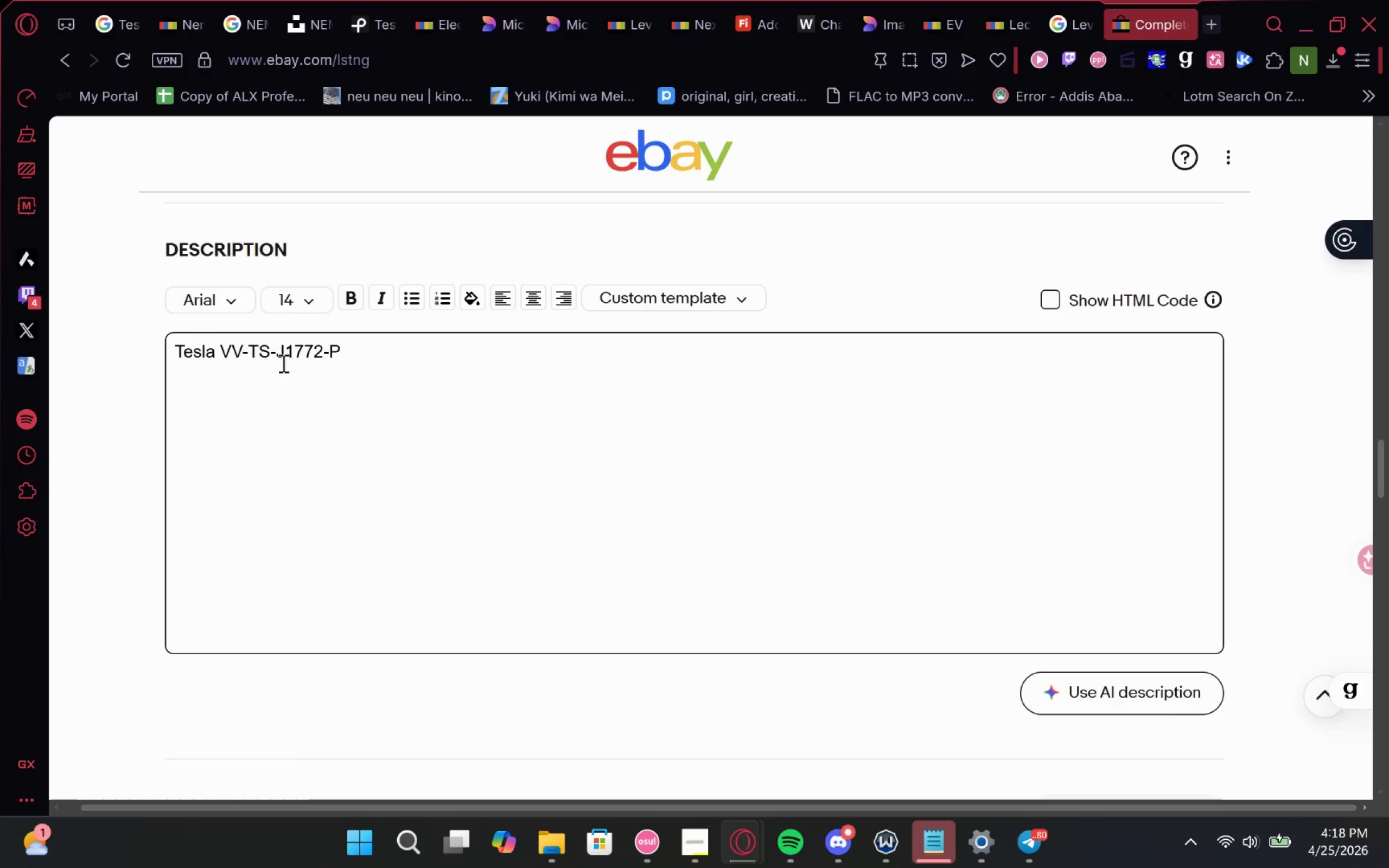 
left_click([282, 359])
 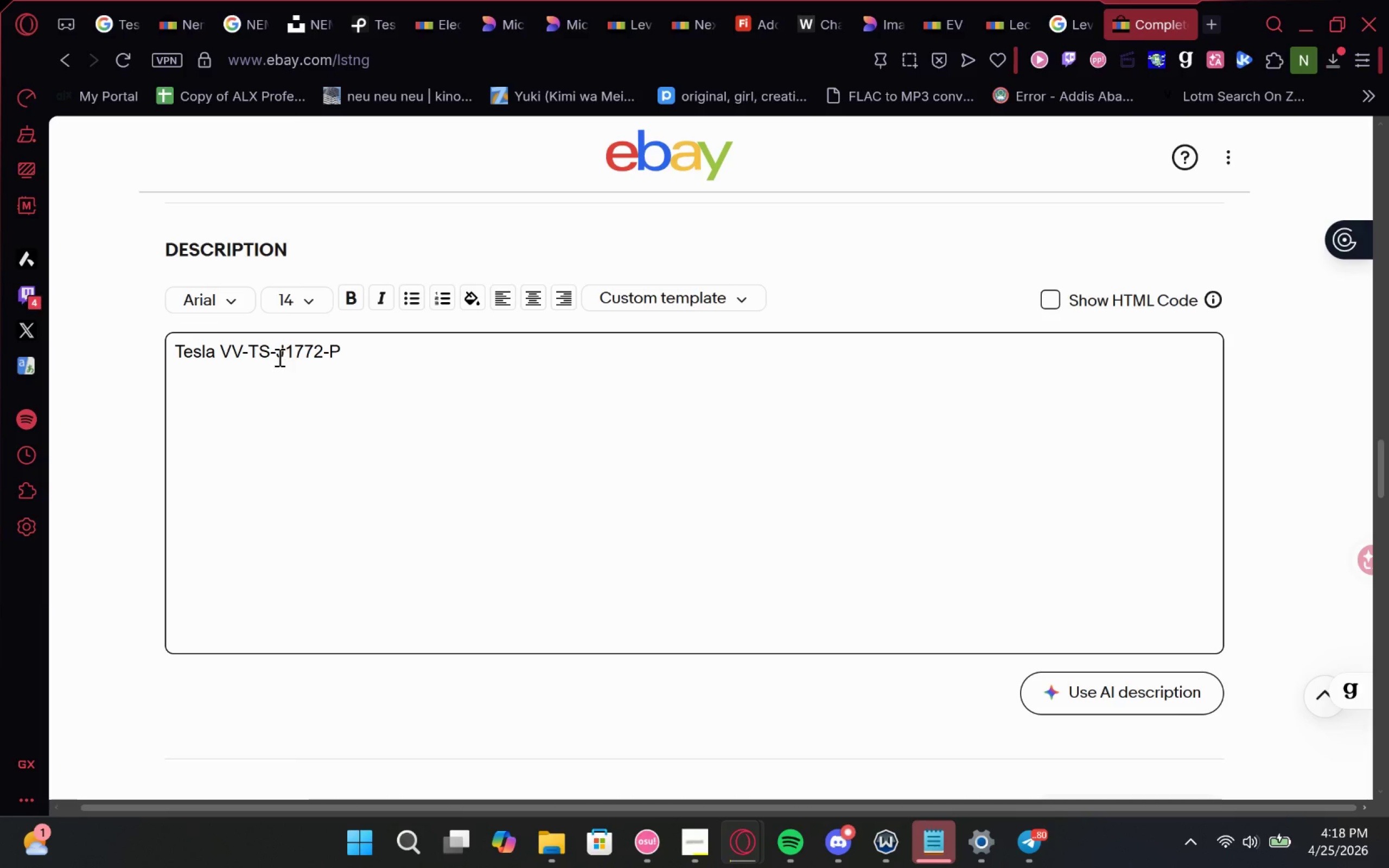 
left_click([278, 358])
 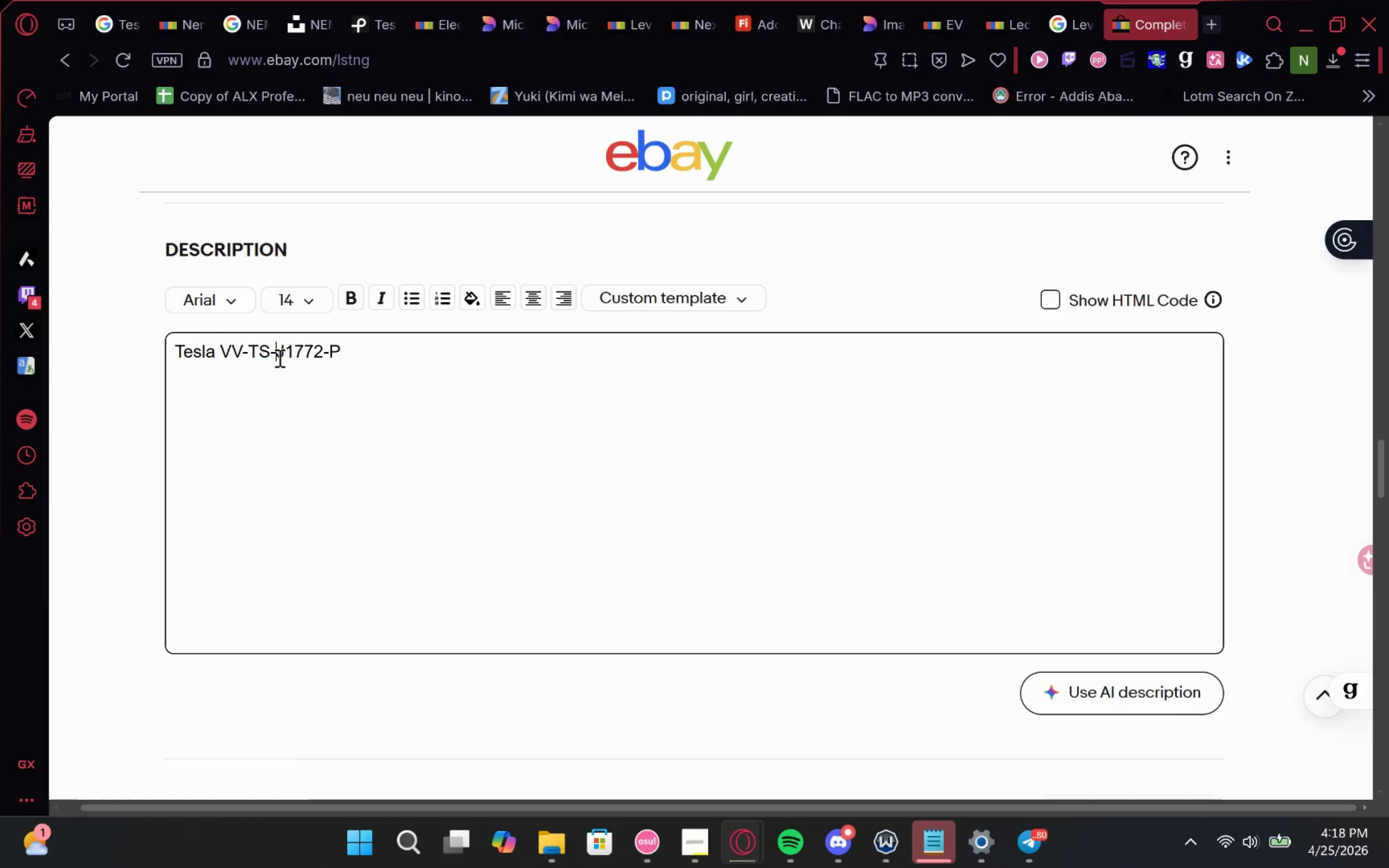 
hold_key(key=Backspace, duration=0.64)
 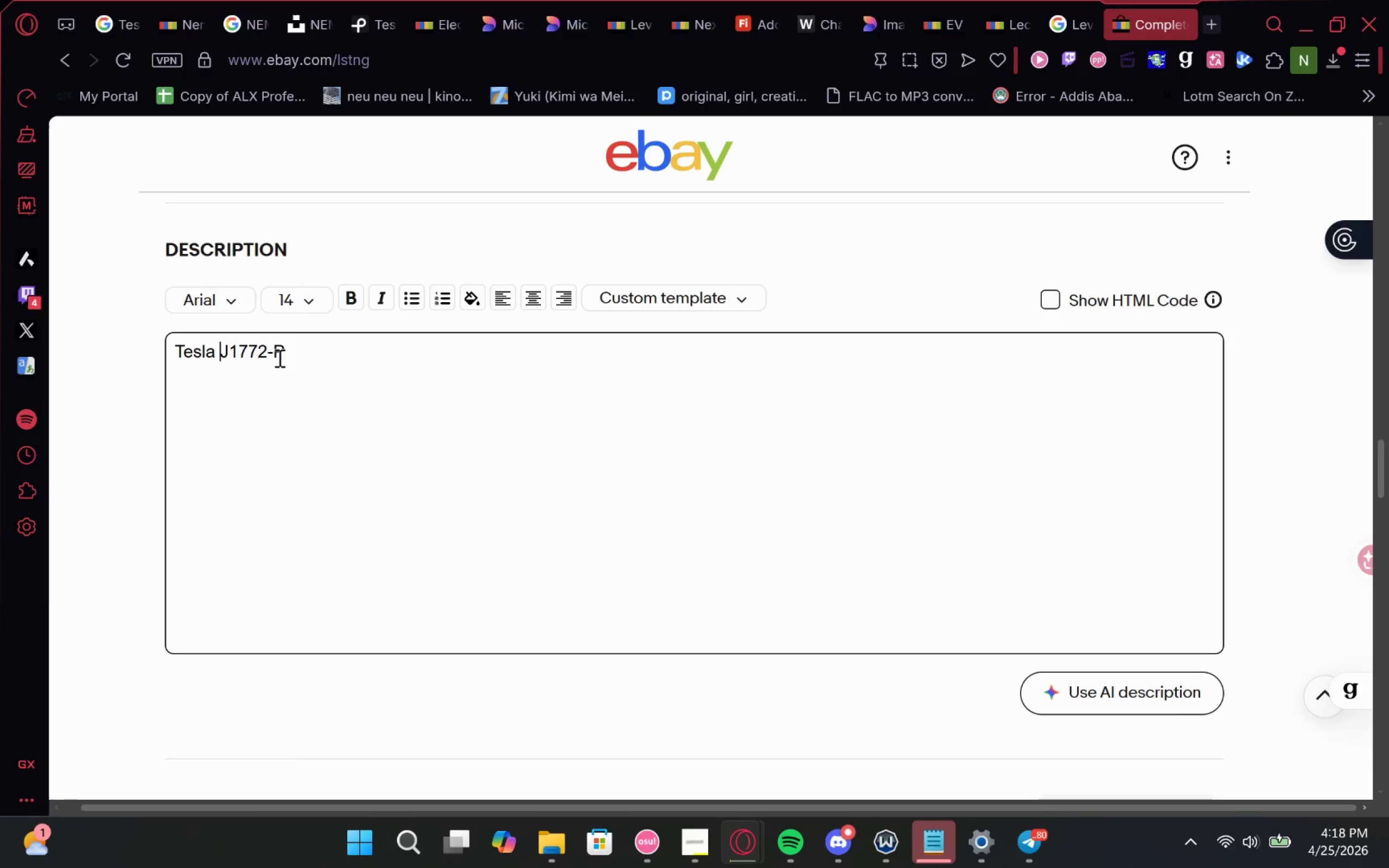 
key(Backspace)
type( to)
key(Backspace)
key(Backspace)
type(To )
 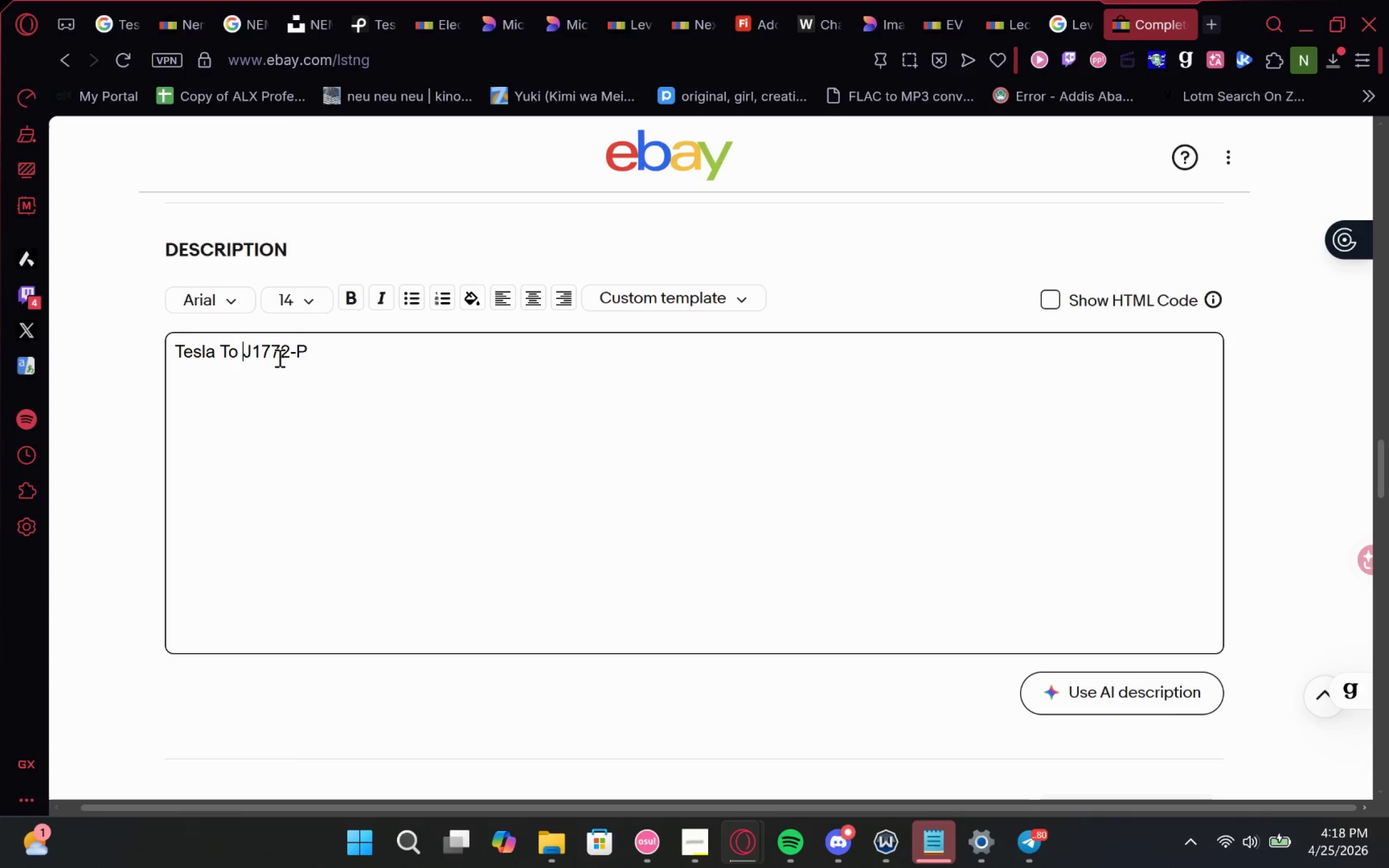 
hold_key(key=ArrowRight, duration=0.95)
 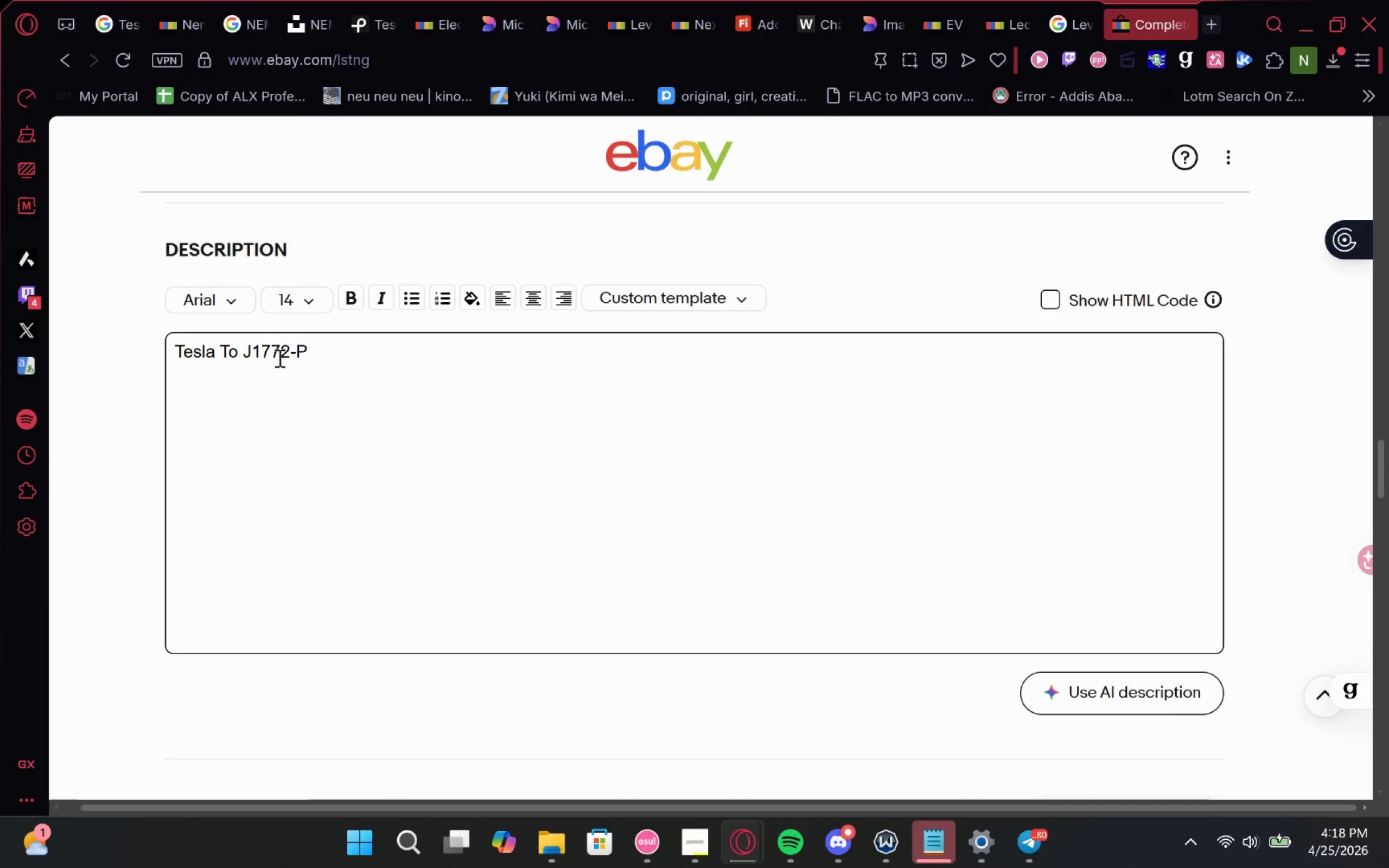 
key(Backspace)
 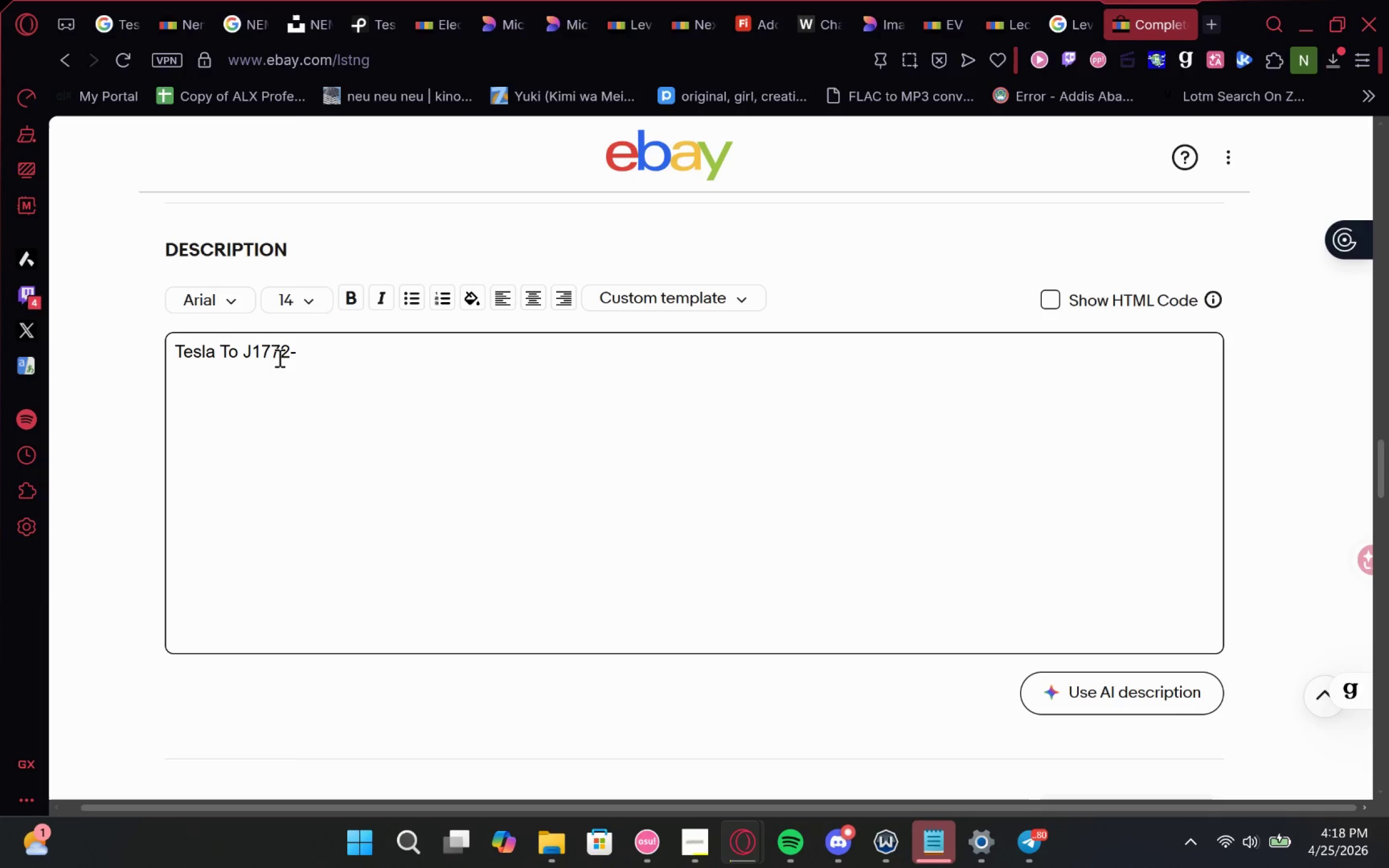 
key(Backspace)
 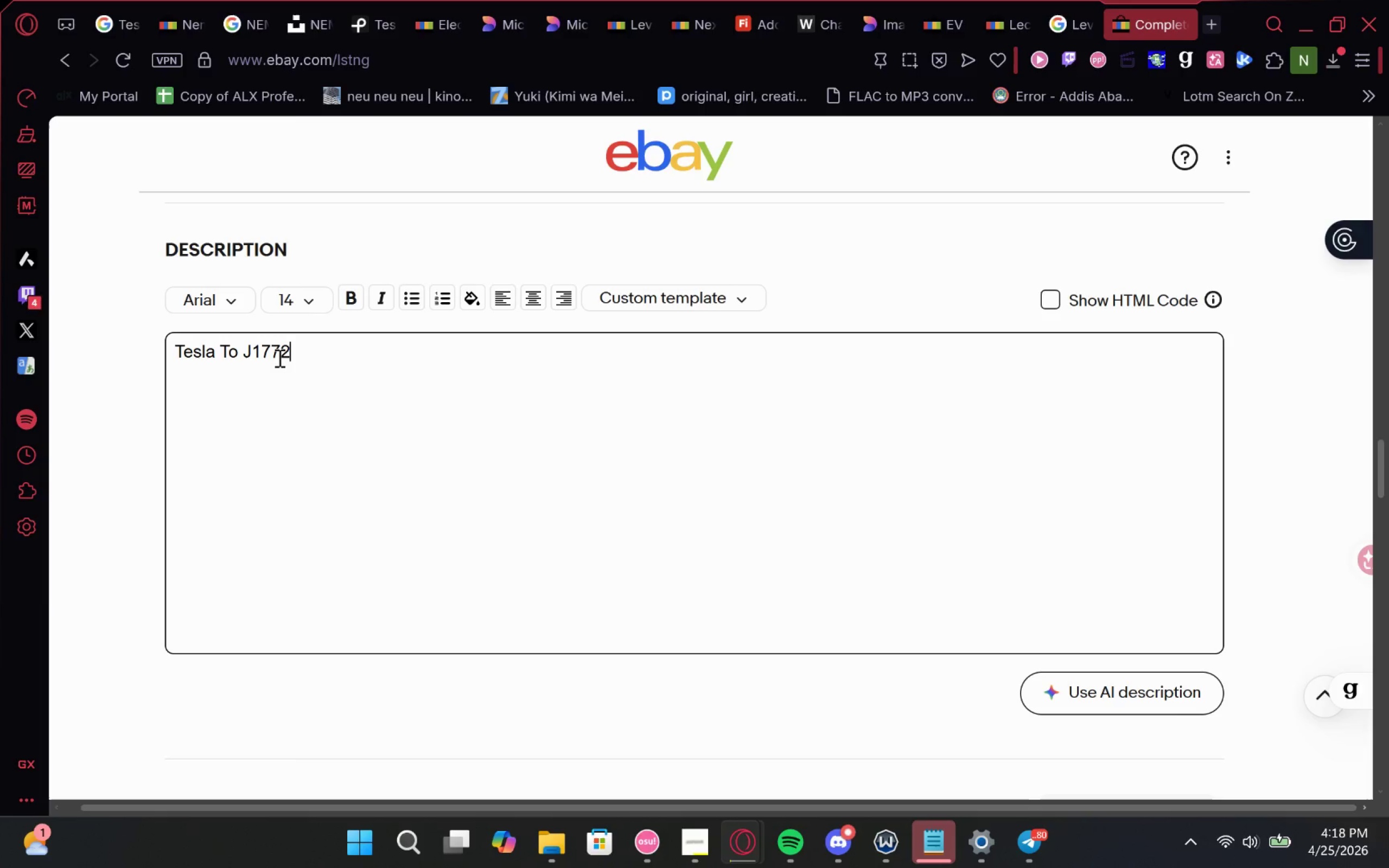 
key(Space)
 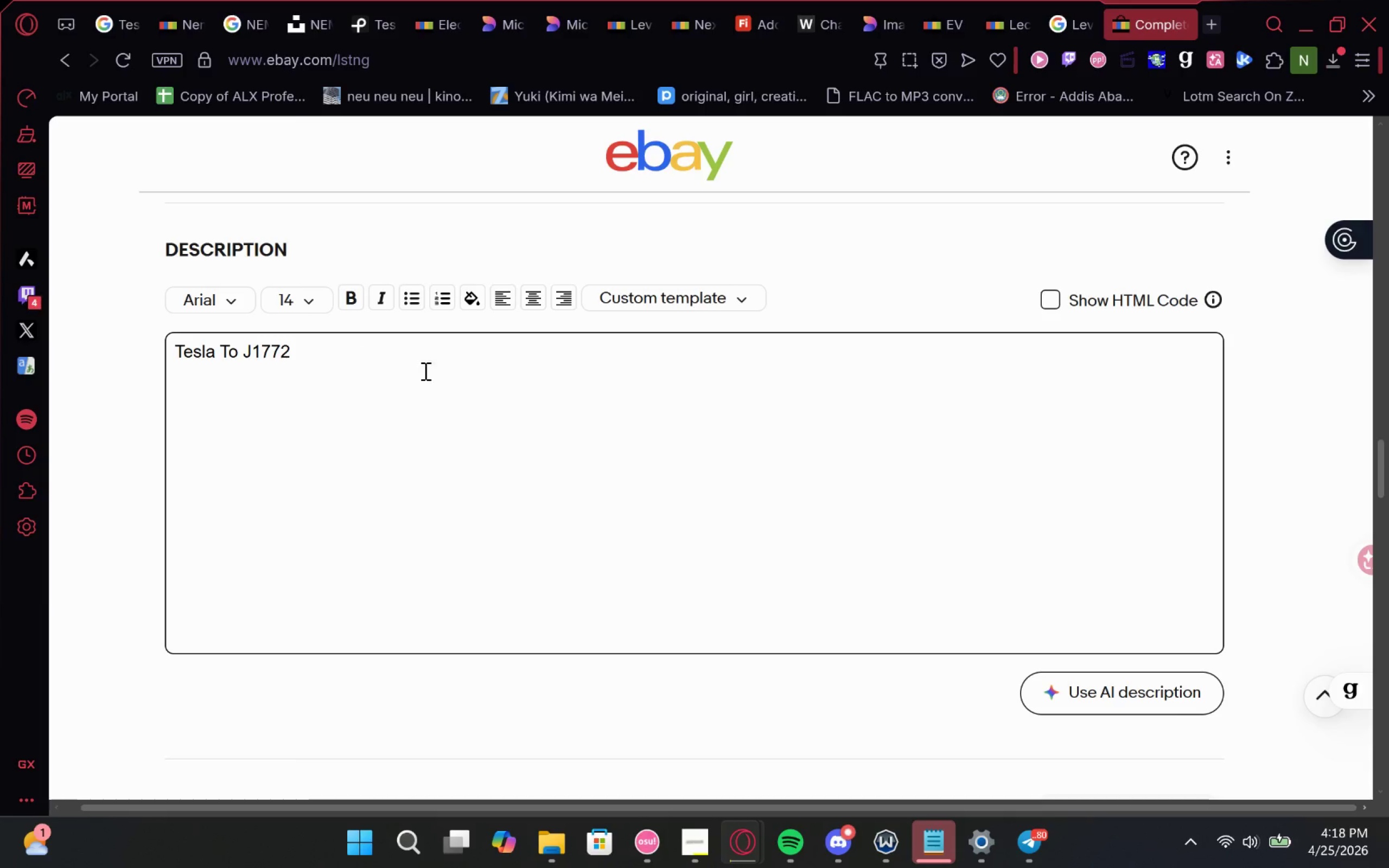 
type(EVSE LEVEL @)
key(Backspace)
key(Backspace)
key(Backspace)
key(Backspace)
type(Chargin )
key(Backspace)
type(g Adapter)
 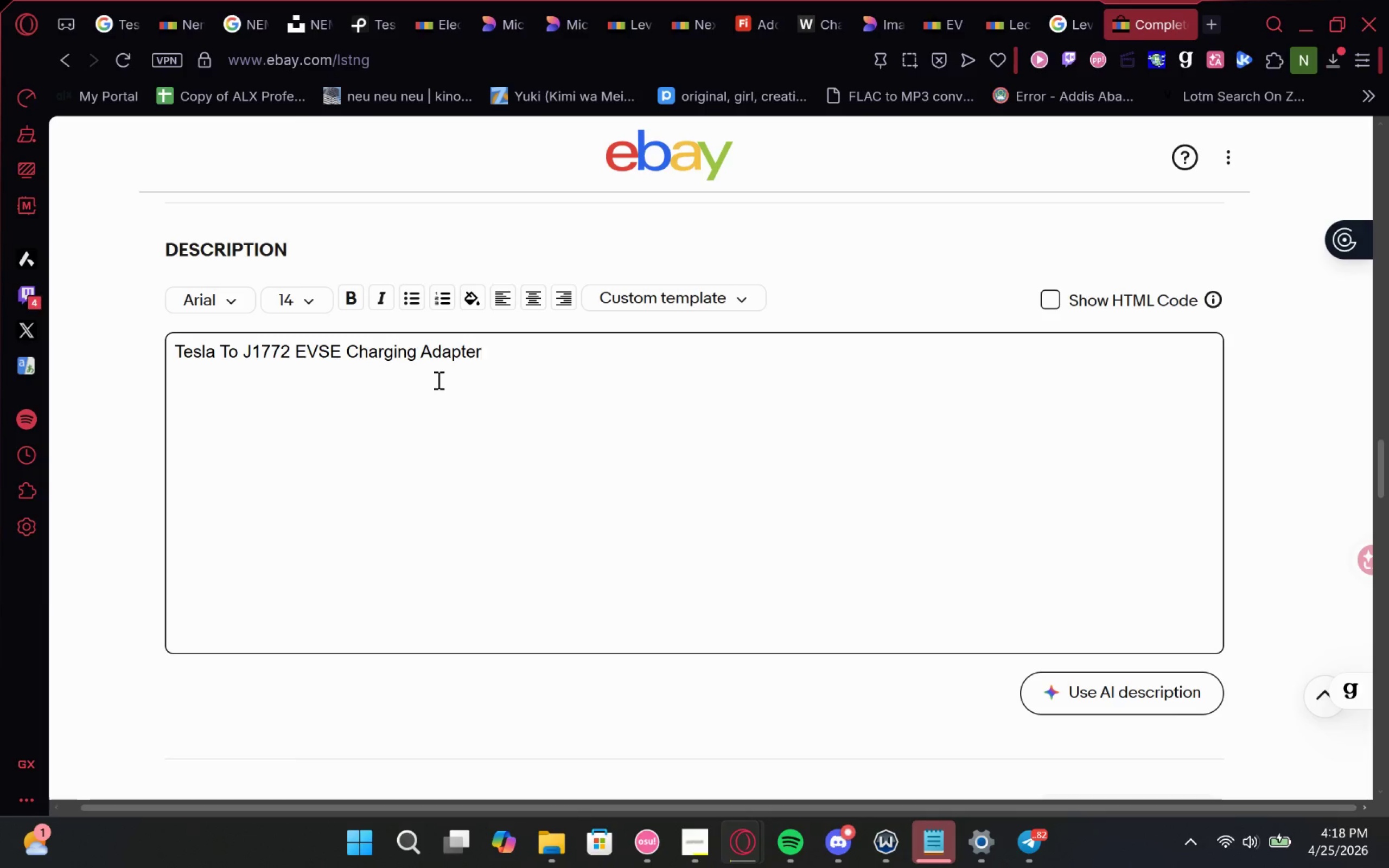 
type( ())
 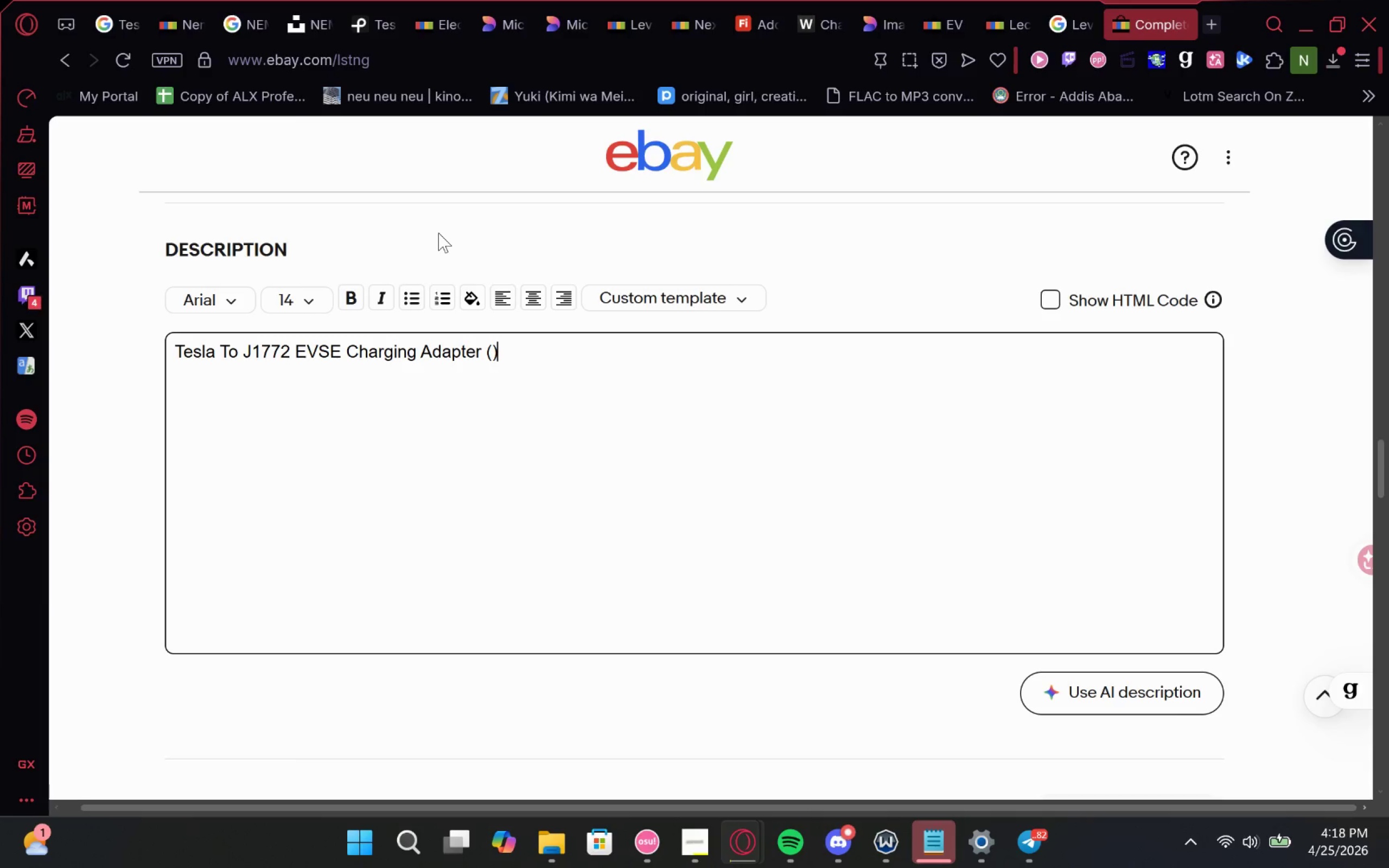 
wait(12.59)
 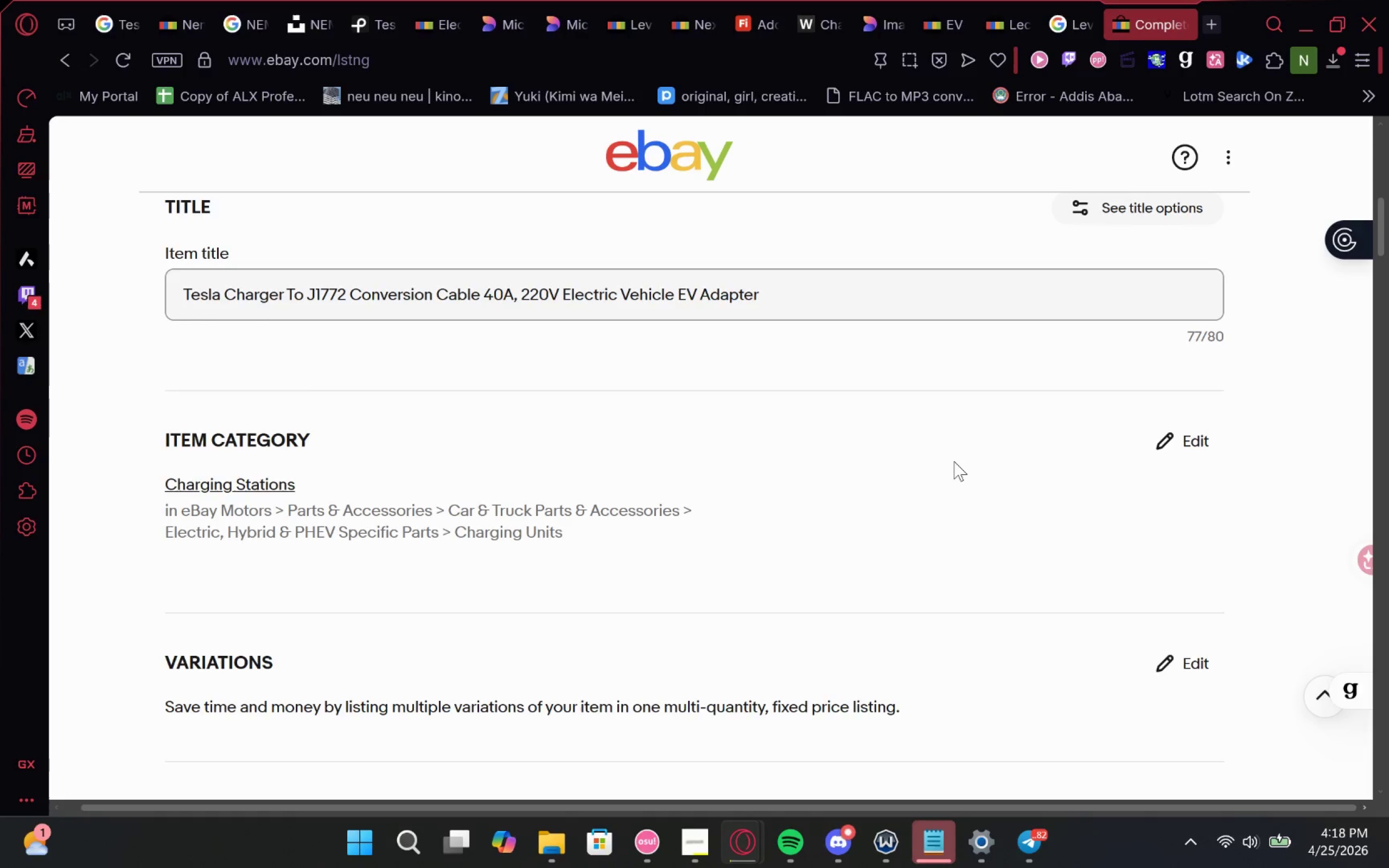 
key(ArrowLeft)
 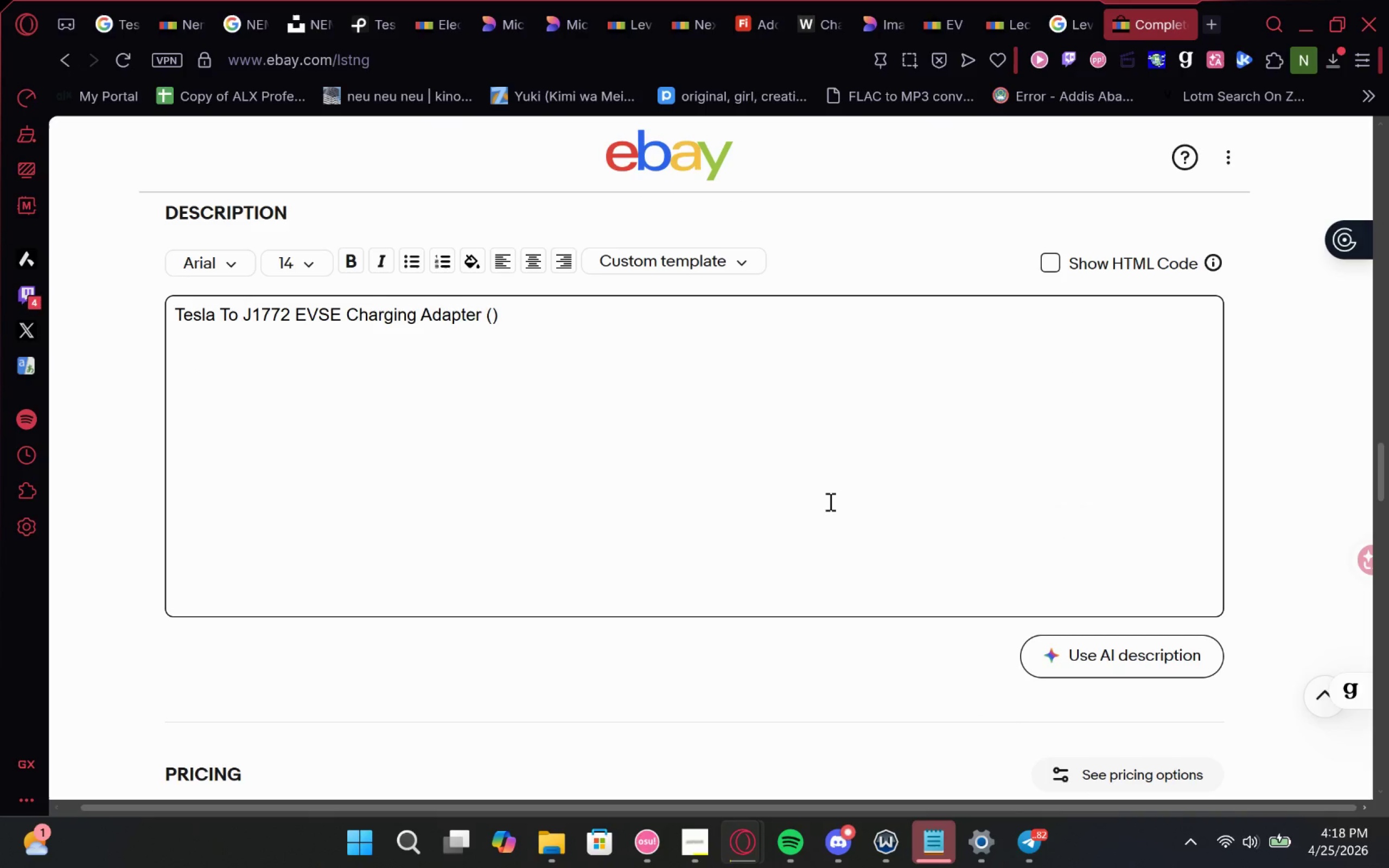 
type(40A)
 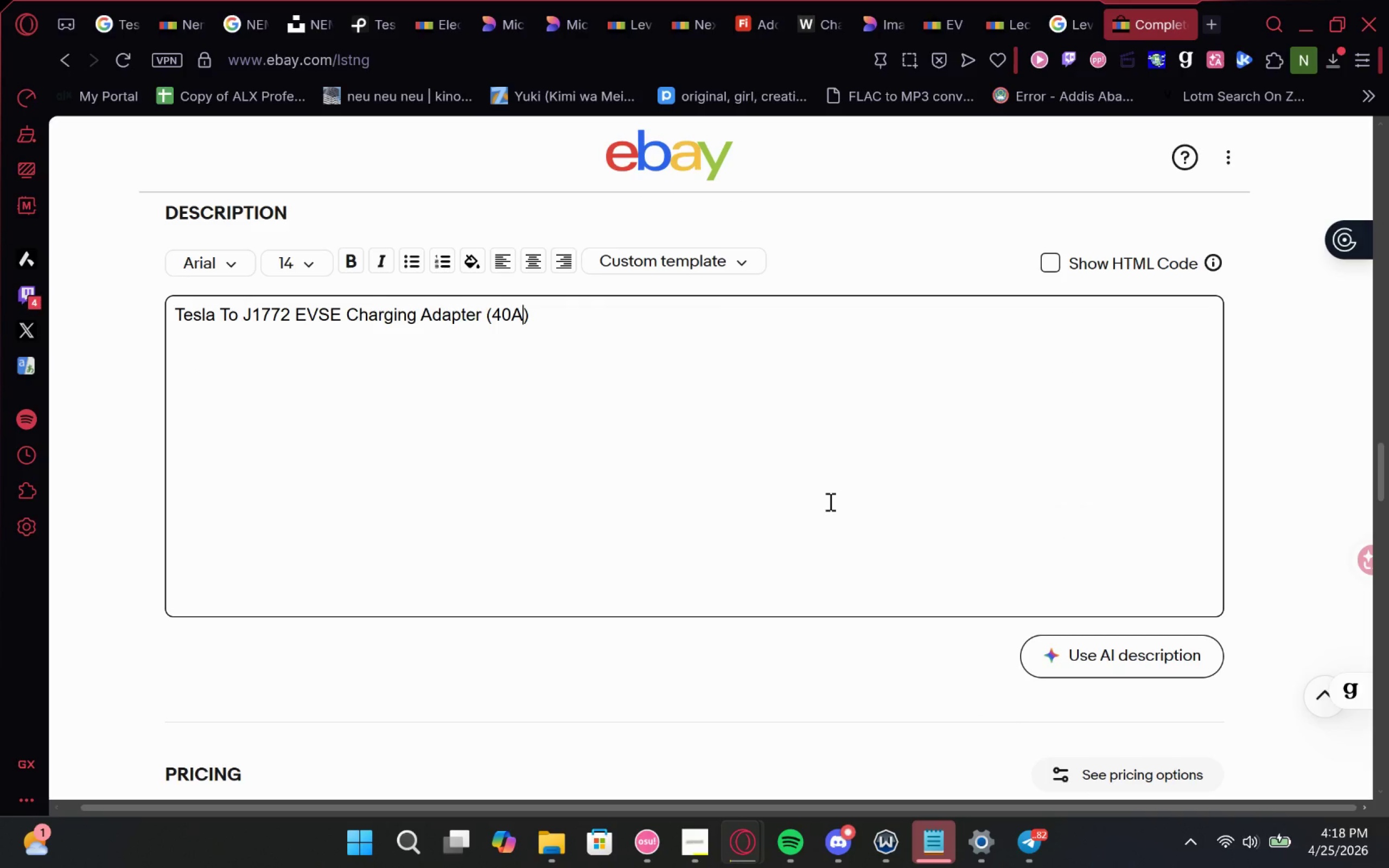 
key(ArrowRight)
 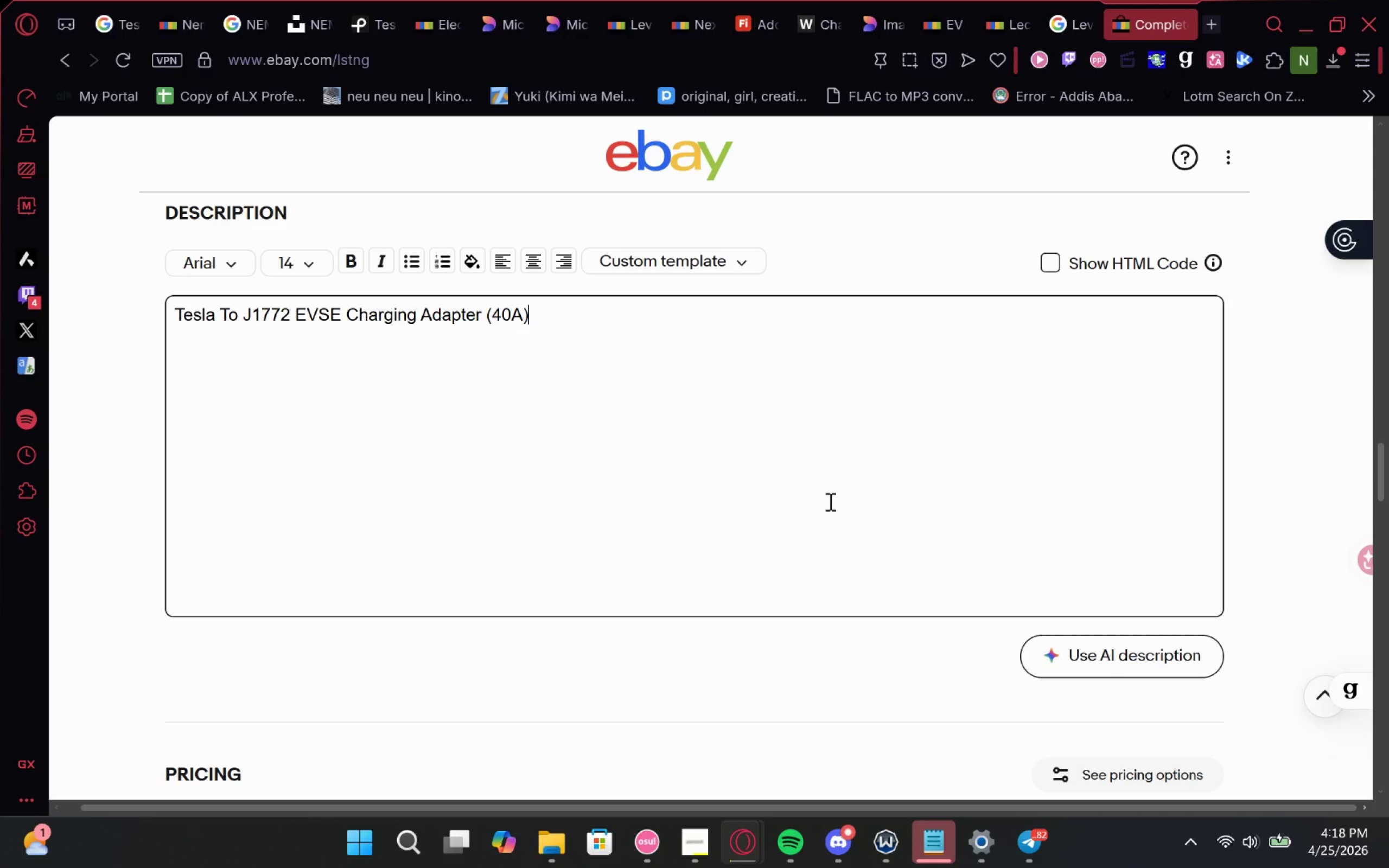 
key(Control+A)
 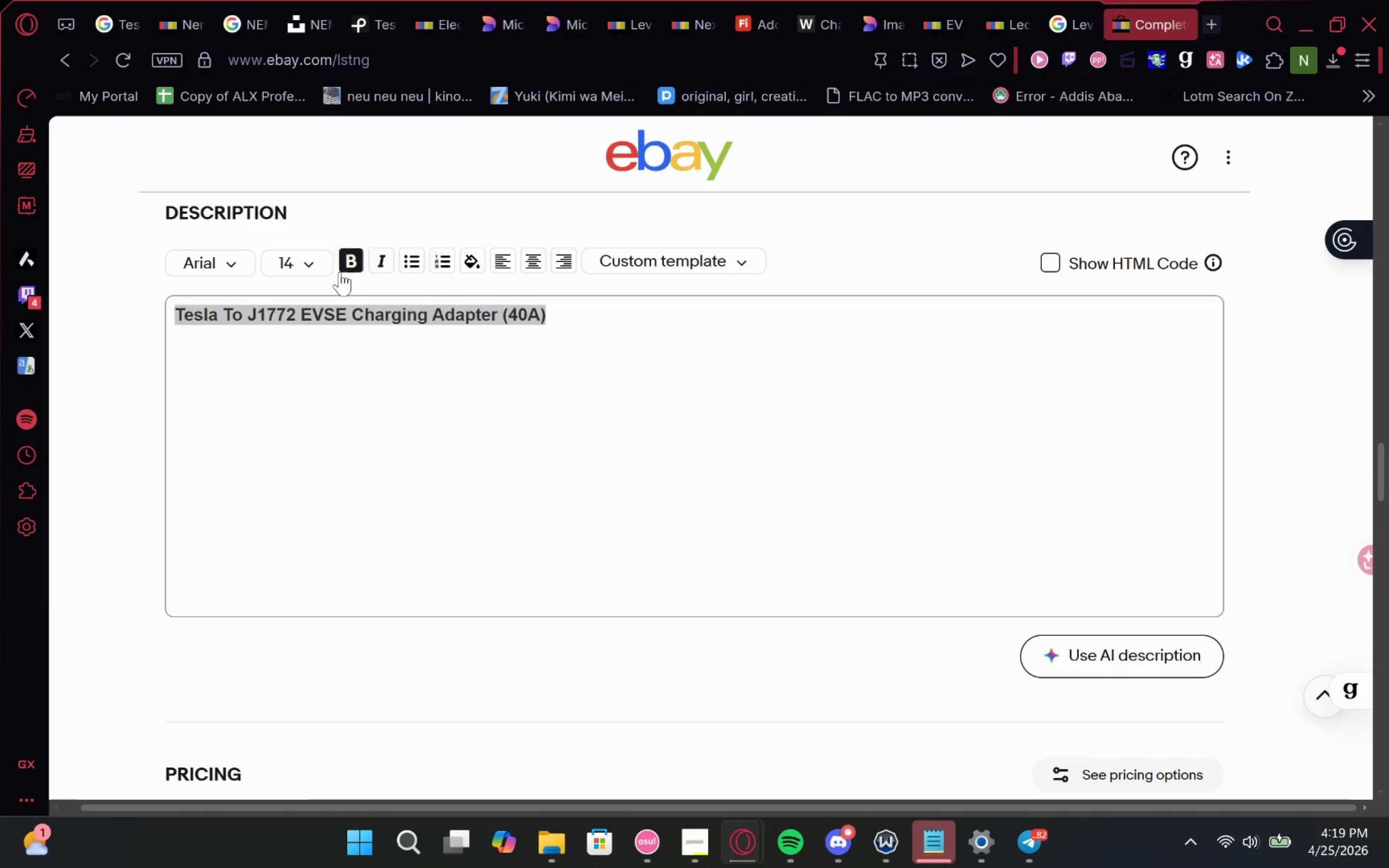 
left_click([247, 257])
 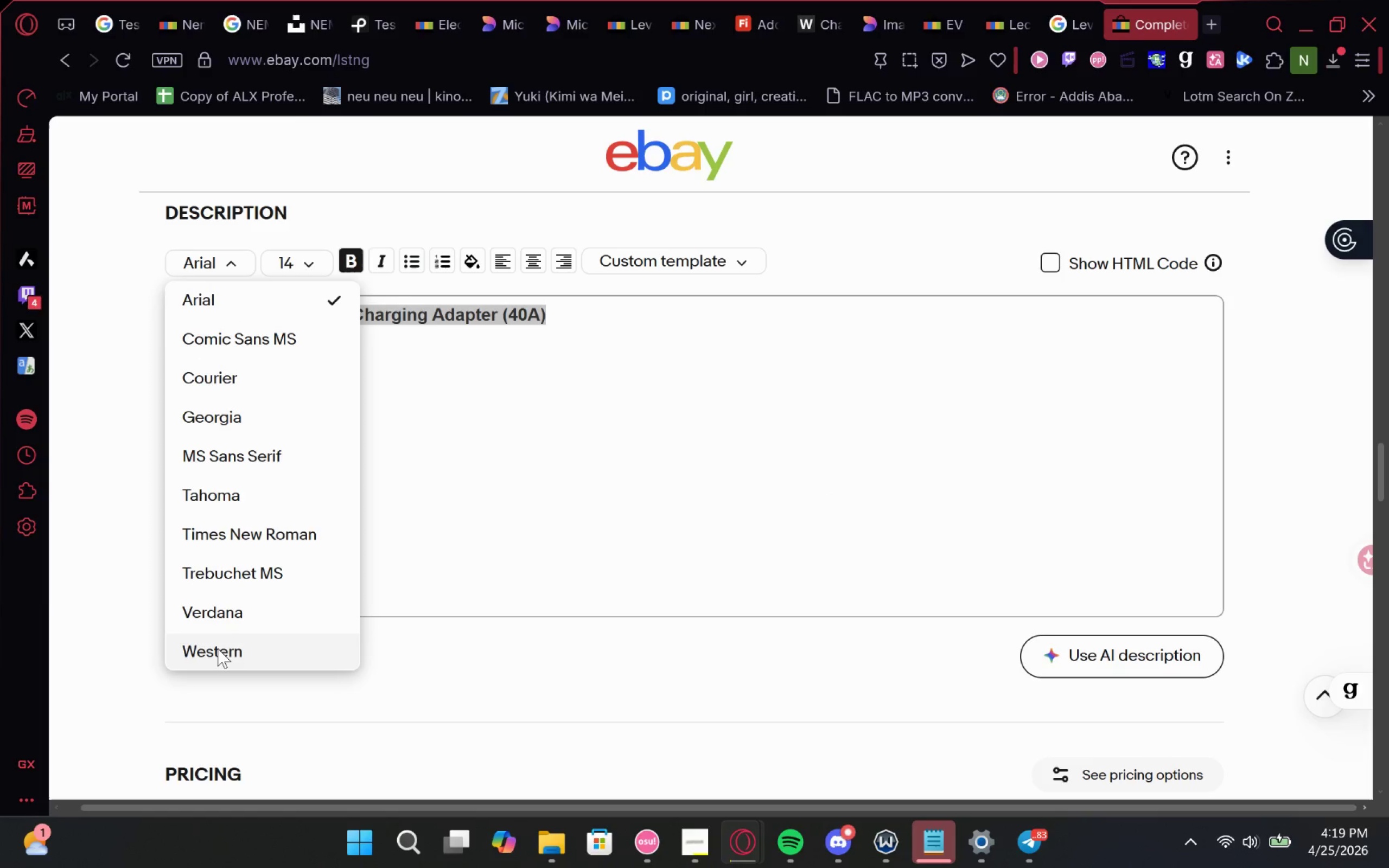 
left_click([225, 624])
 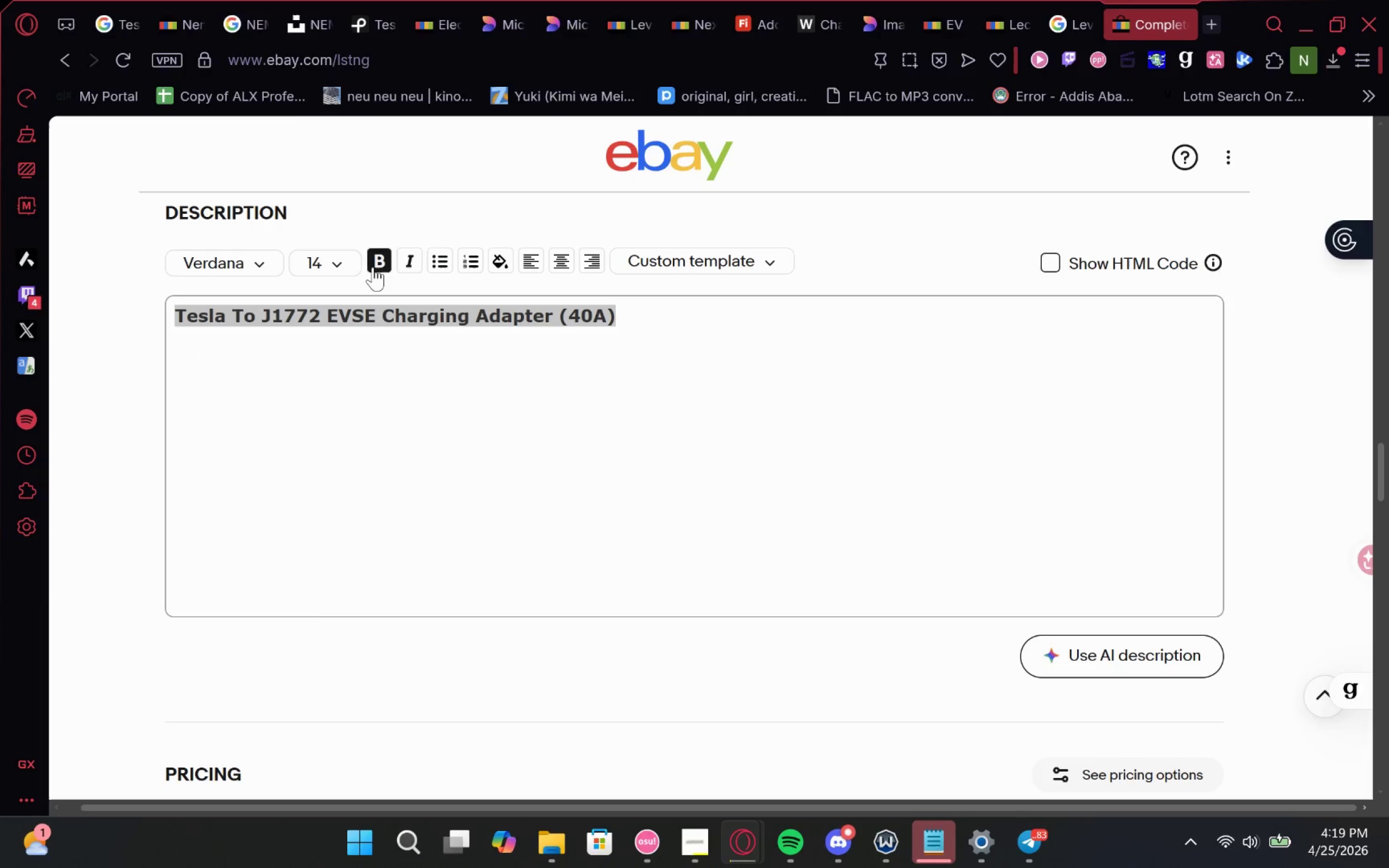 
left_click([330, 260])
 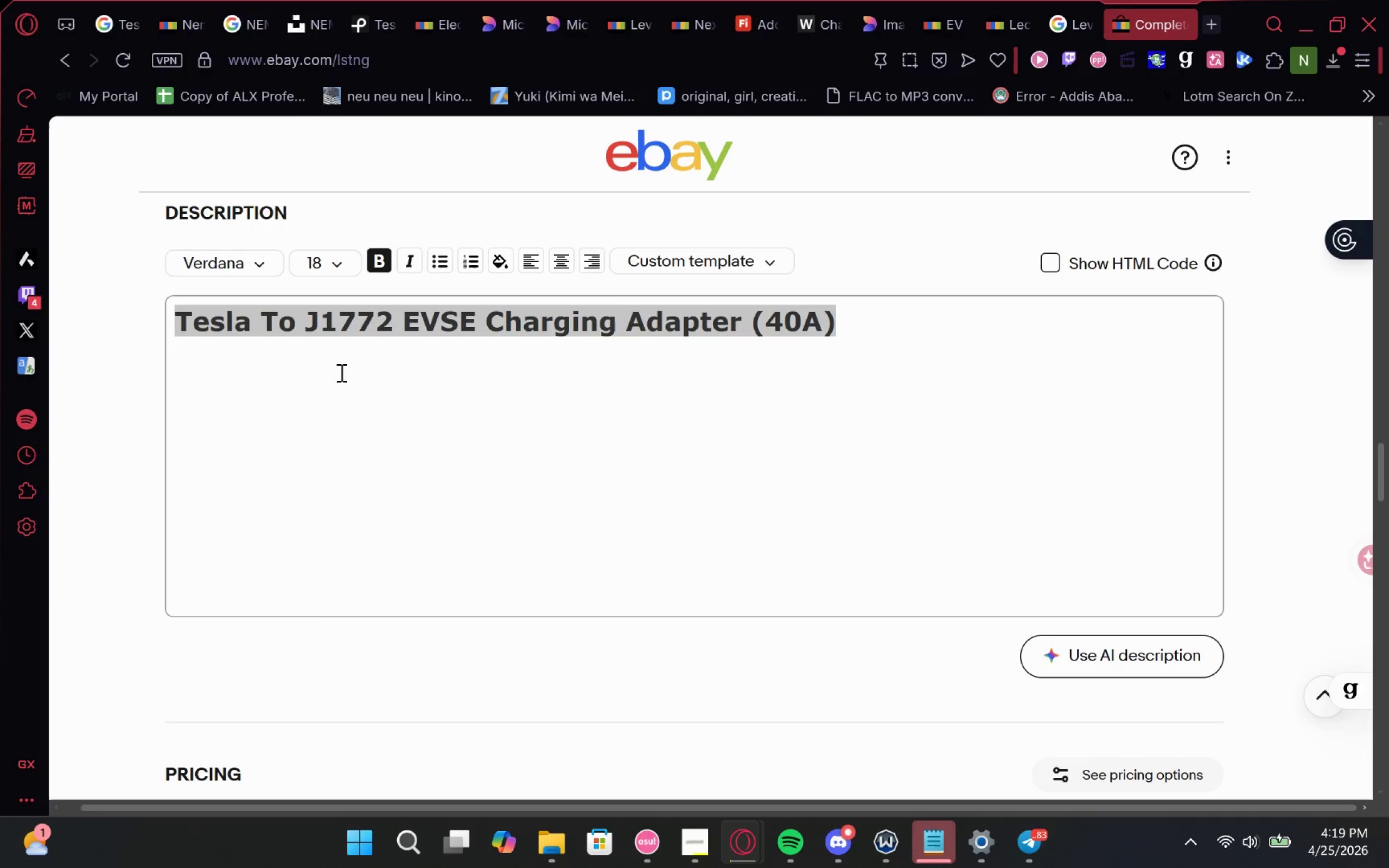 
left_click([908, 338])
 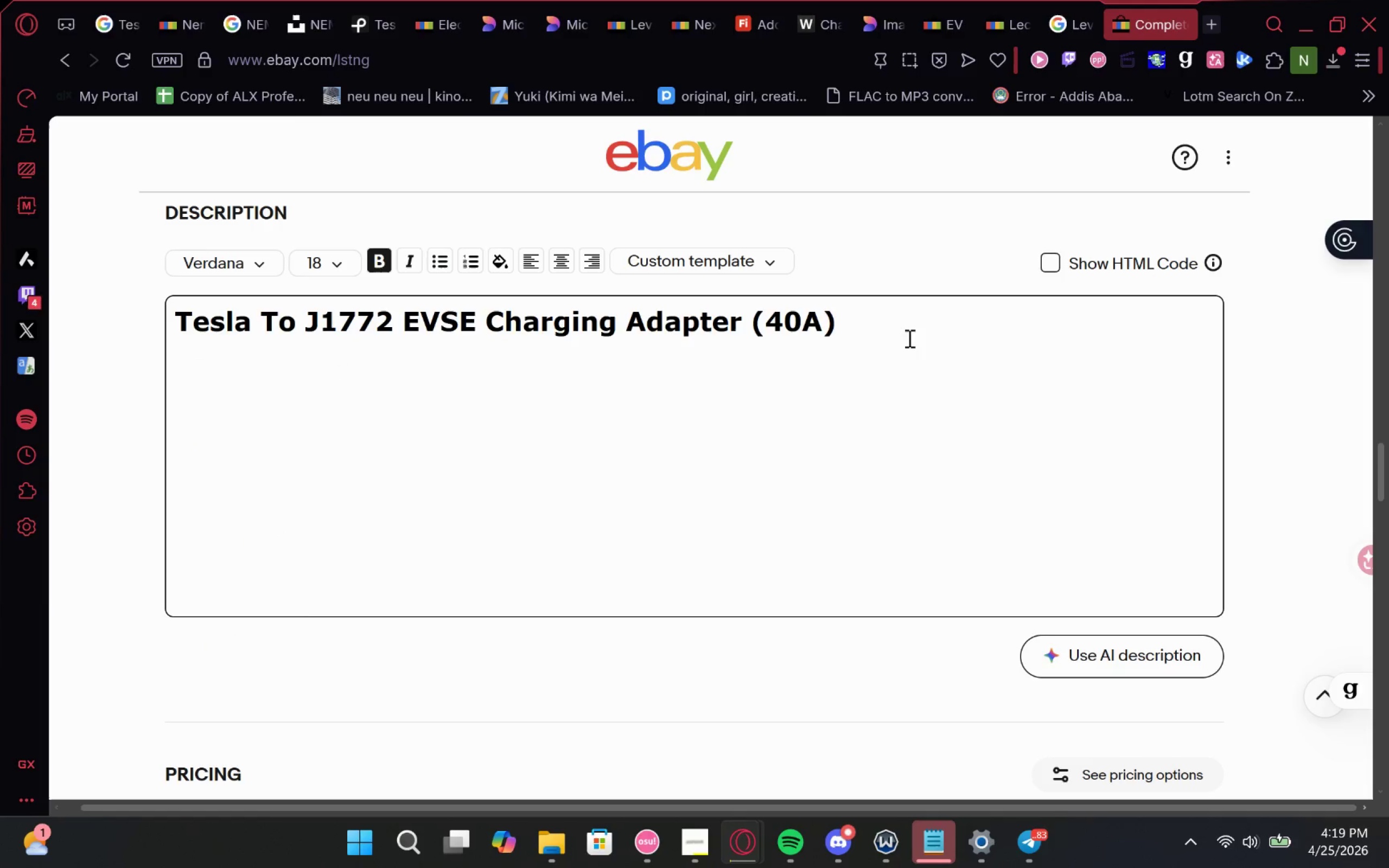 
key(Enter)
 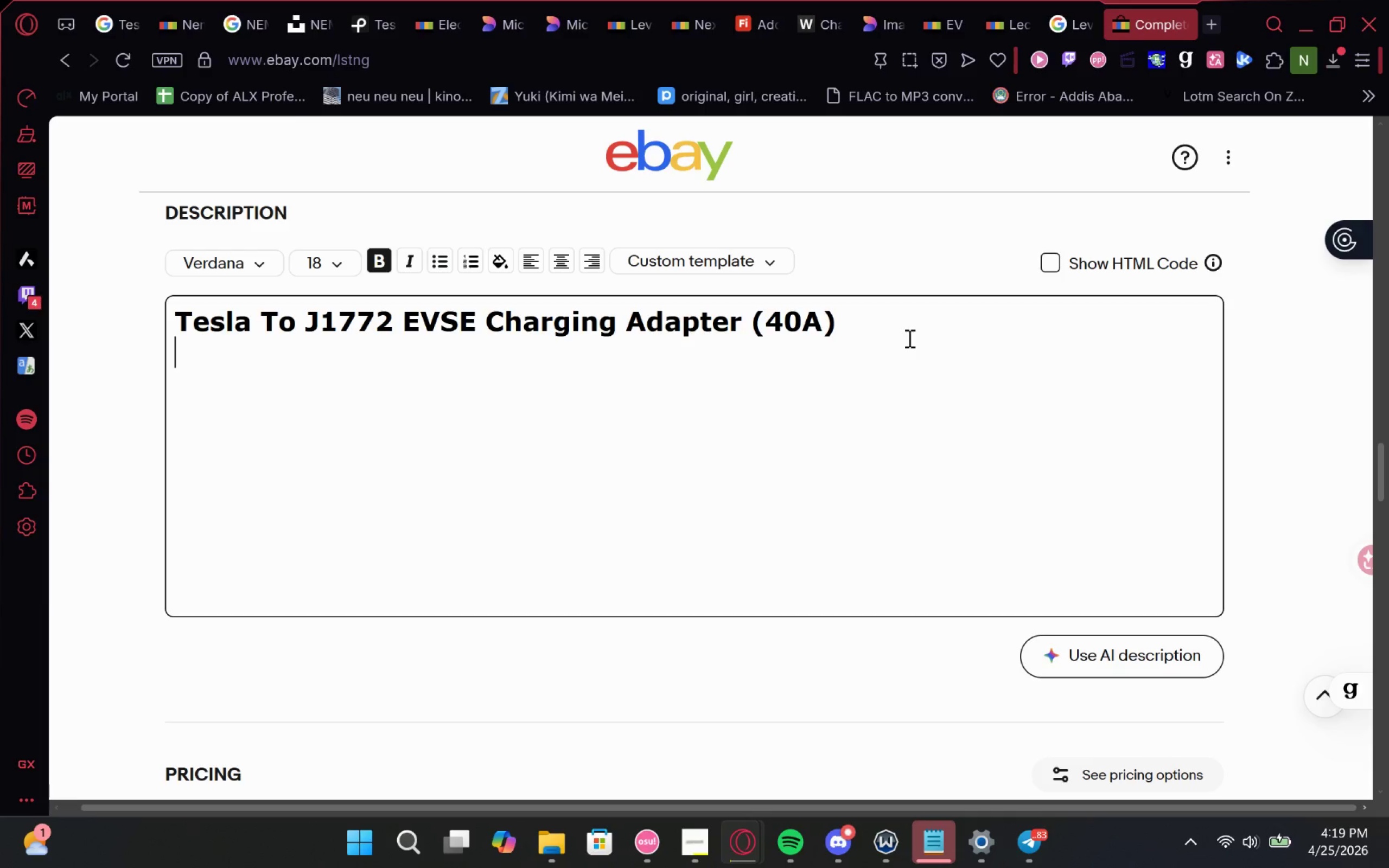 
key(Enter)
 